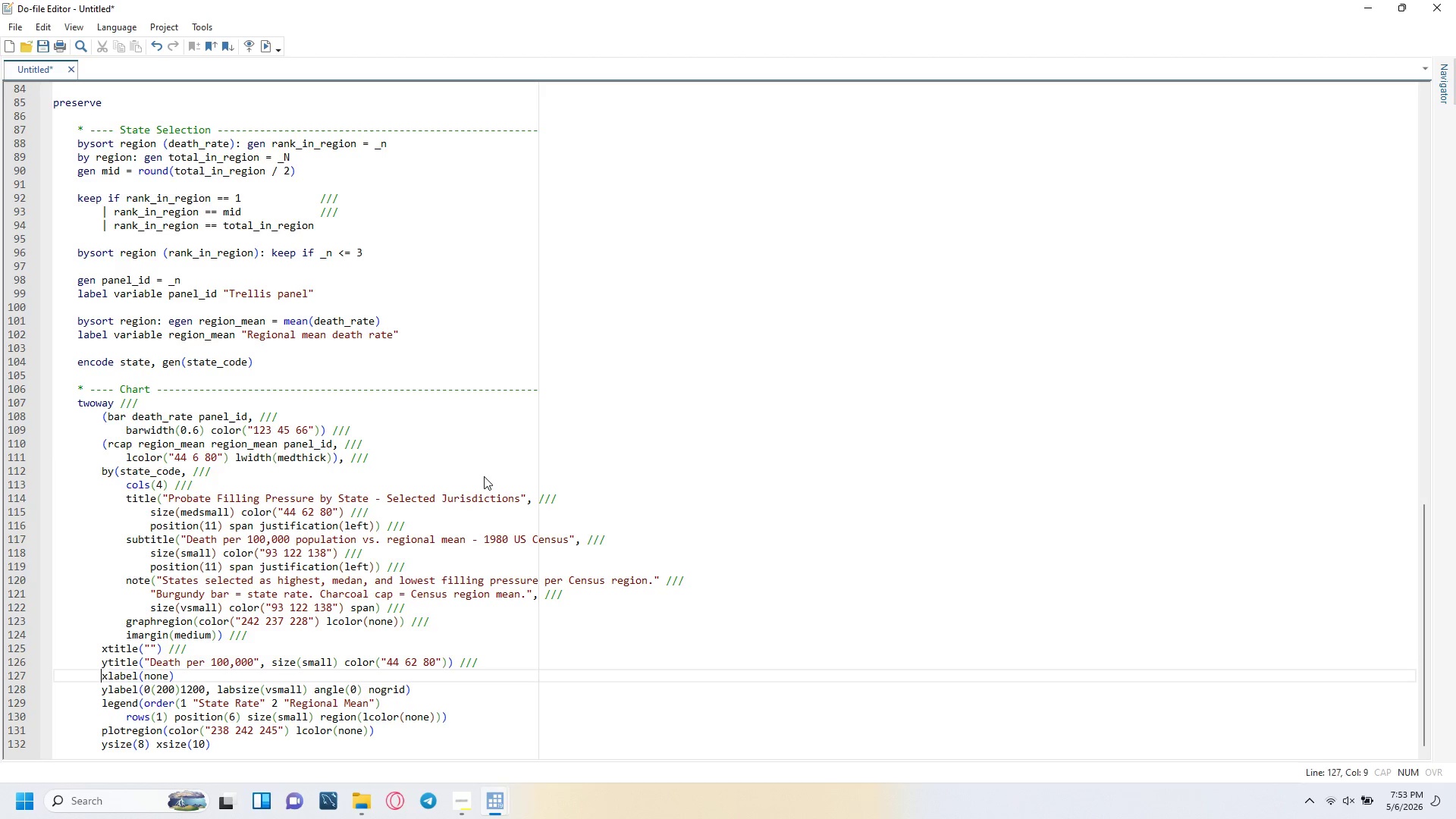 
key(ArrowRight)
 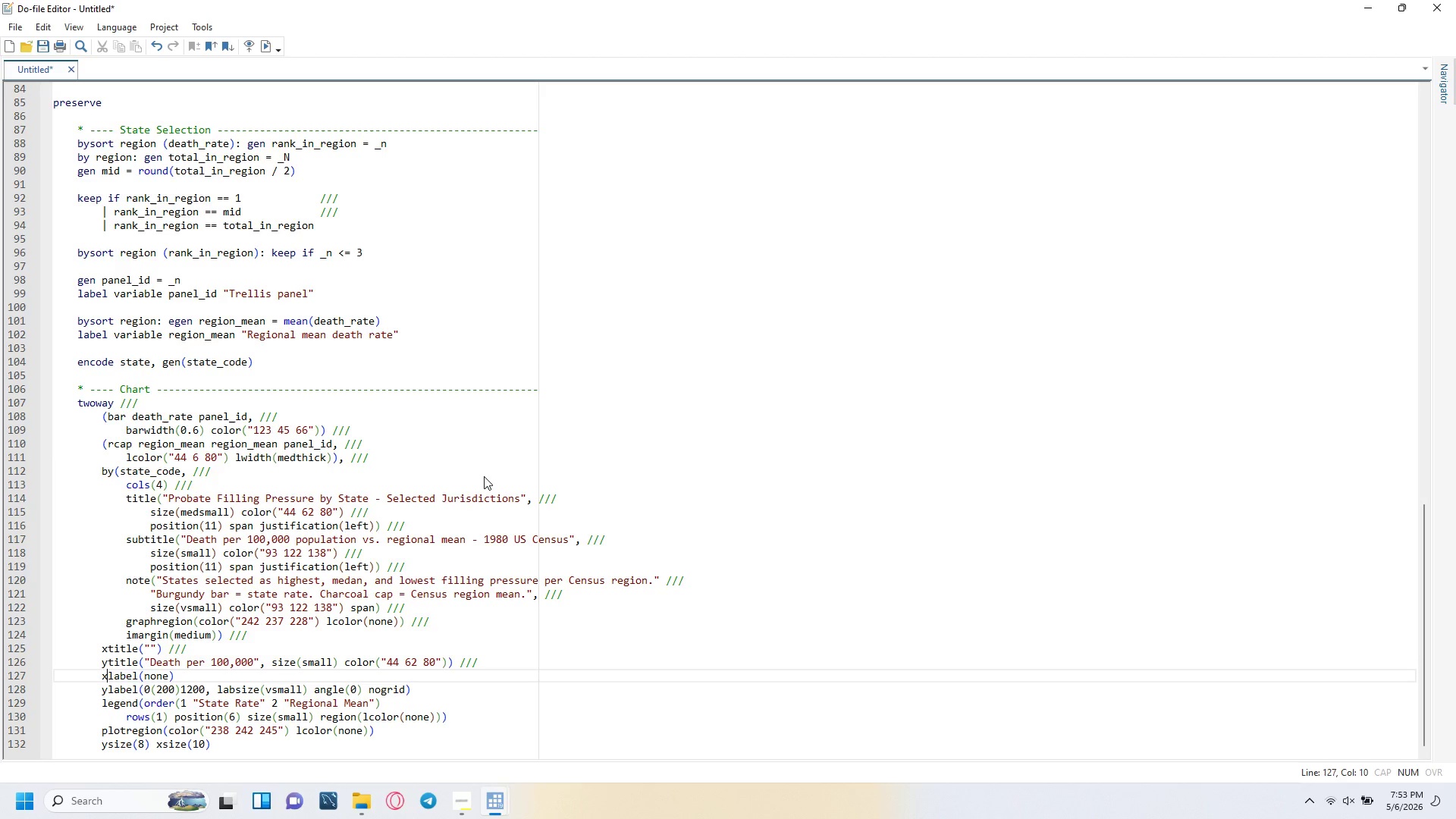 
key(ArrowRight)
 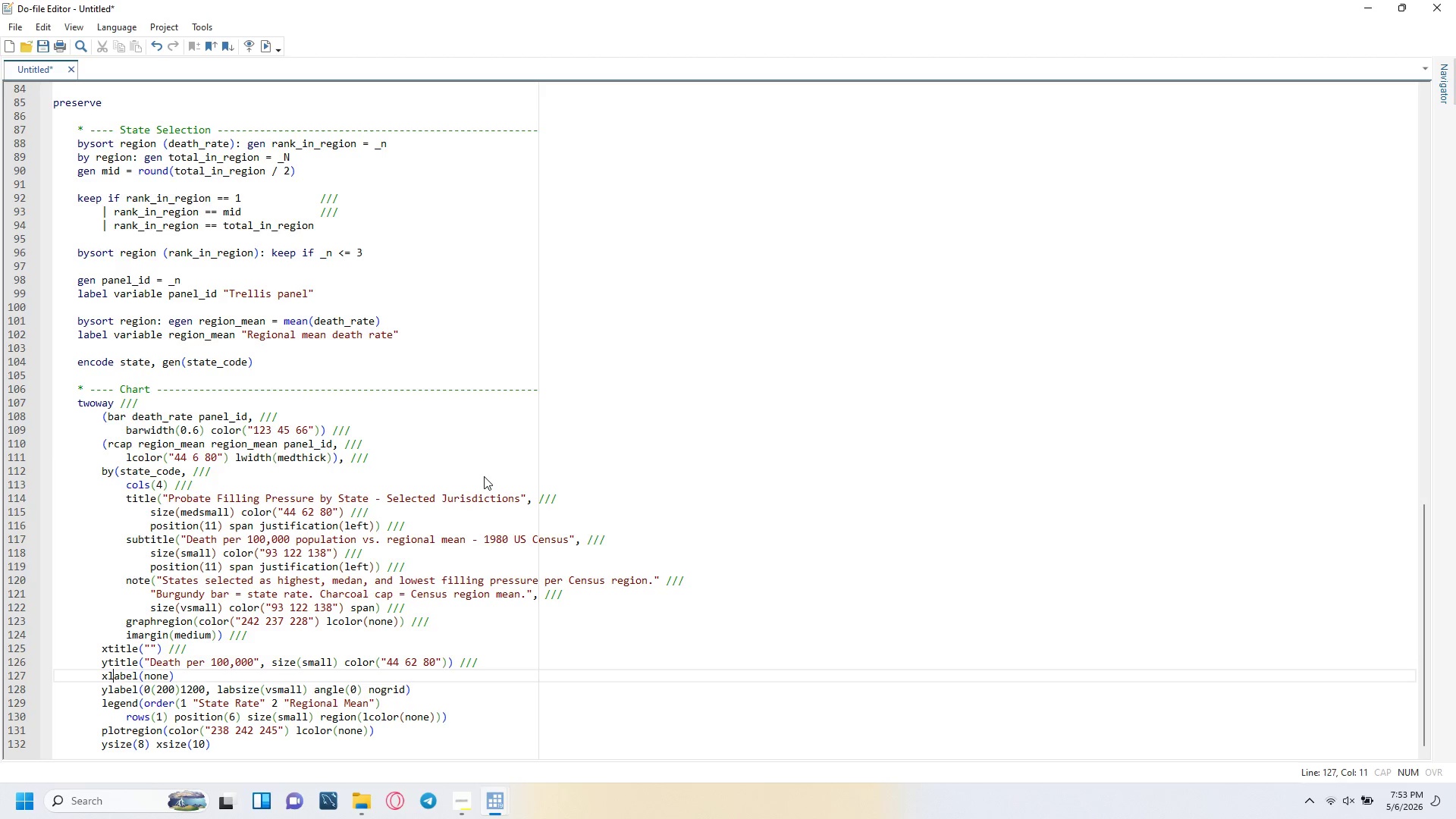 
key(ArrowRight)
 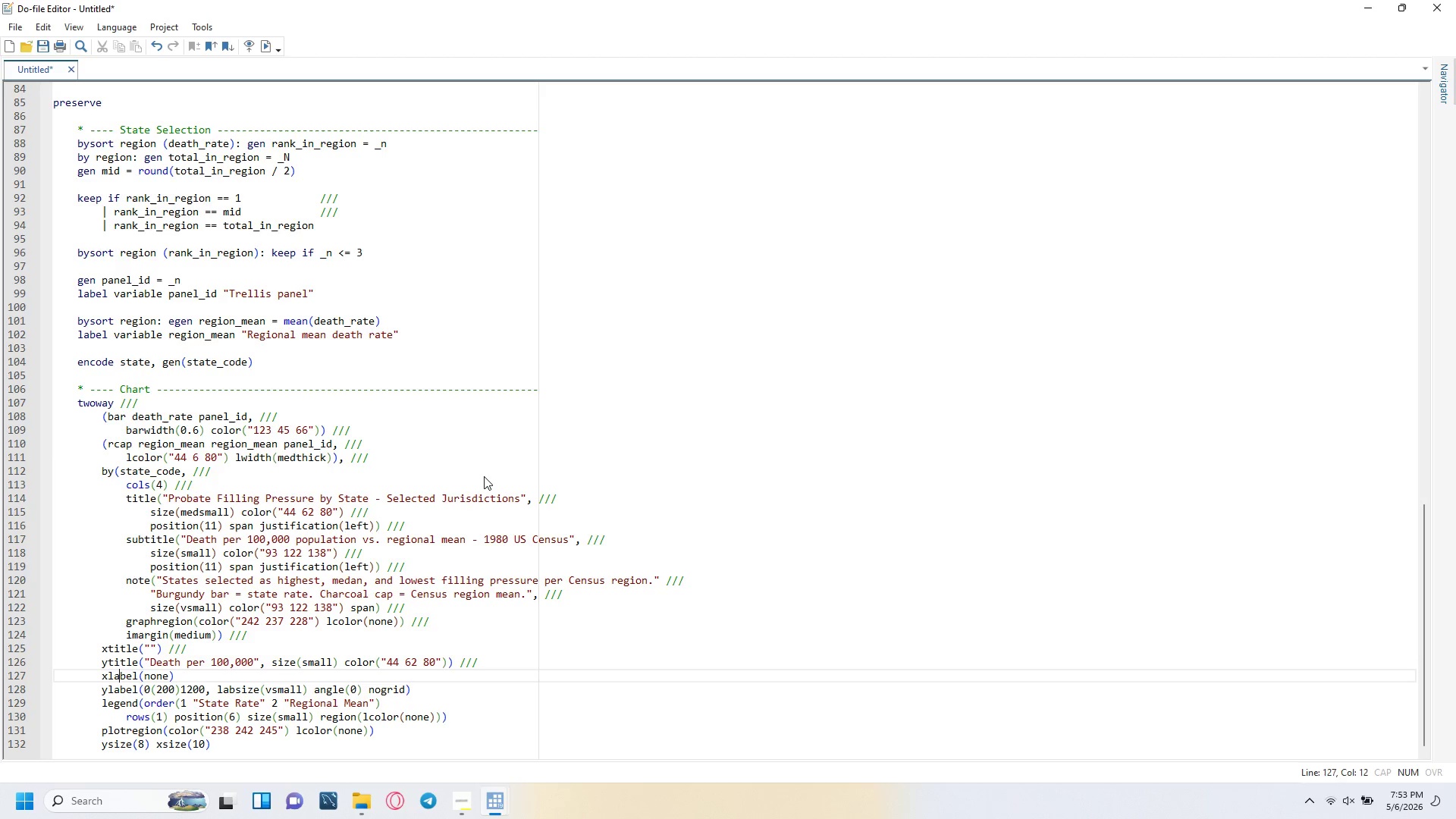 
key(ArrowRight)
 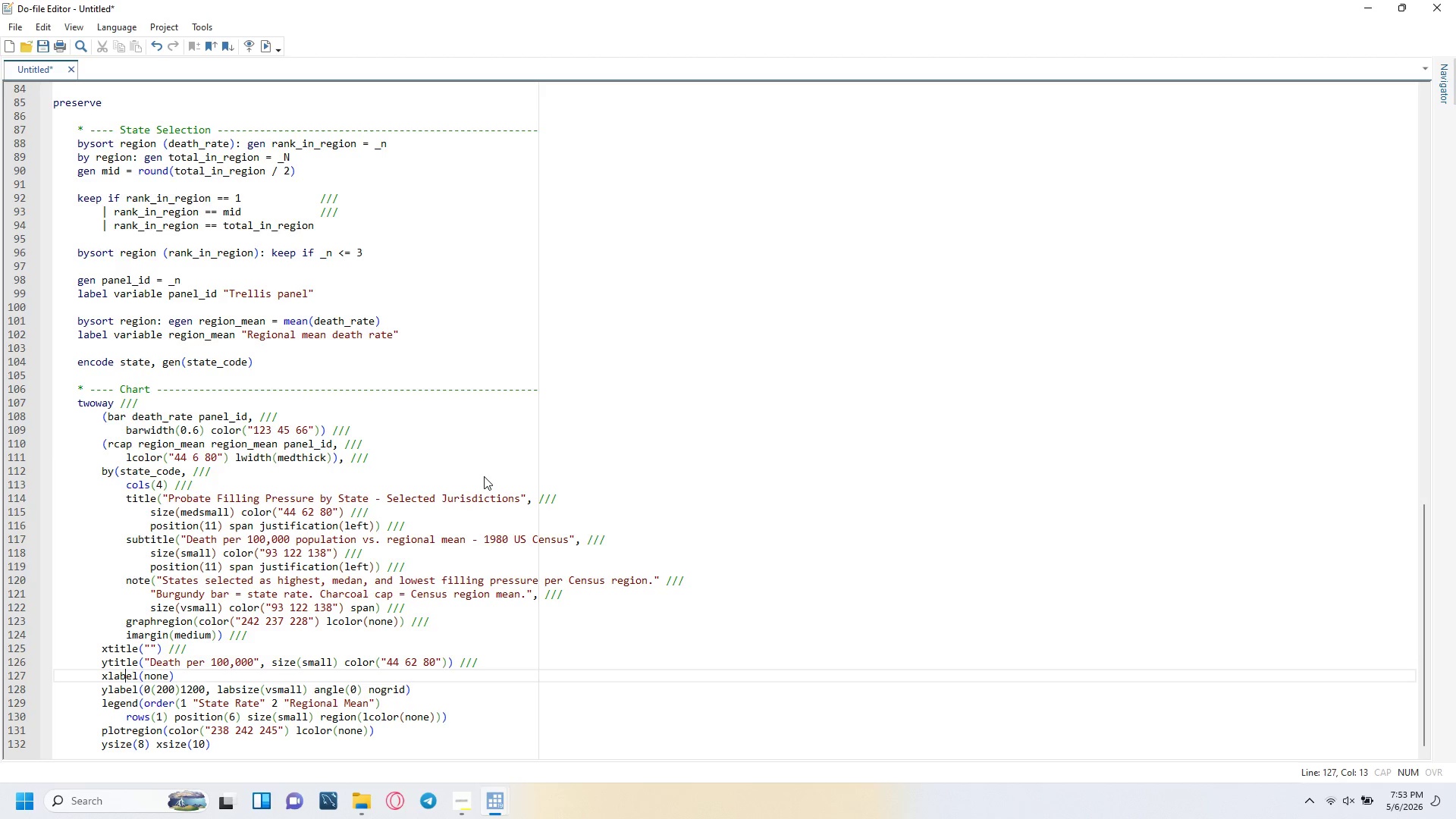 
key(ArrowRight)
 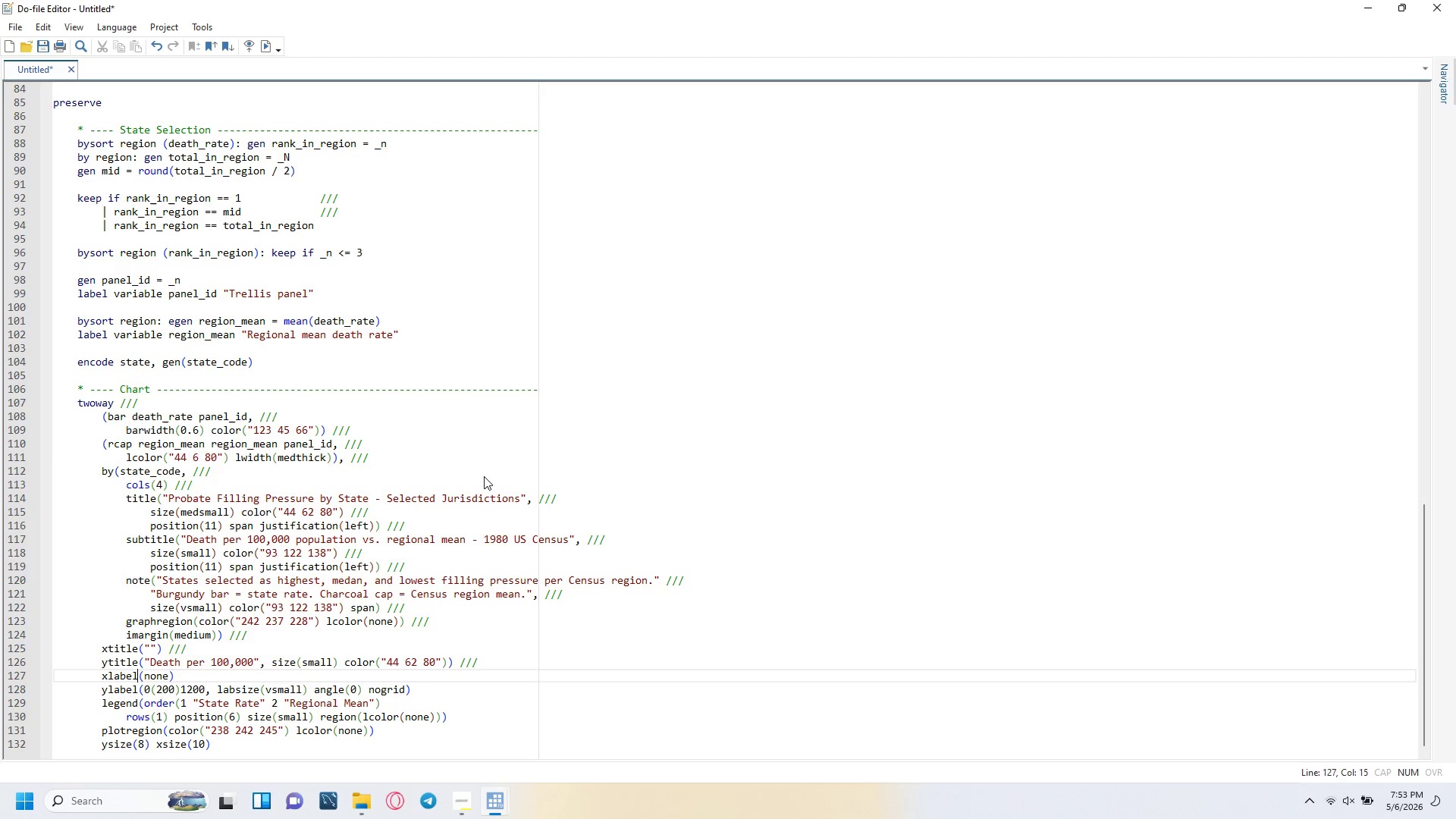 
key(ArrowRight)
 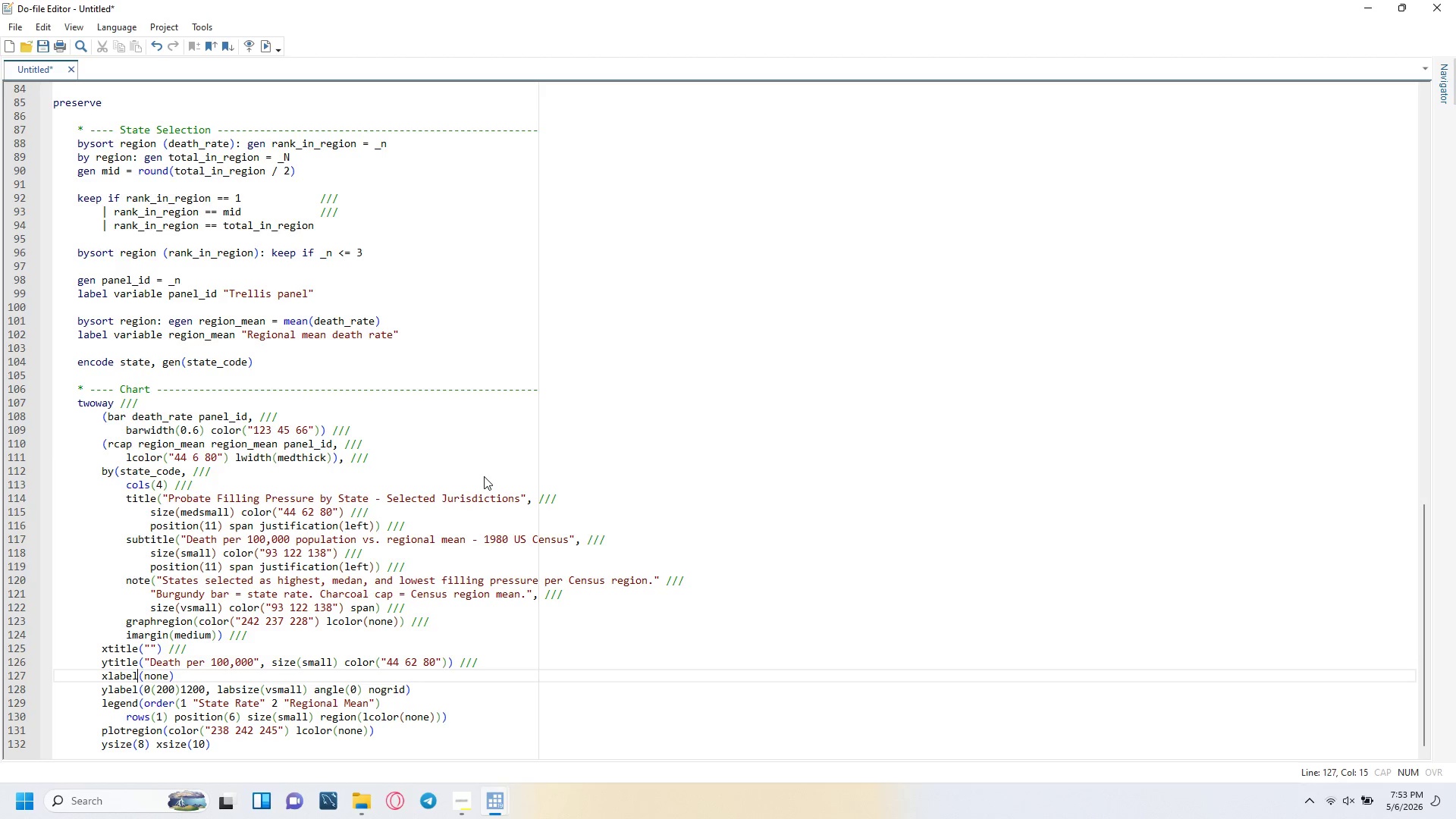 
key(ArrowRight)
 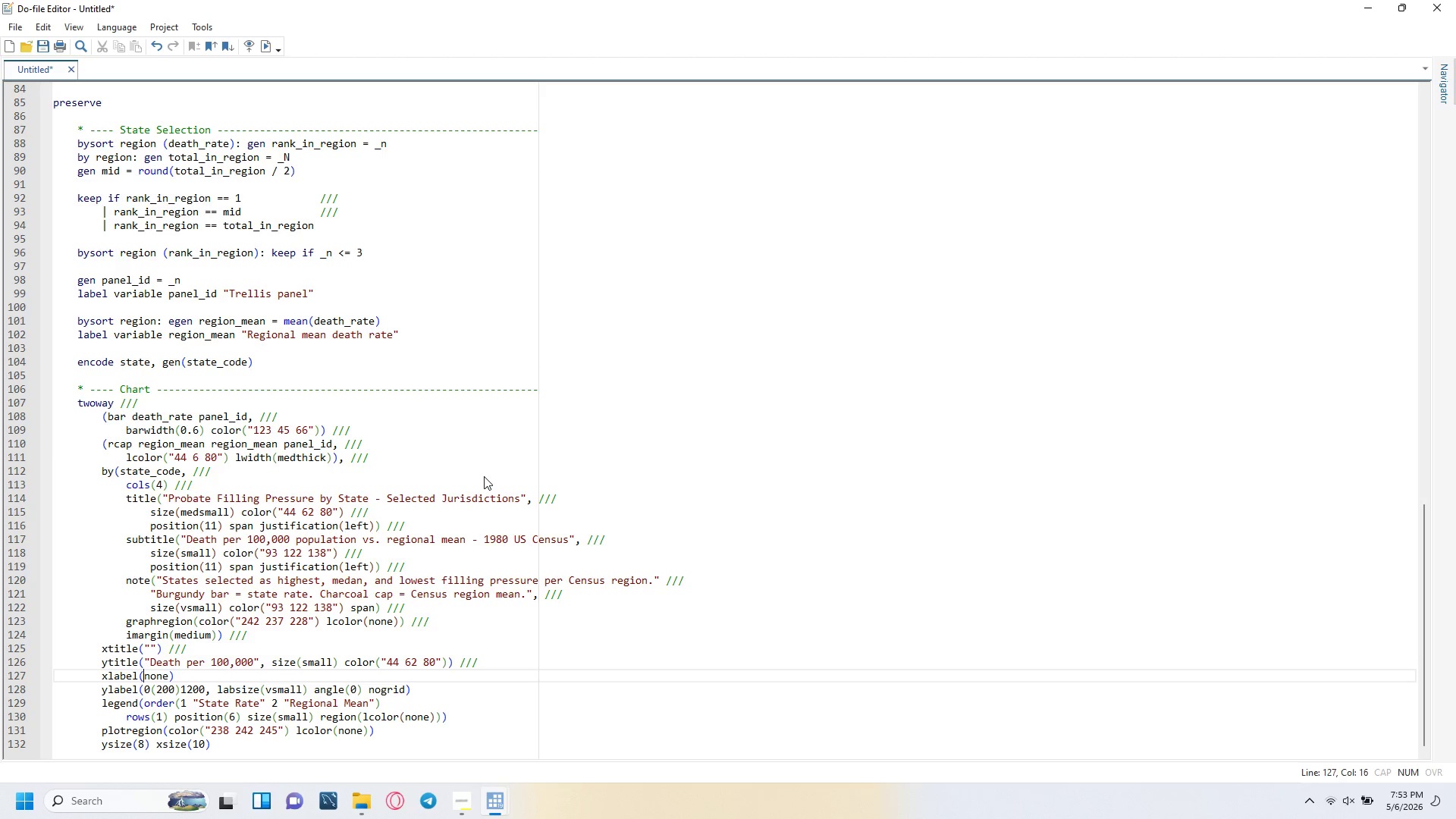 
key(ArrowRight)
 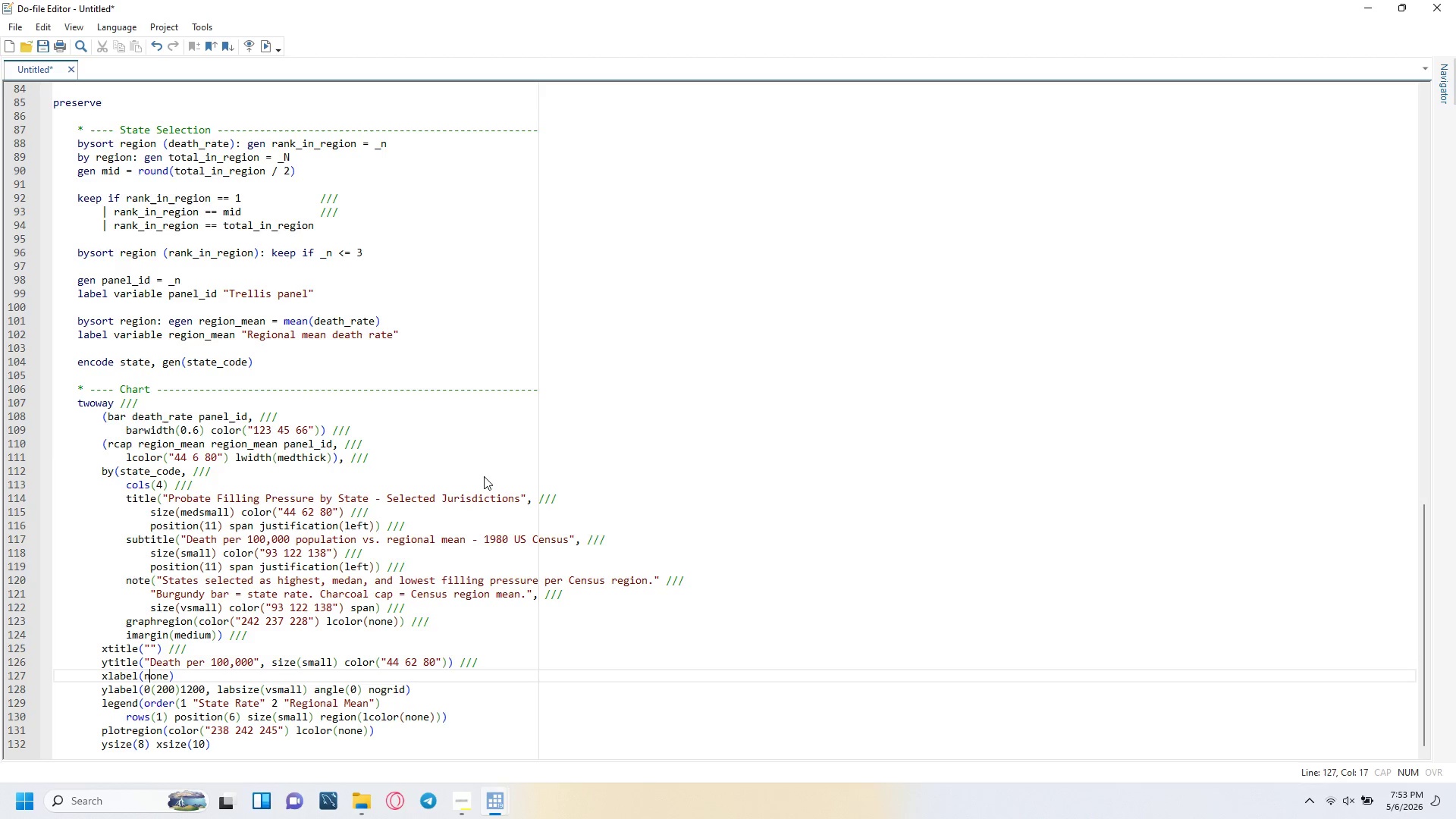 
key(ArrowRight)
 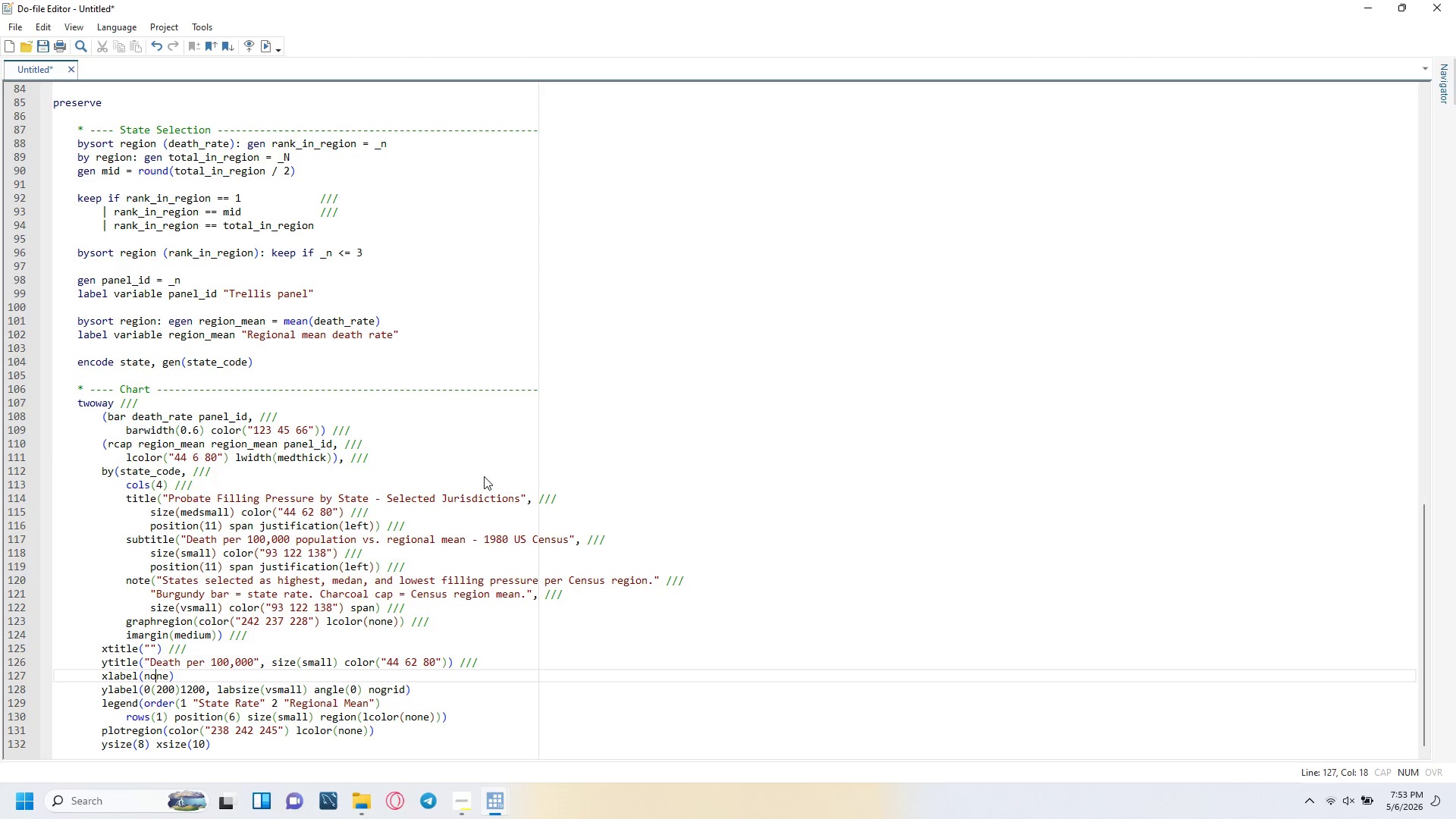 
key(ArrowRight)
 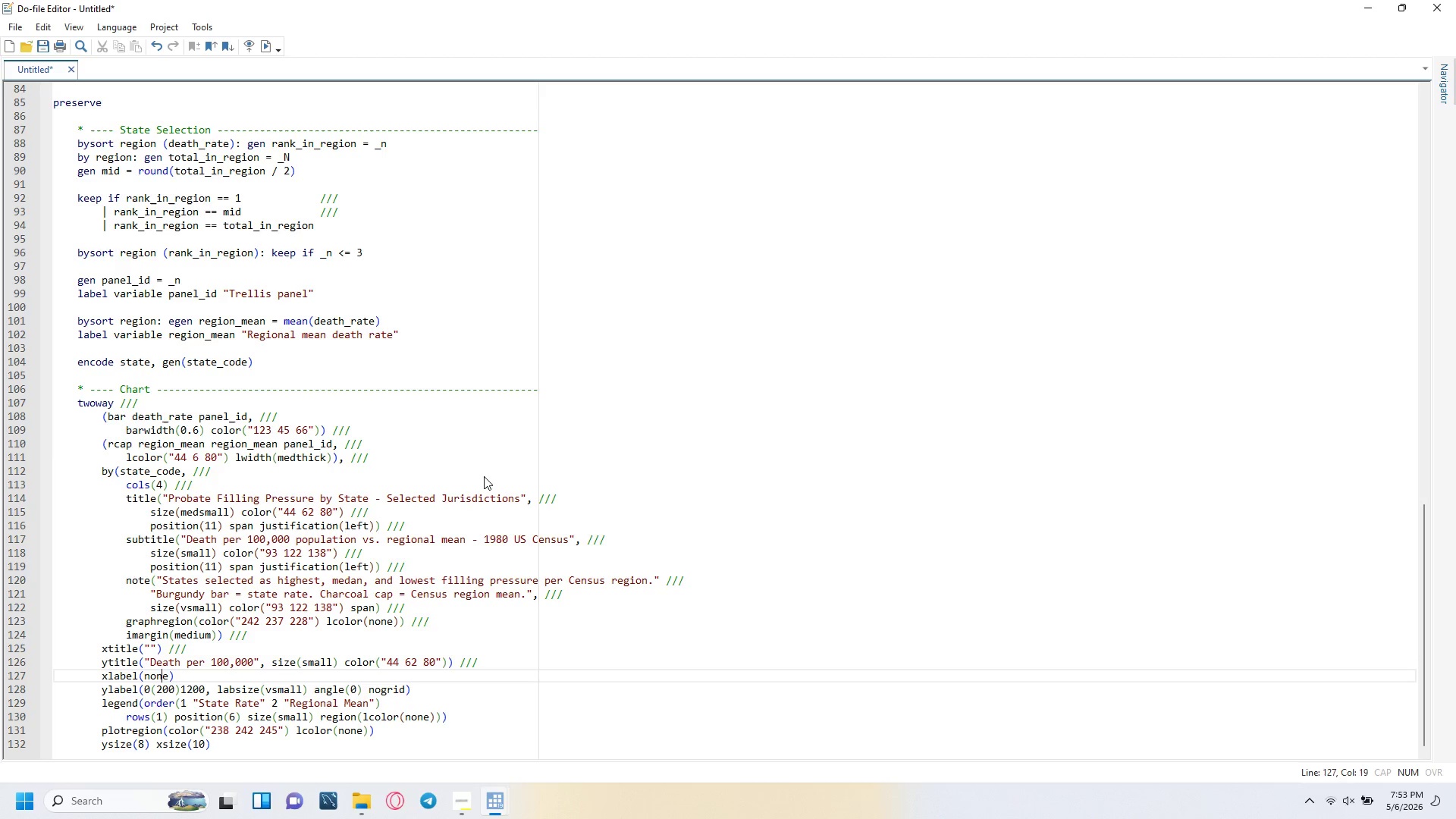 
key(ArrowRight)
 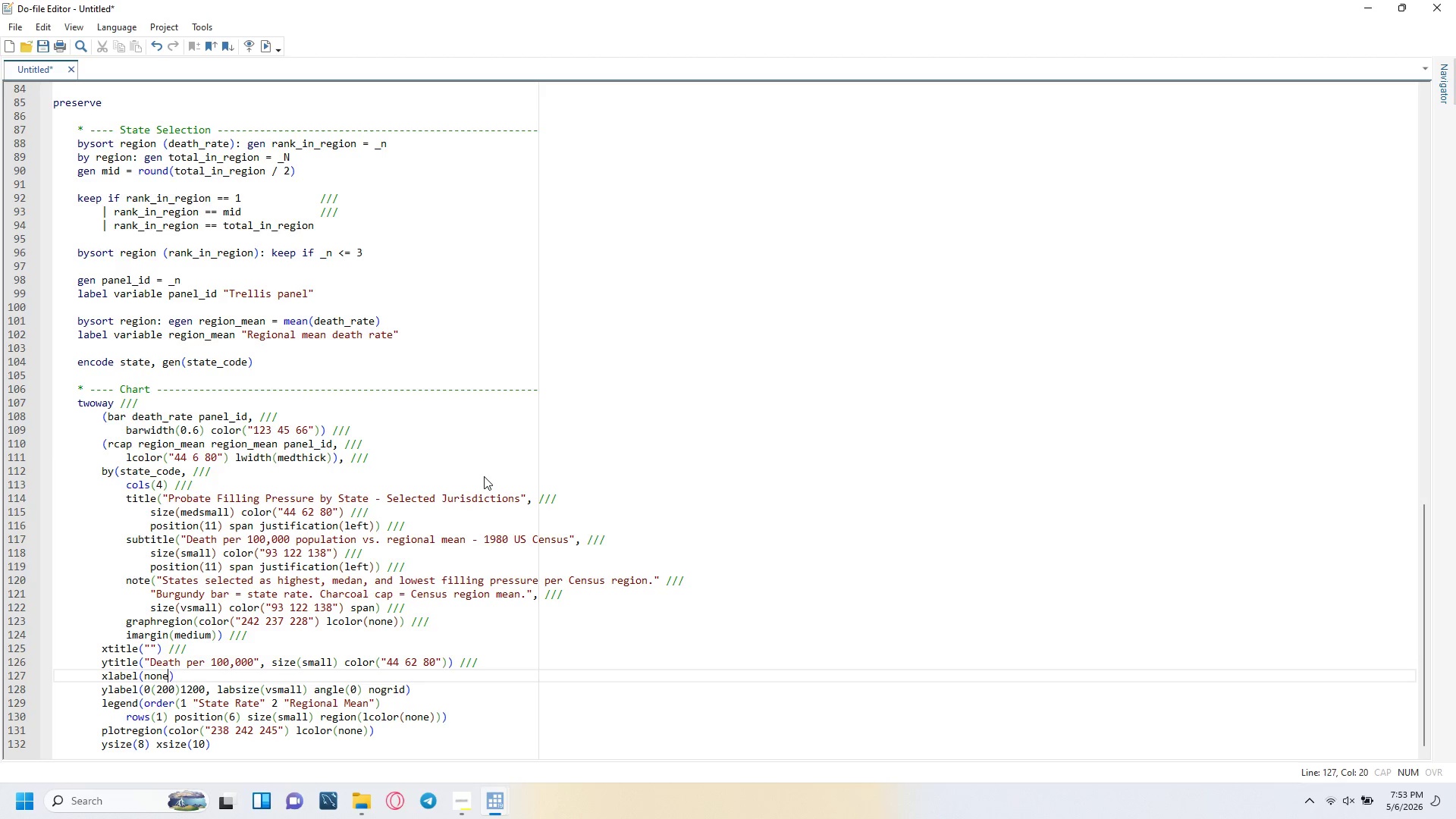 
key(ArrowRight)
 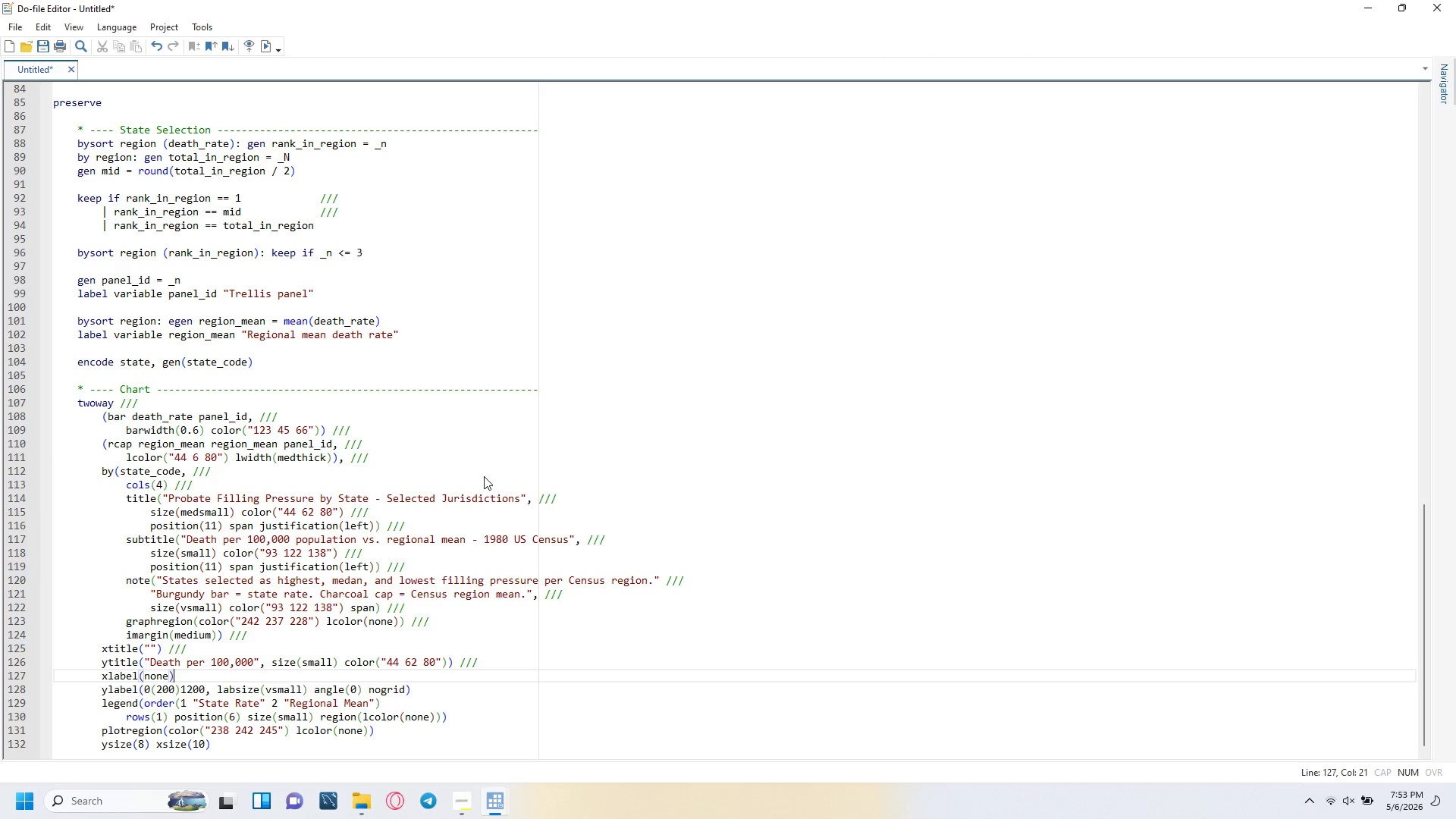 
key(Space)
 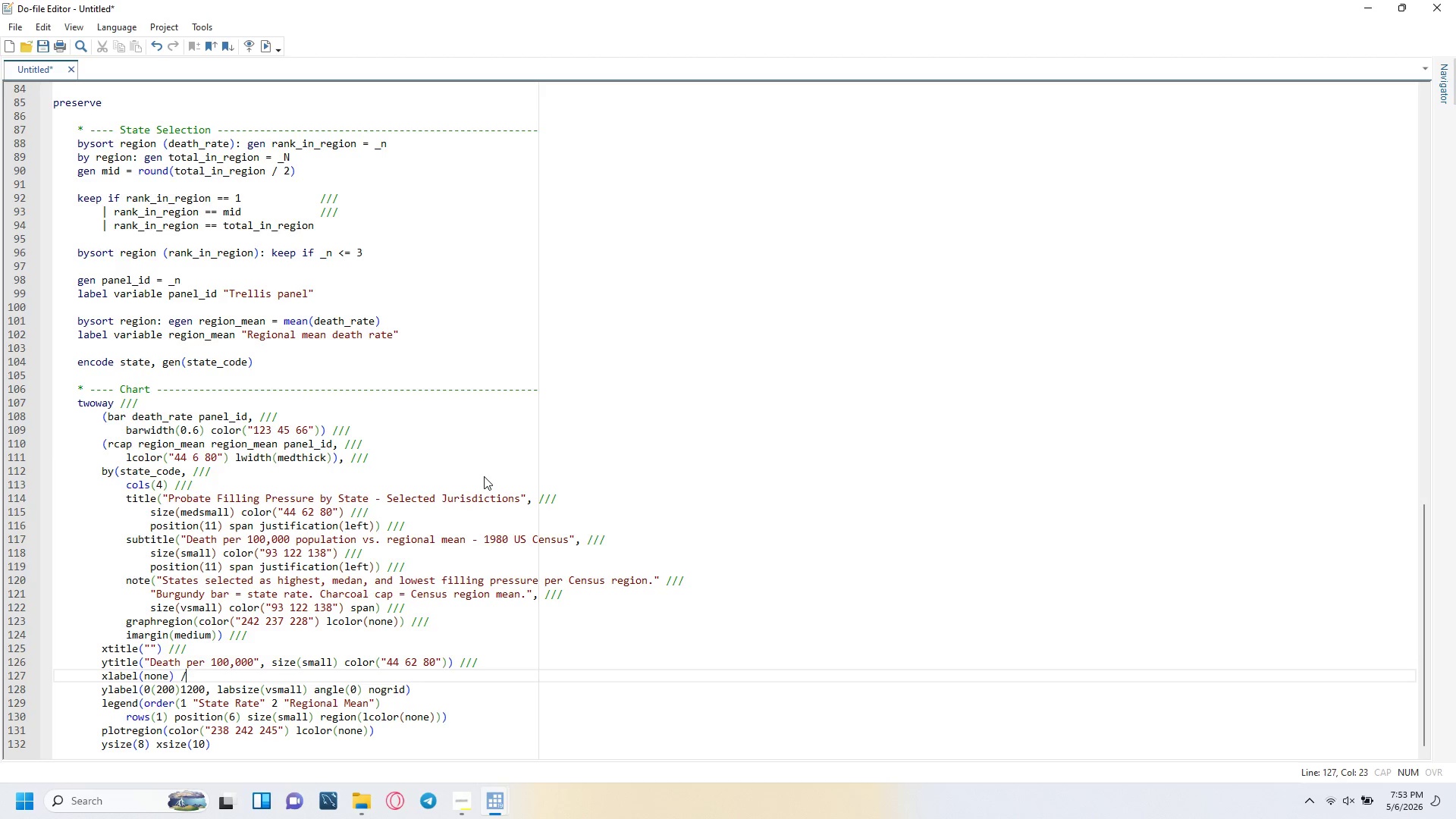 
key(Slash)
 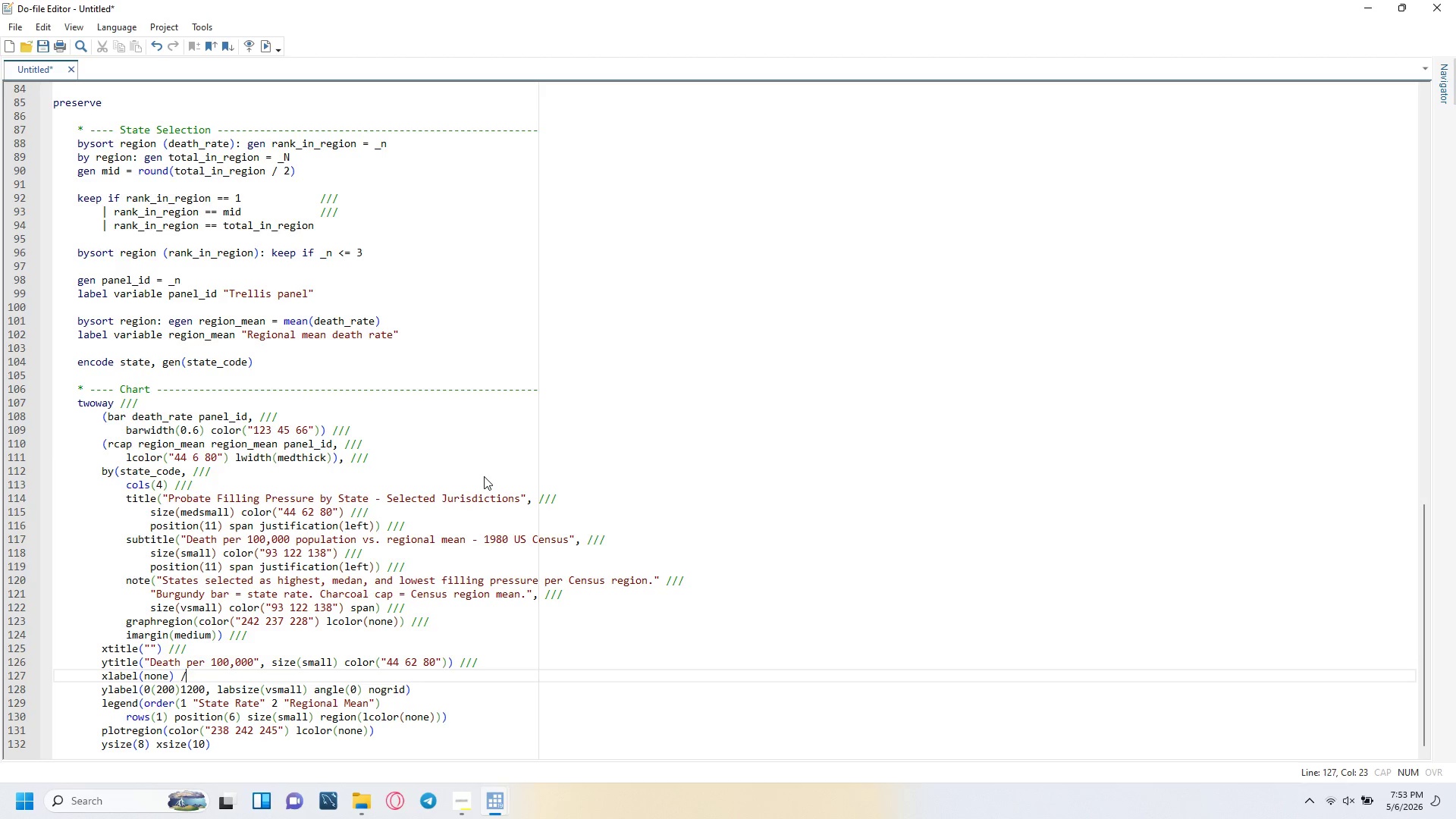 
key(Slash)
 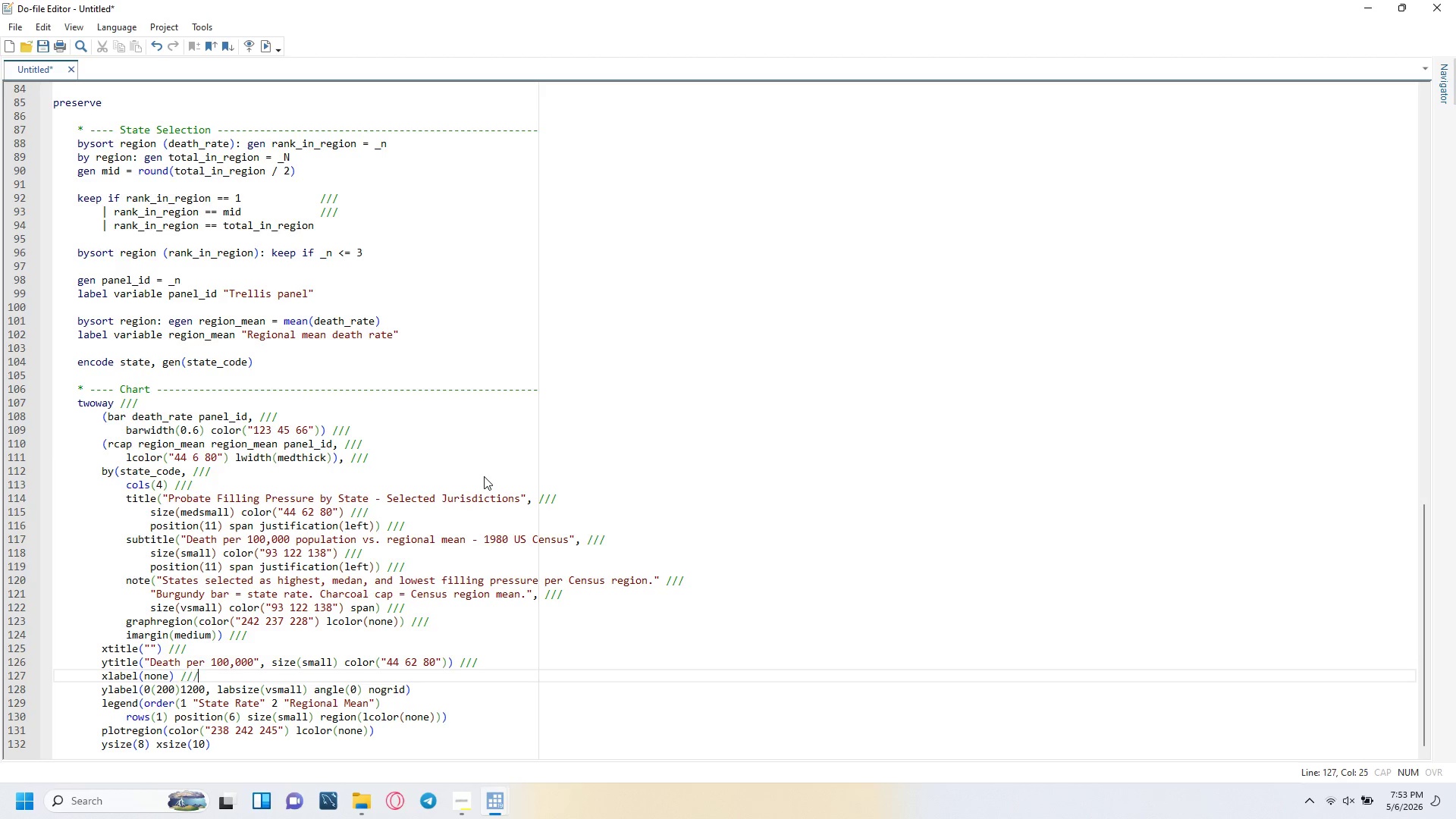 
key(Slash)
 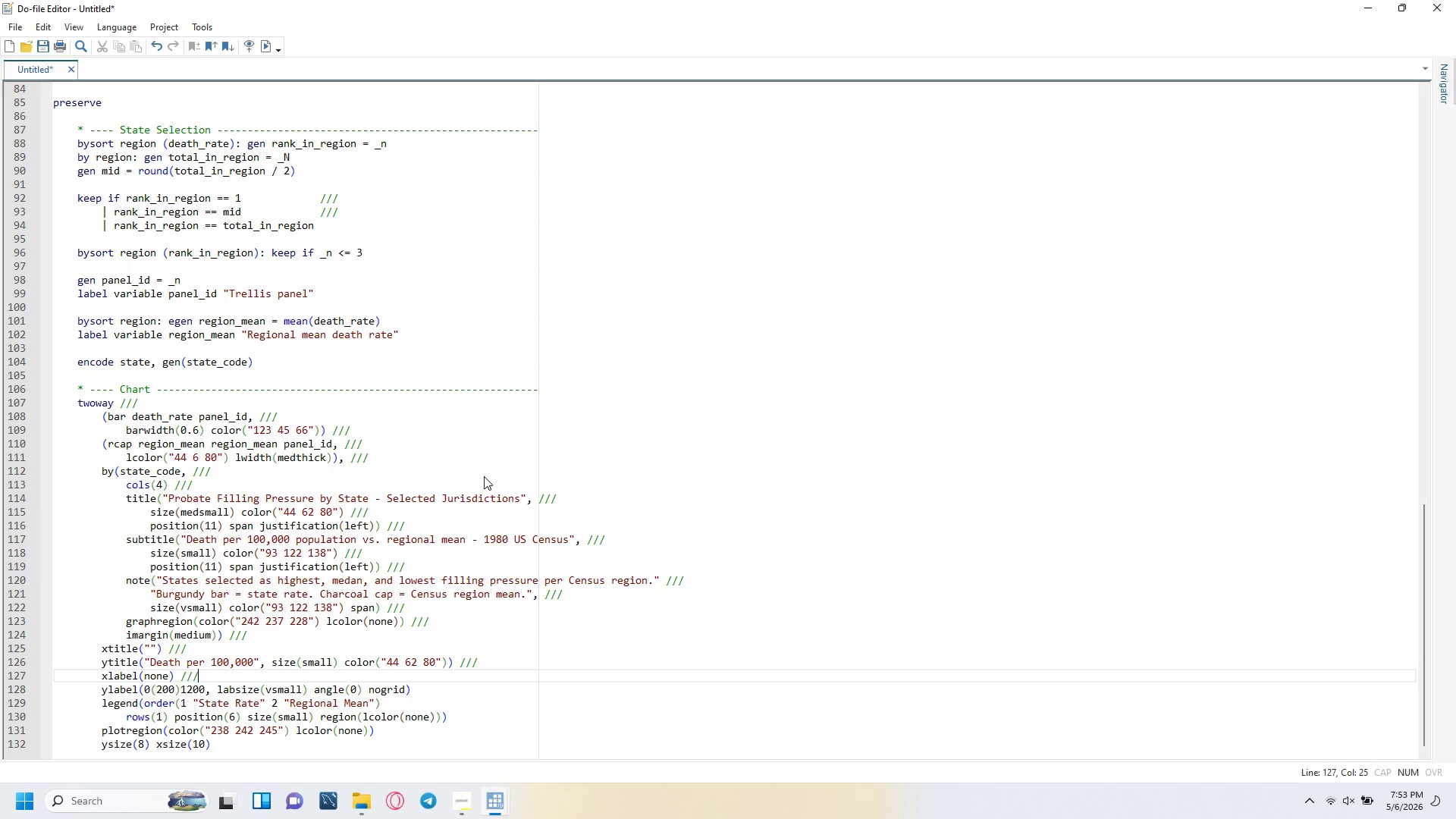 
key(ArrowRight)
 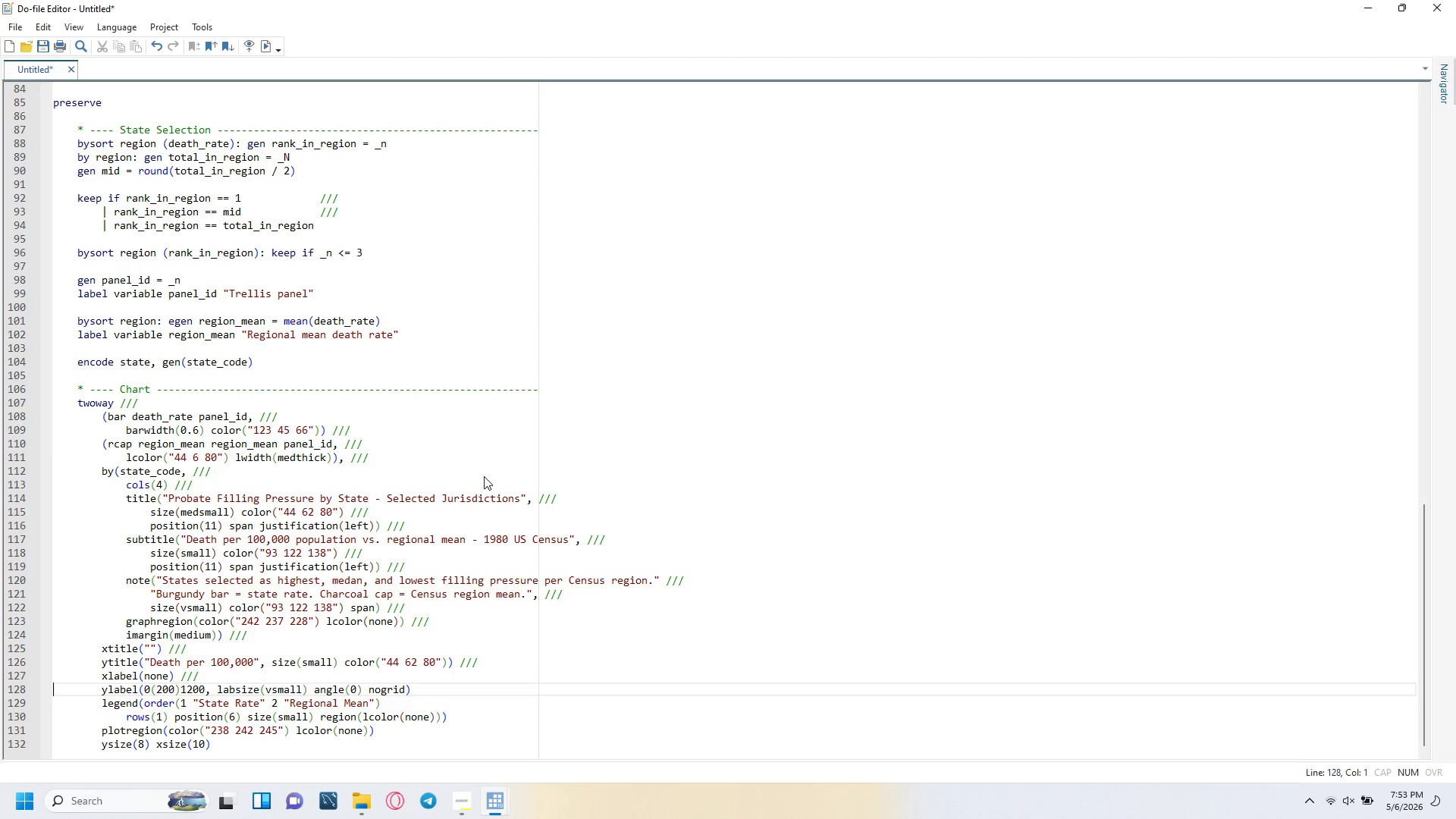 
key(ArrowRight)
 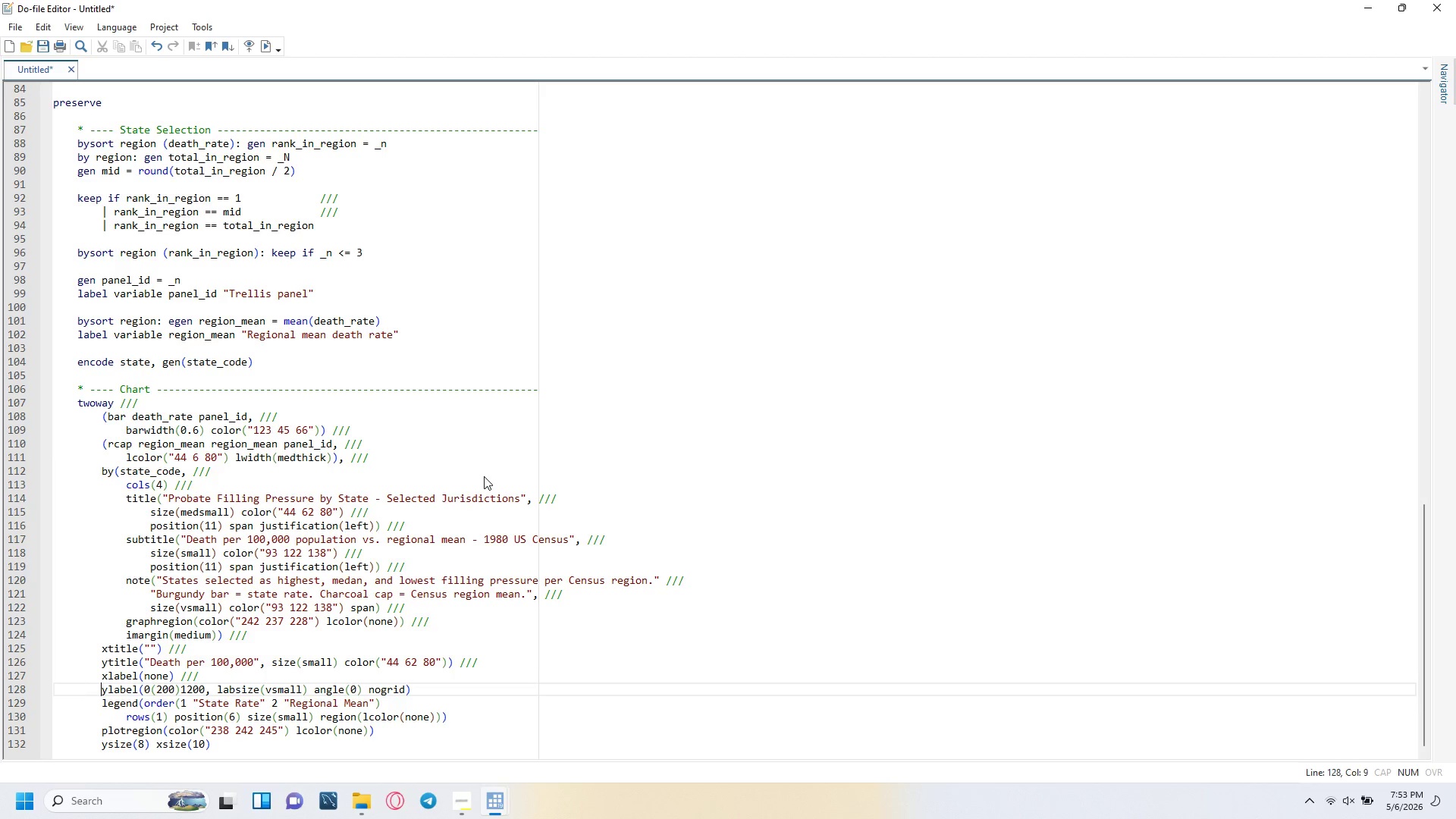 
key(ArrowRight)
 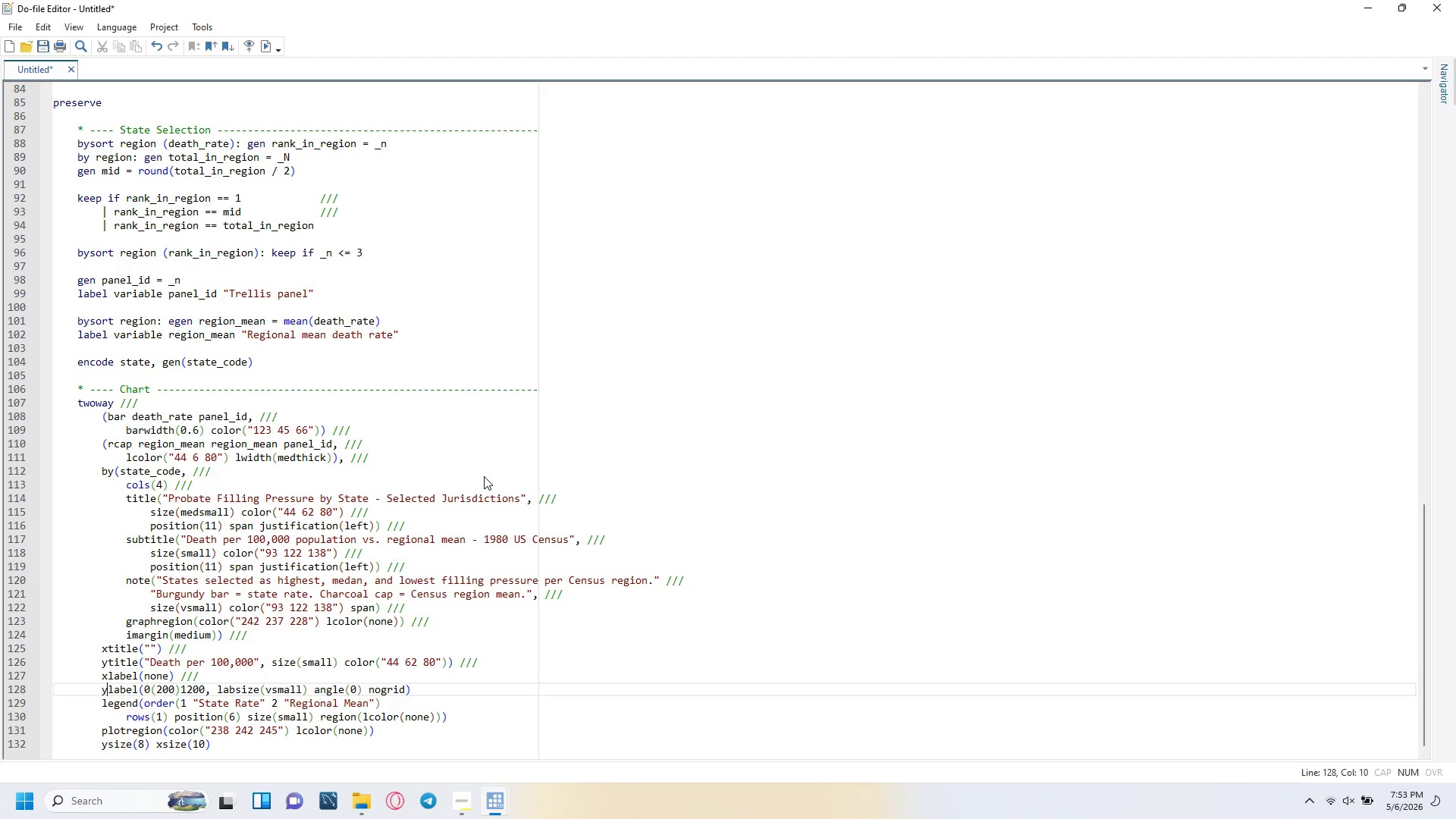 
key(ArrowRight)
 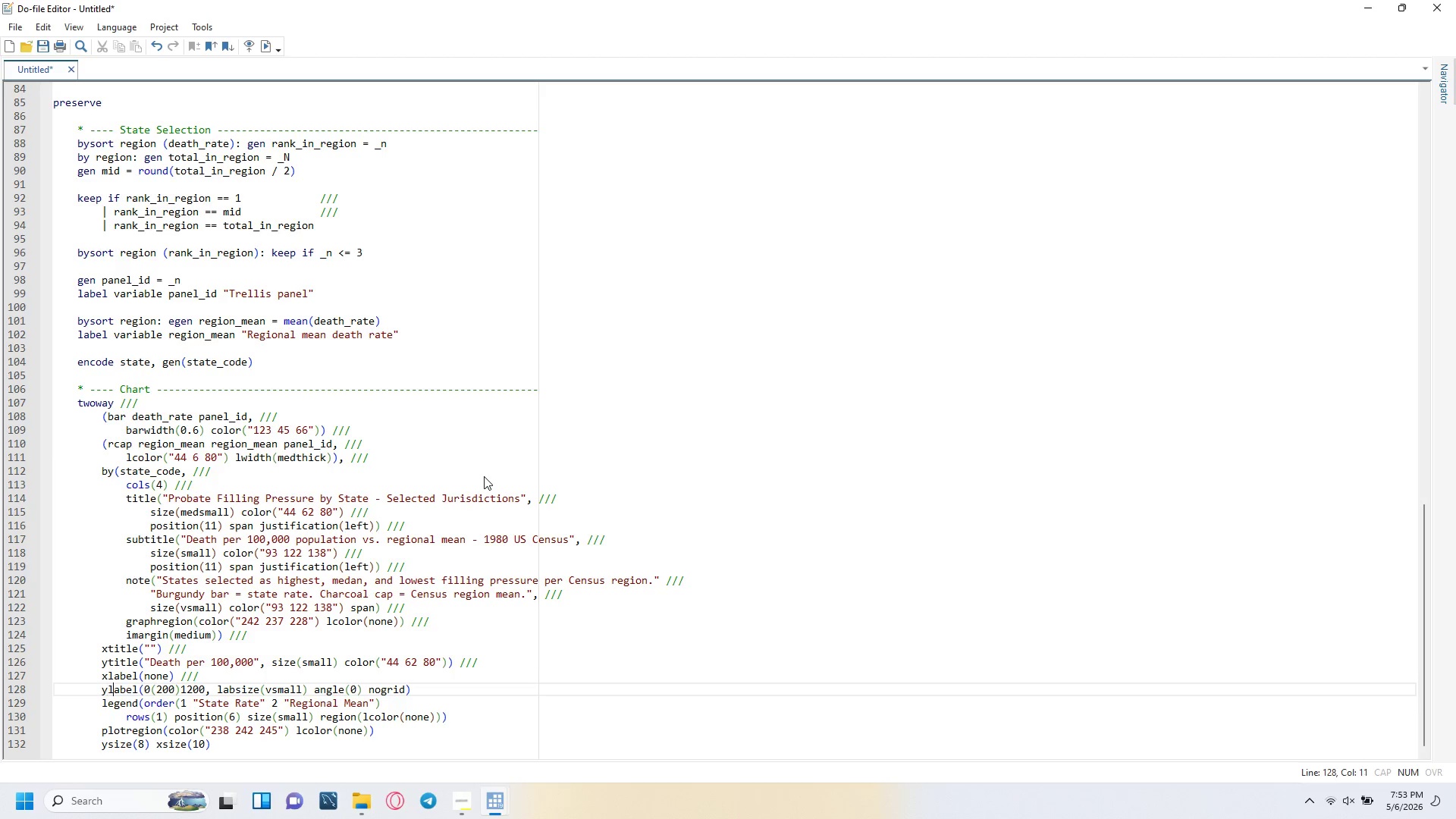 
key(ArrowRight)
 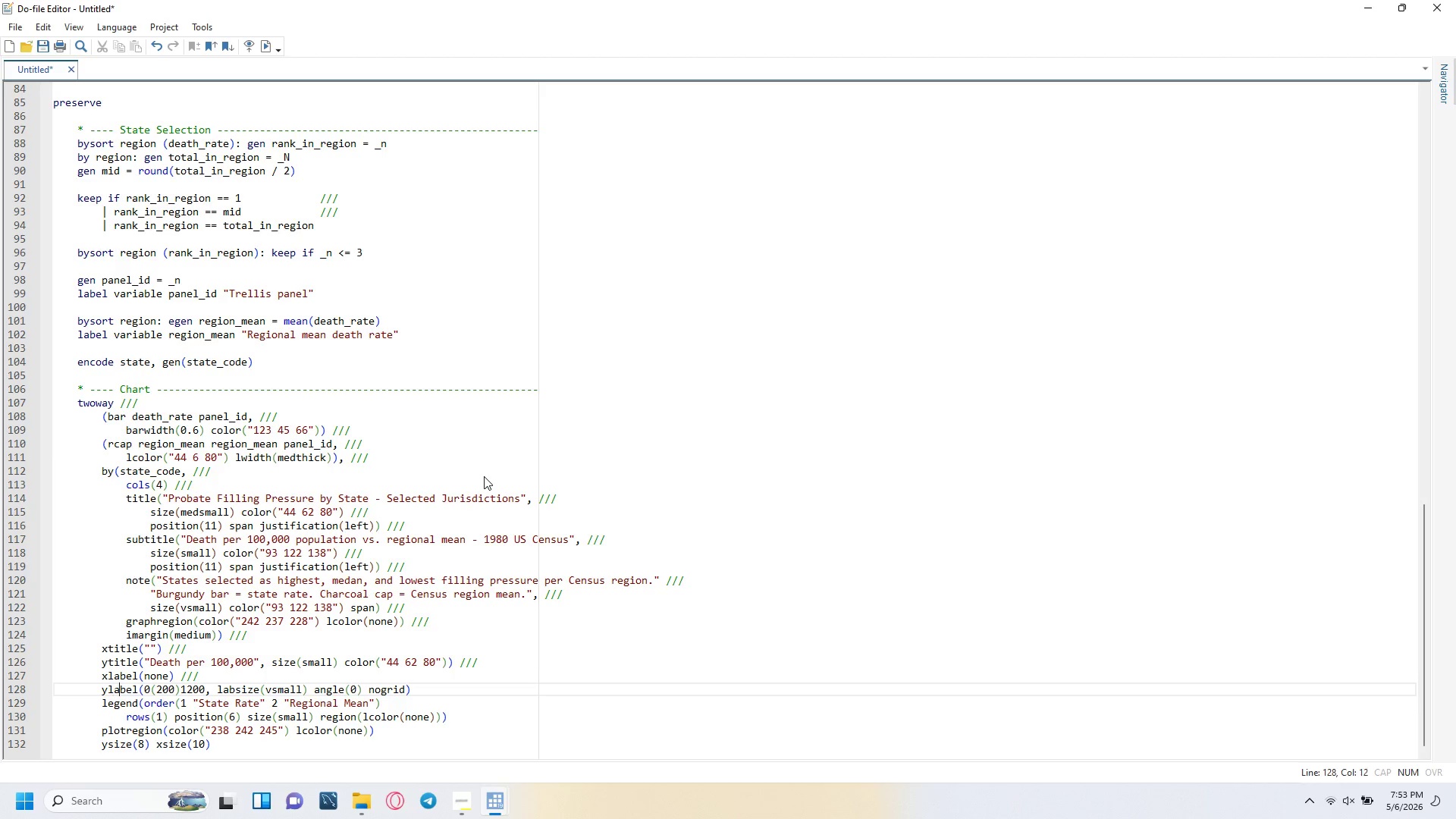 
key(ArrowRight)
 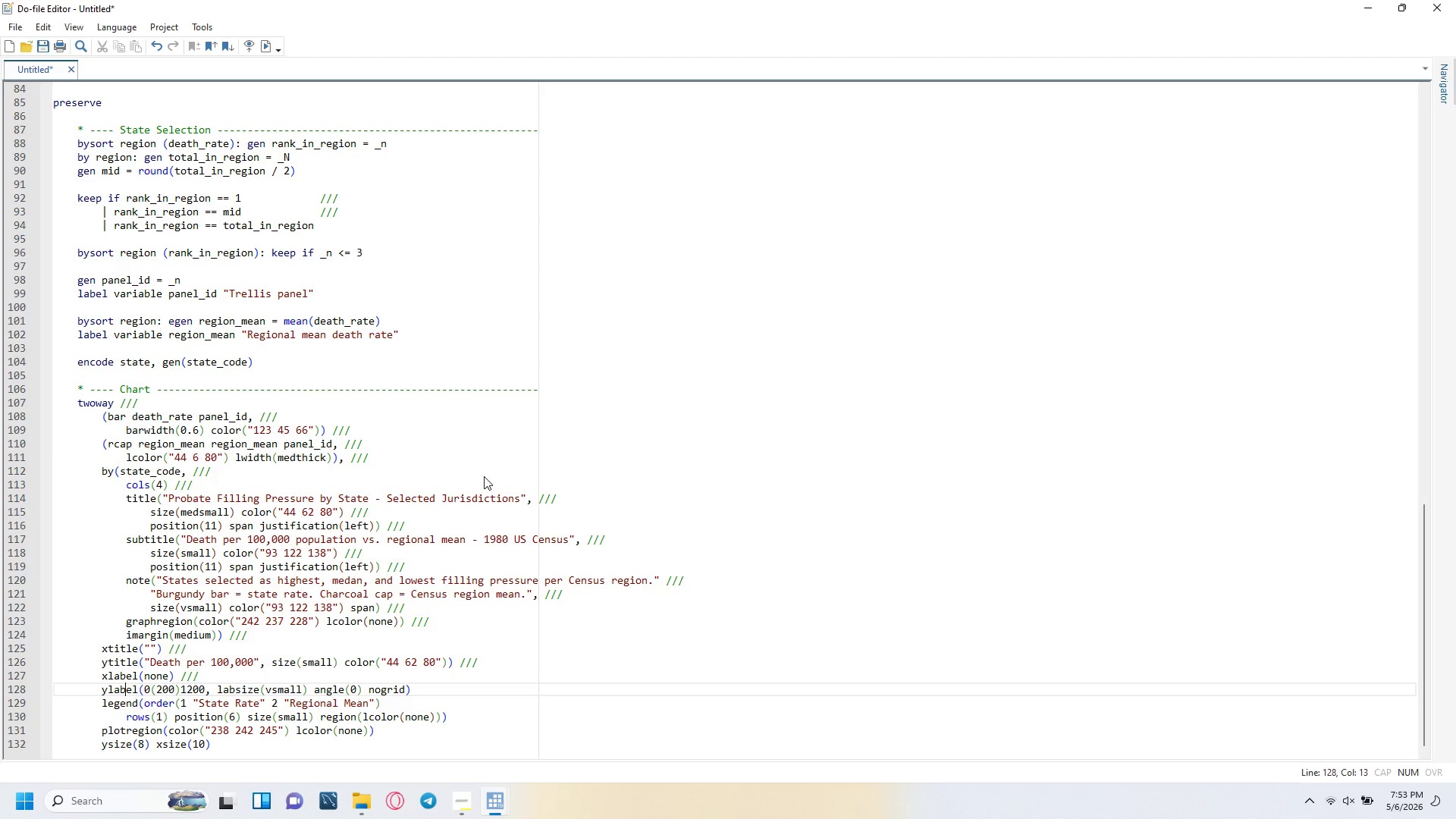 
key(ArrowRight)
 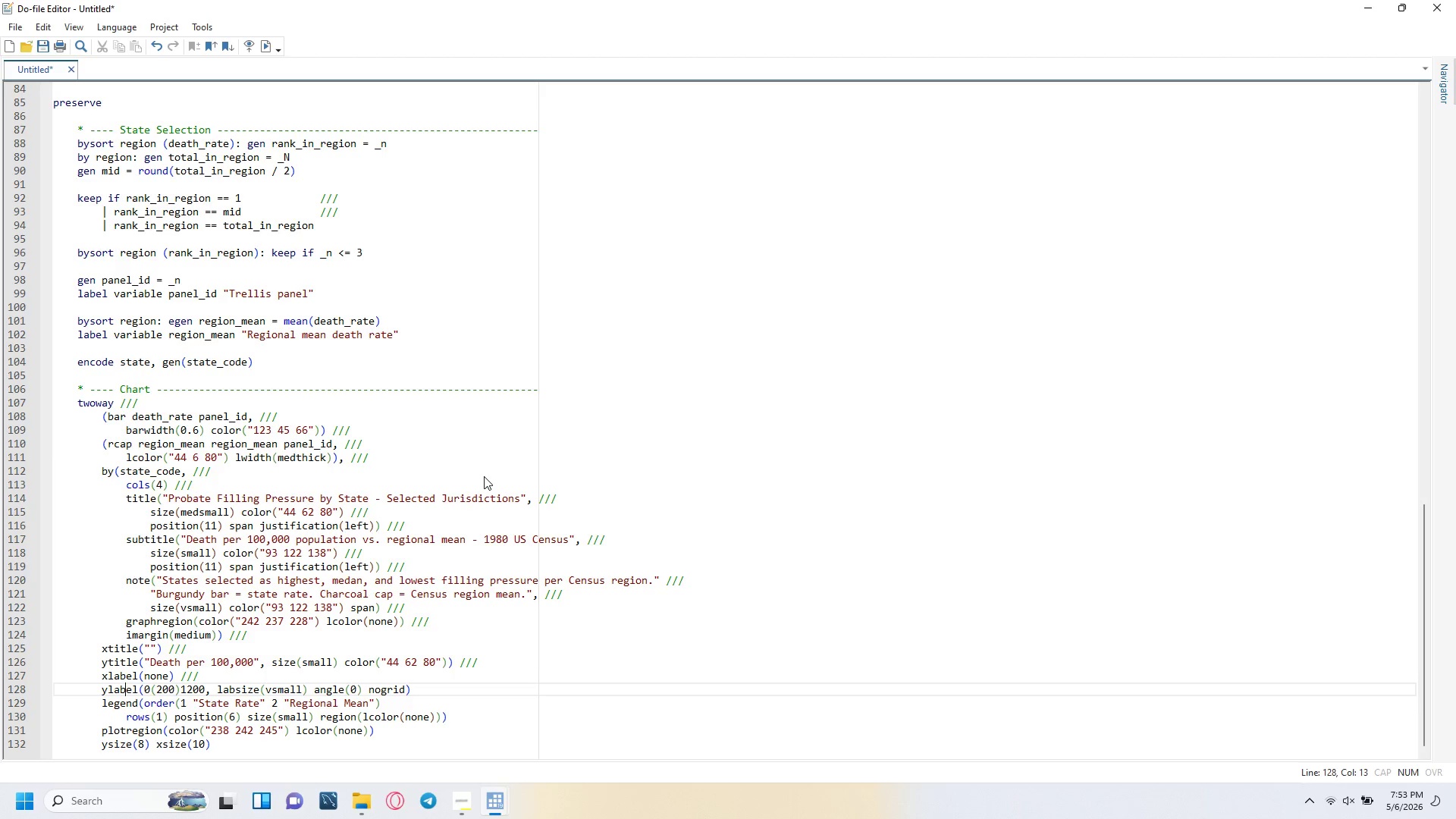 
key(ArrowRight)
 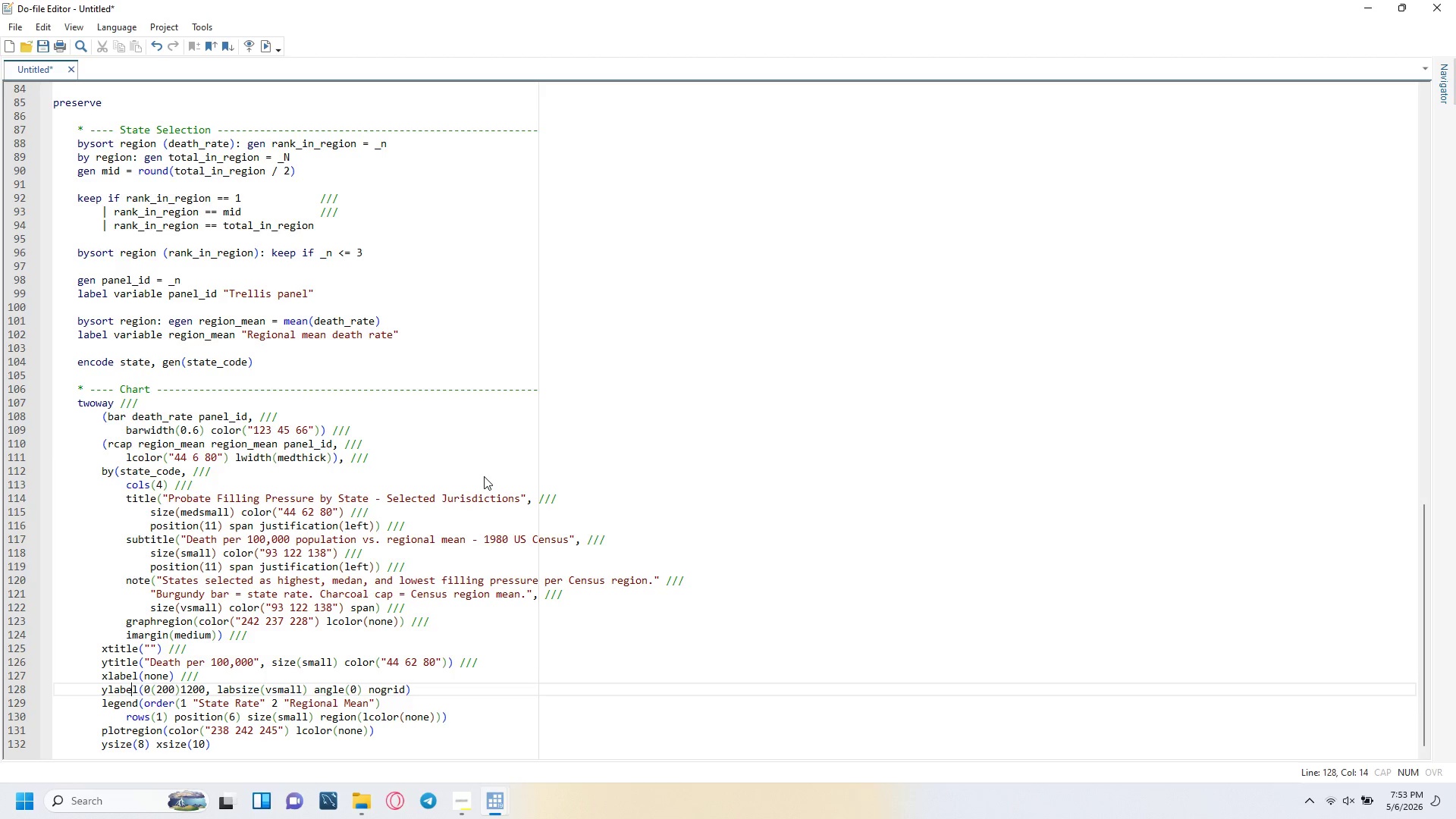 
key(ArrowRight)
 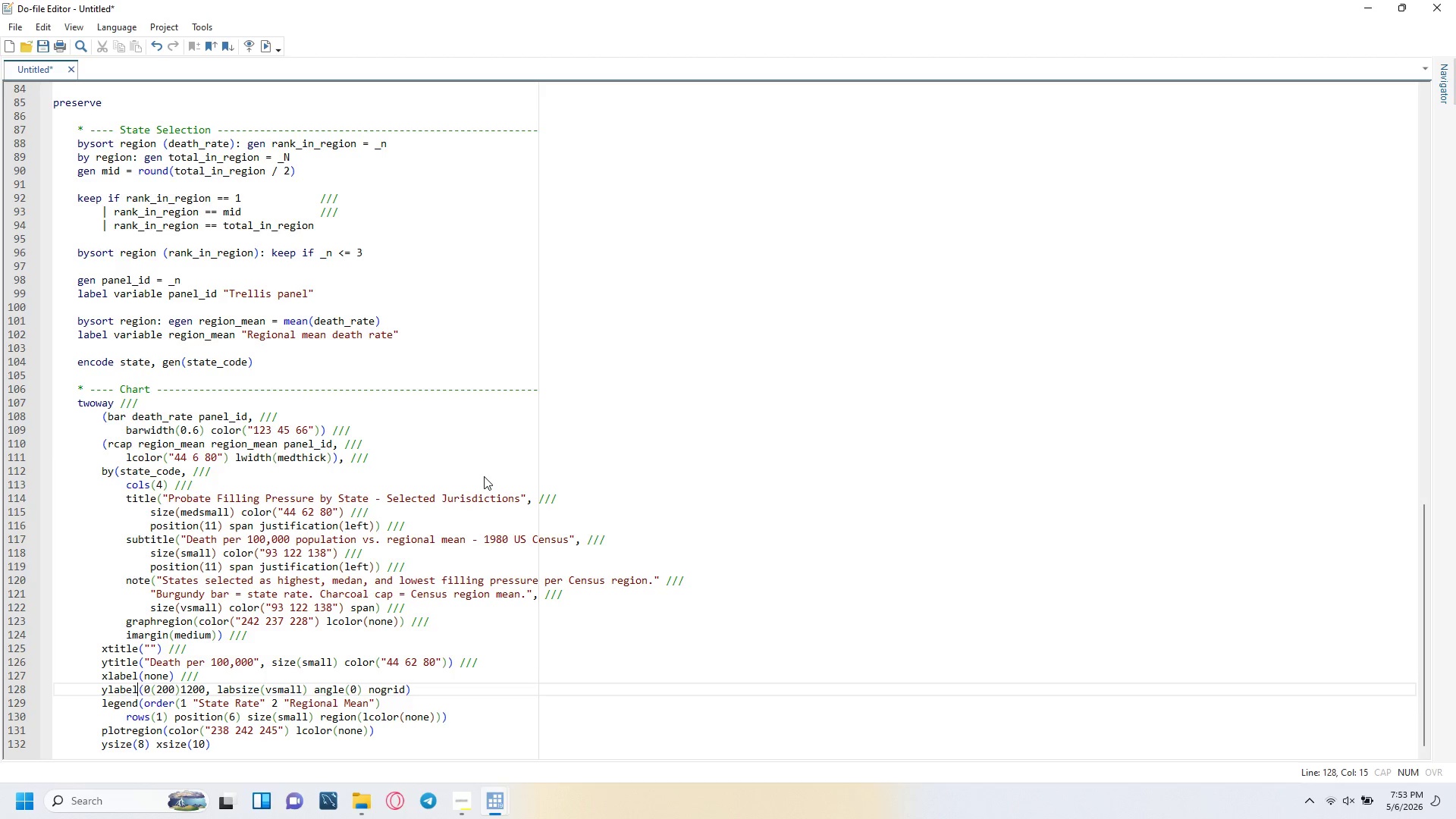 
key(ArrowRight)
 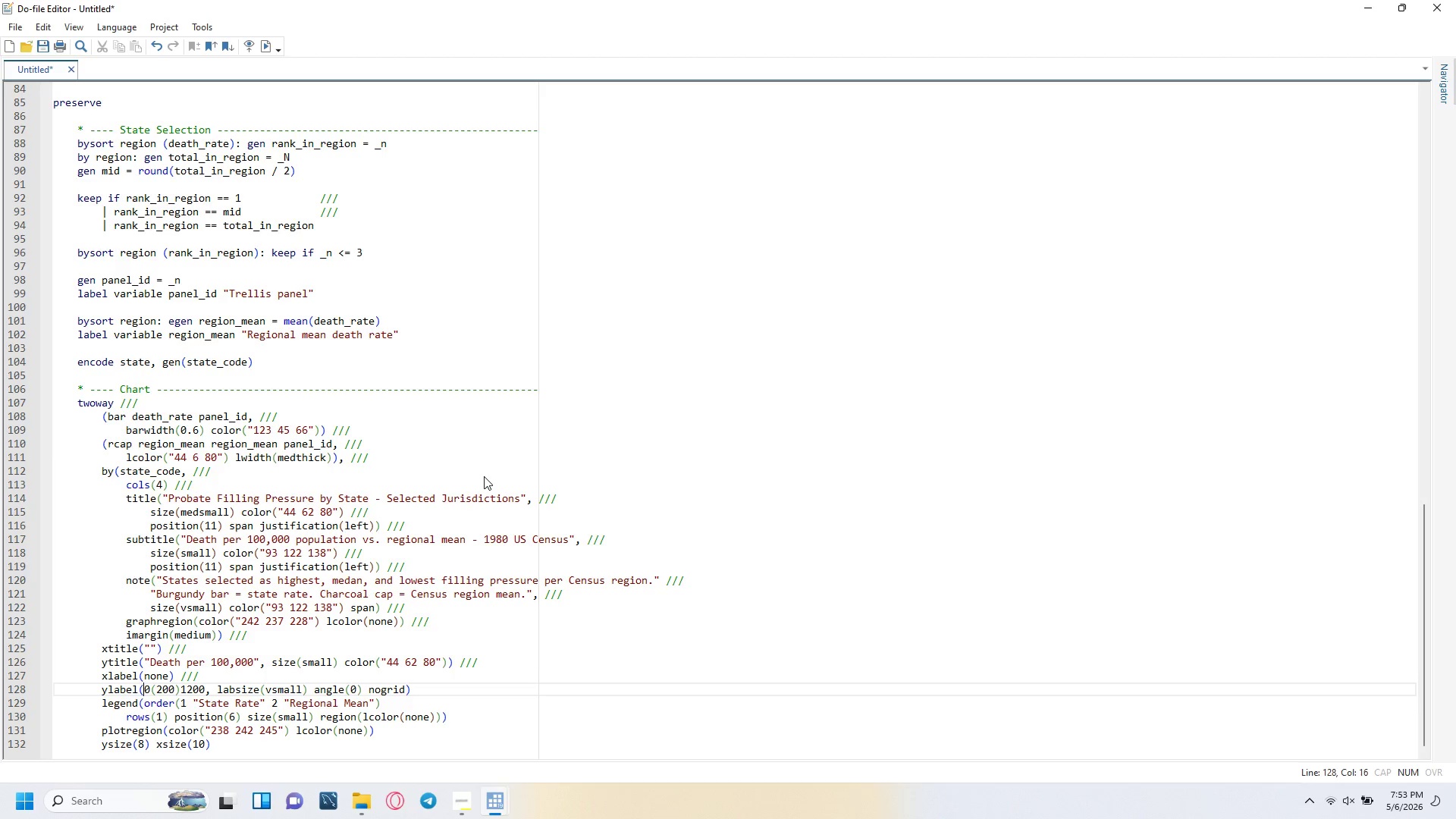 
key(ArrowRight)
 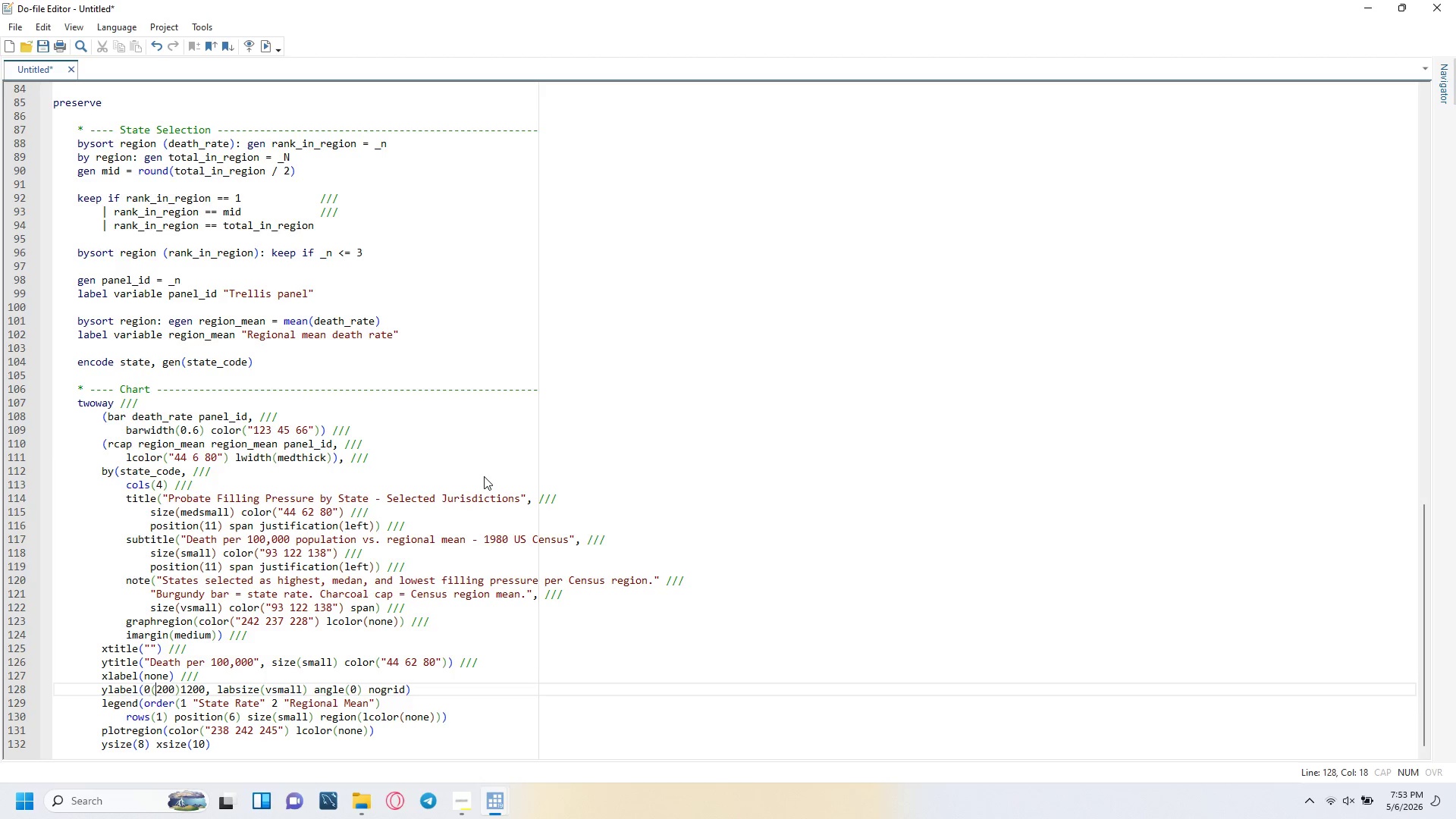 
key(ArrowRight)
 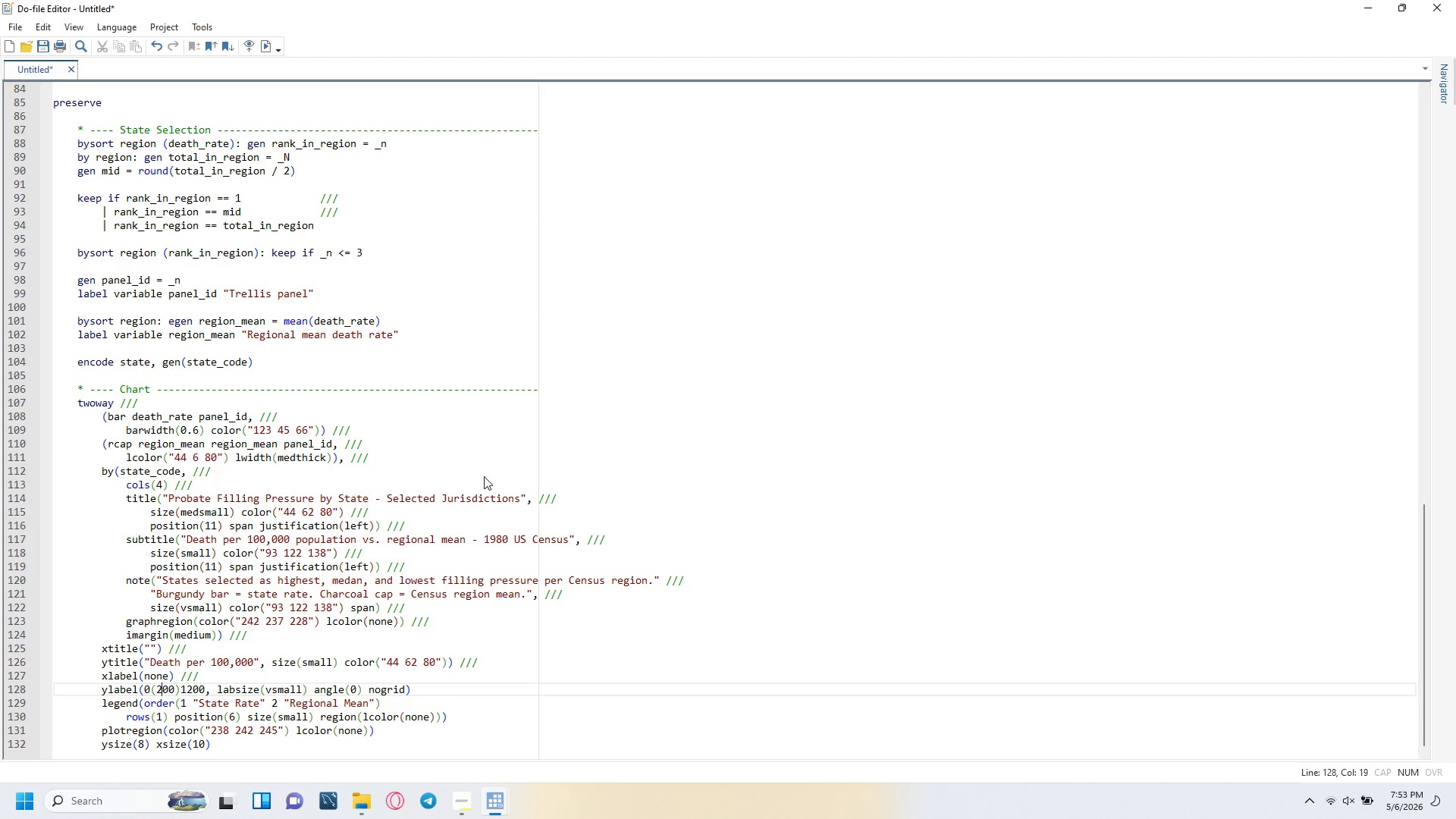 
key(ArrowRight)
 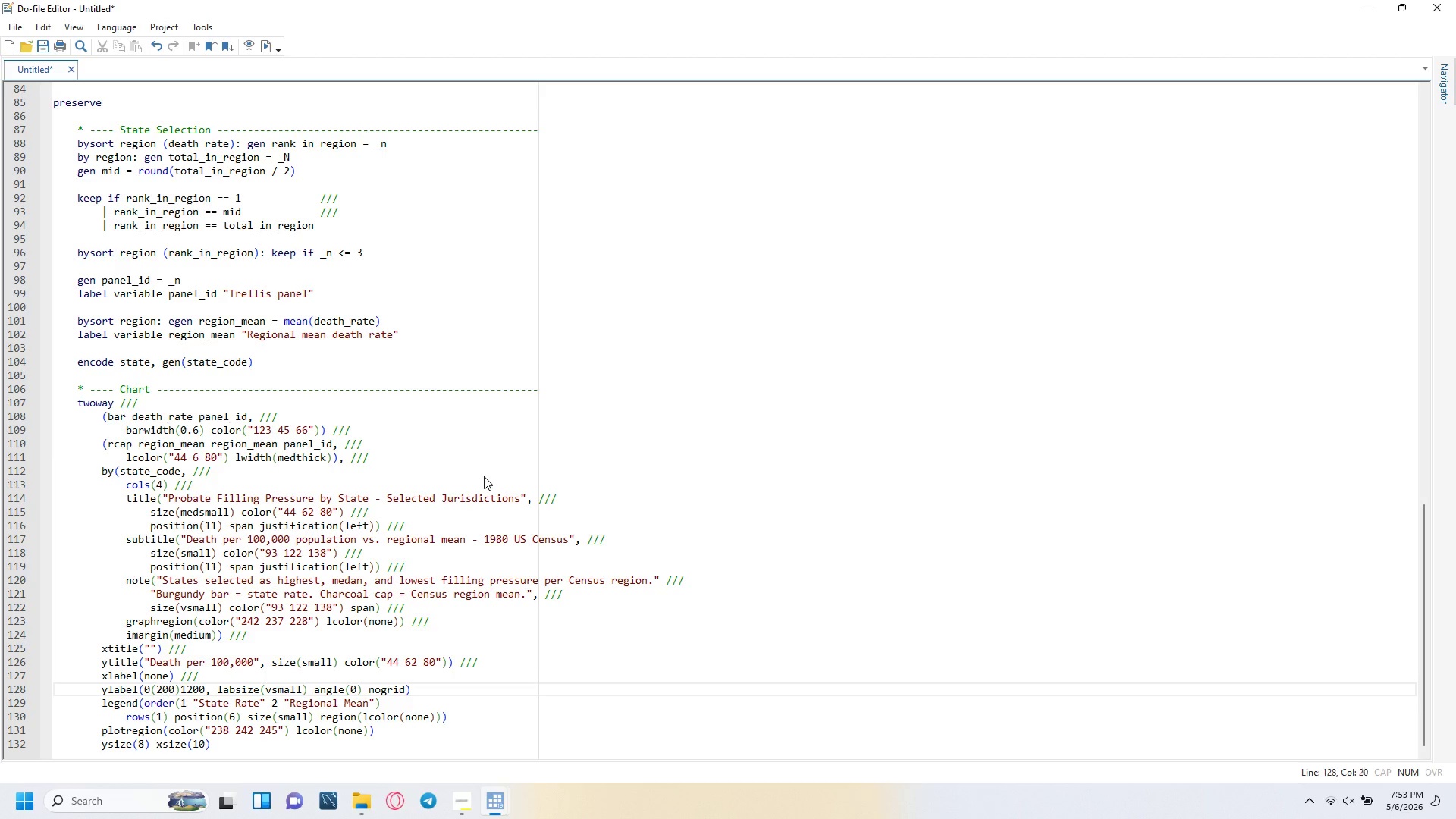 
key(ArrowRight)
 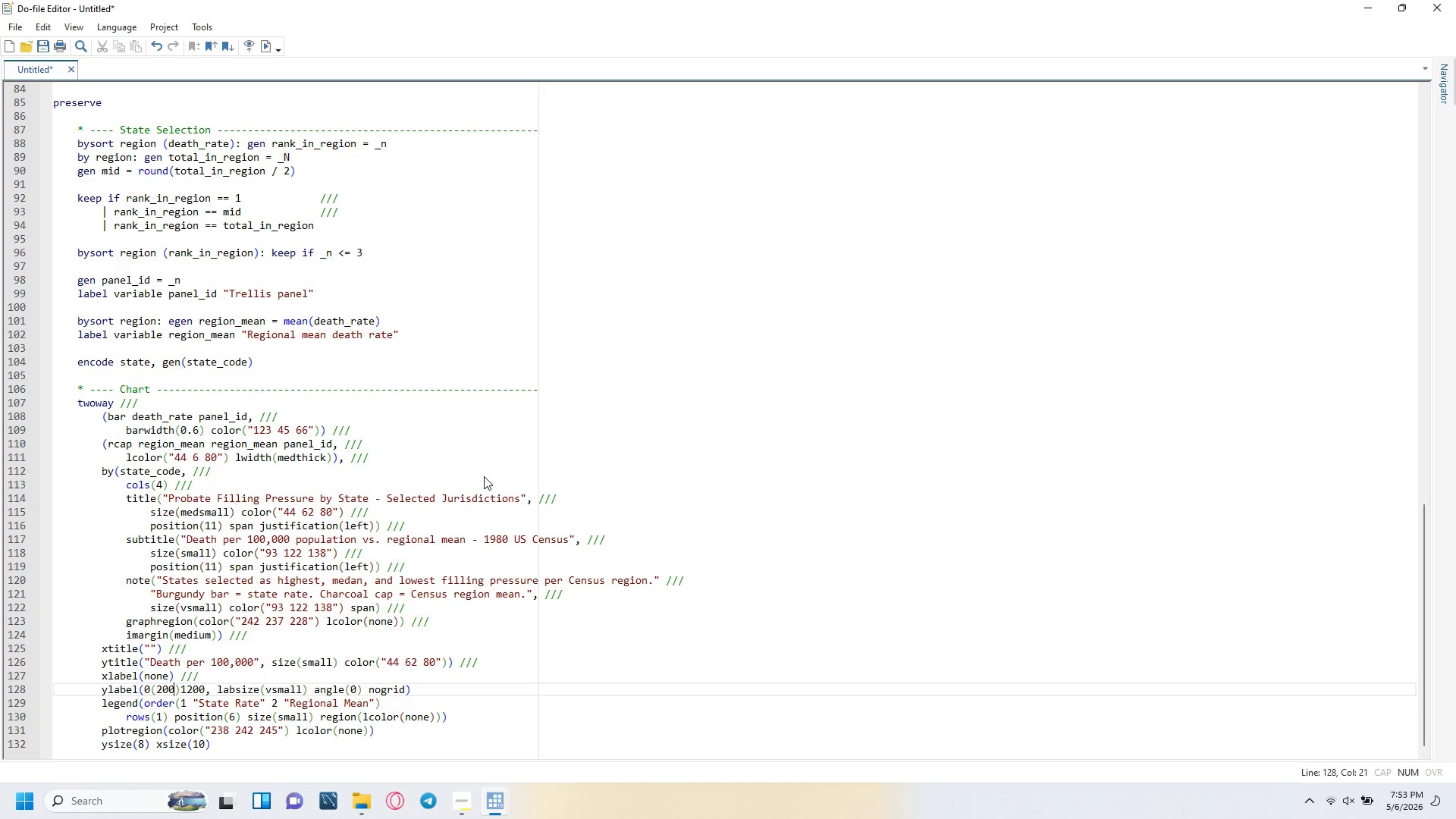 
key(ArrowRight)
 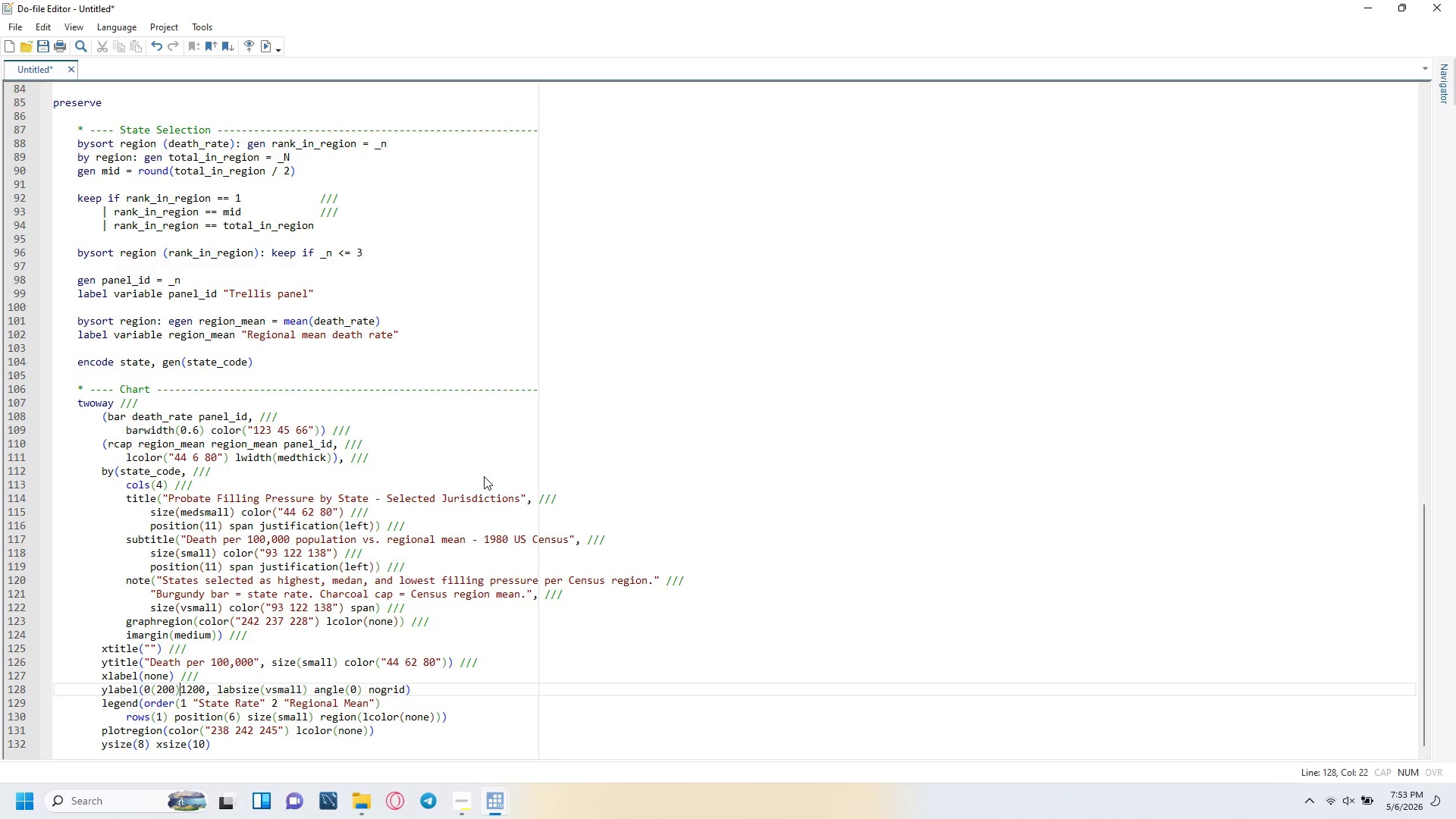 
key(ArrowRight)
 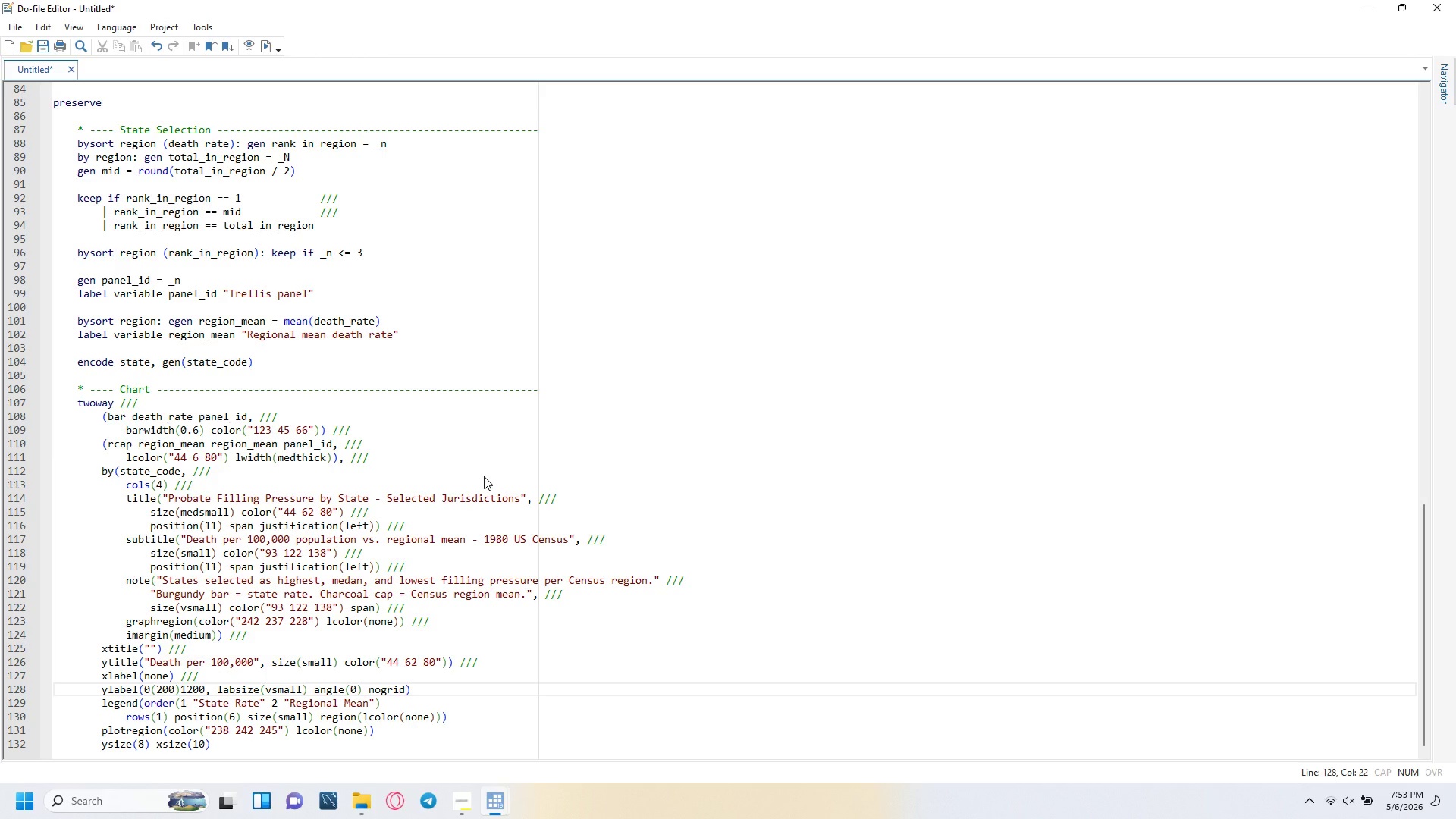 
key(ArrowRight)
 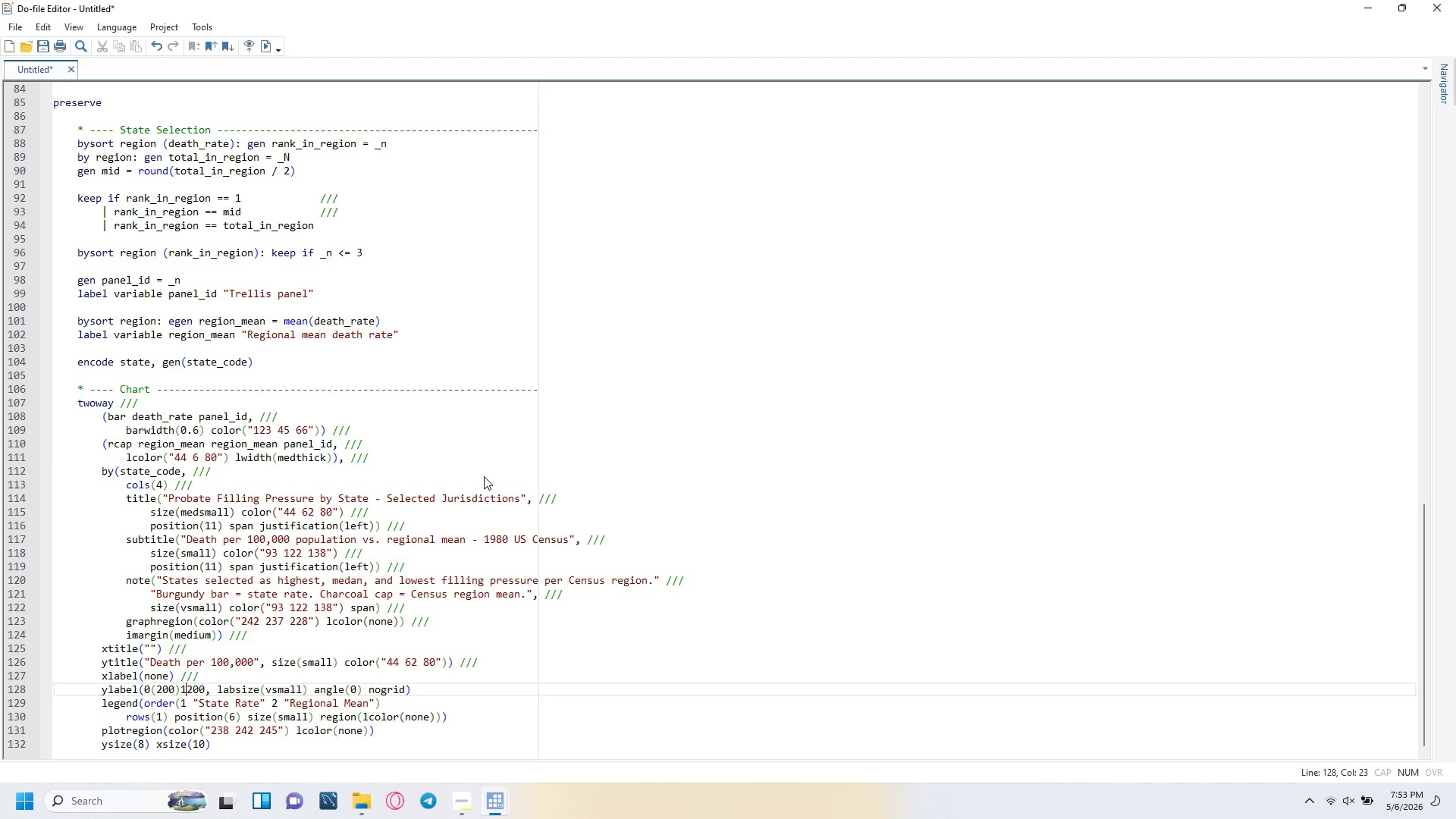 
key(ArrowRight)
 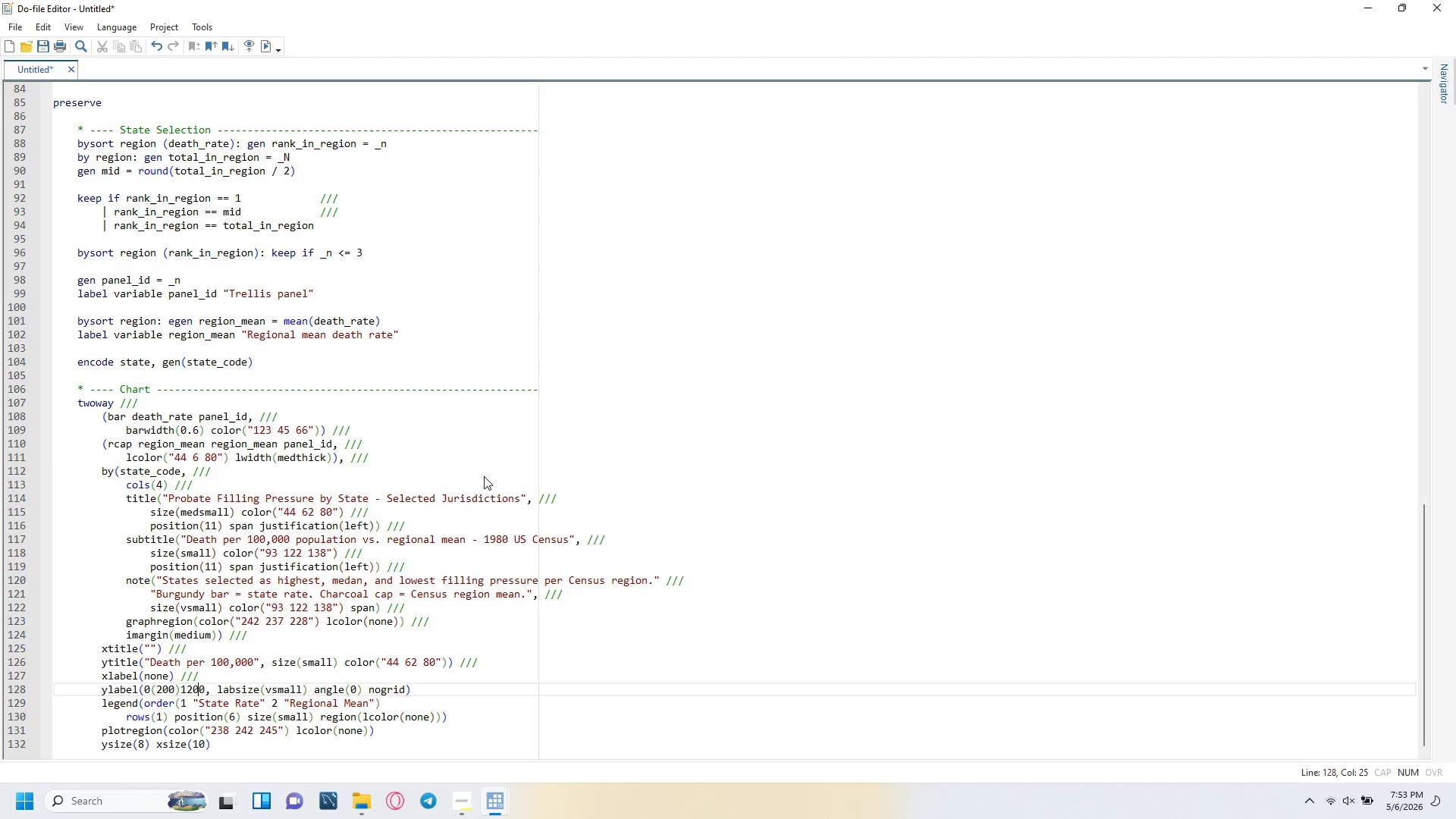 
key(ArrowRight)
 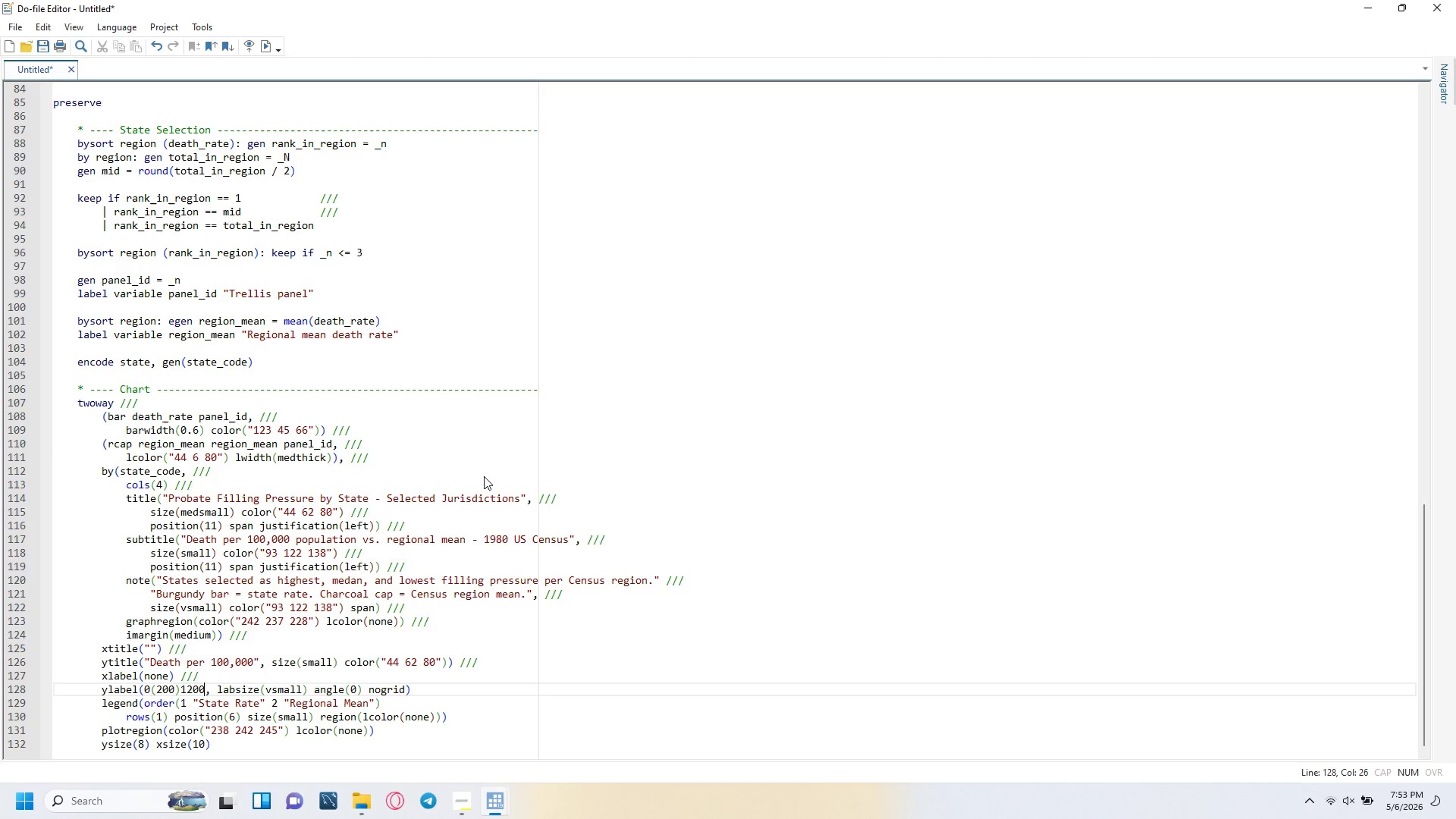 
key(ArrowRight)
 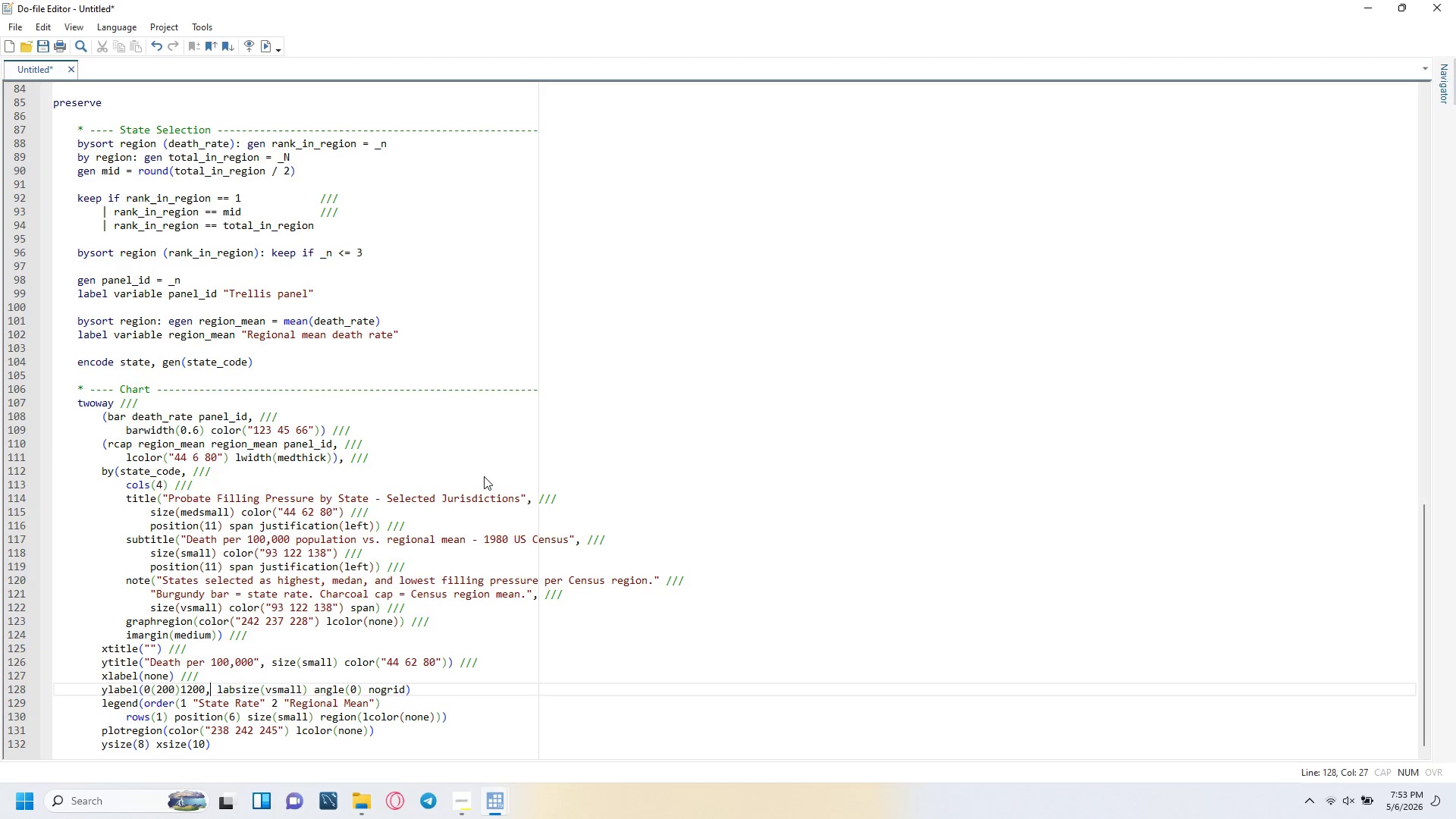 
key(ArrowRight)
 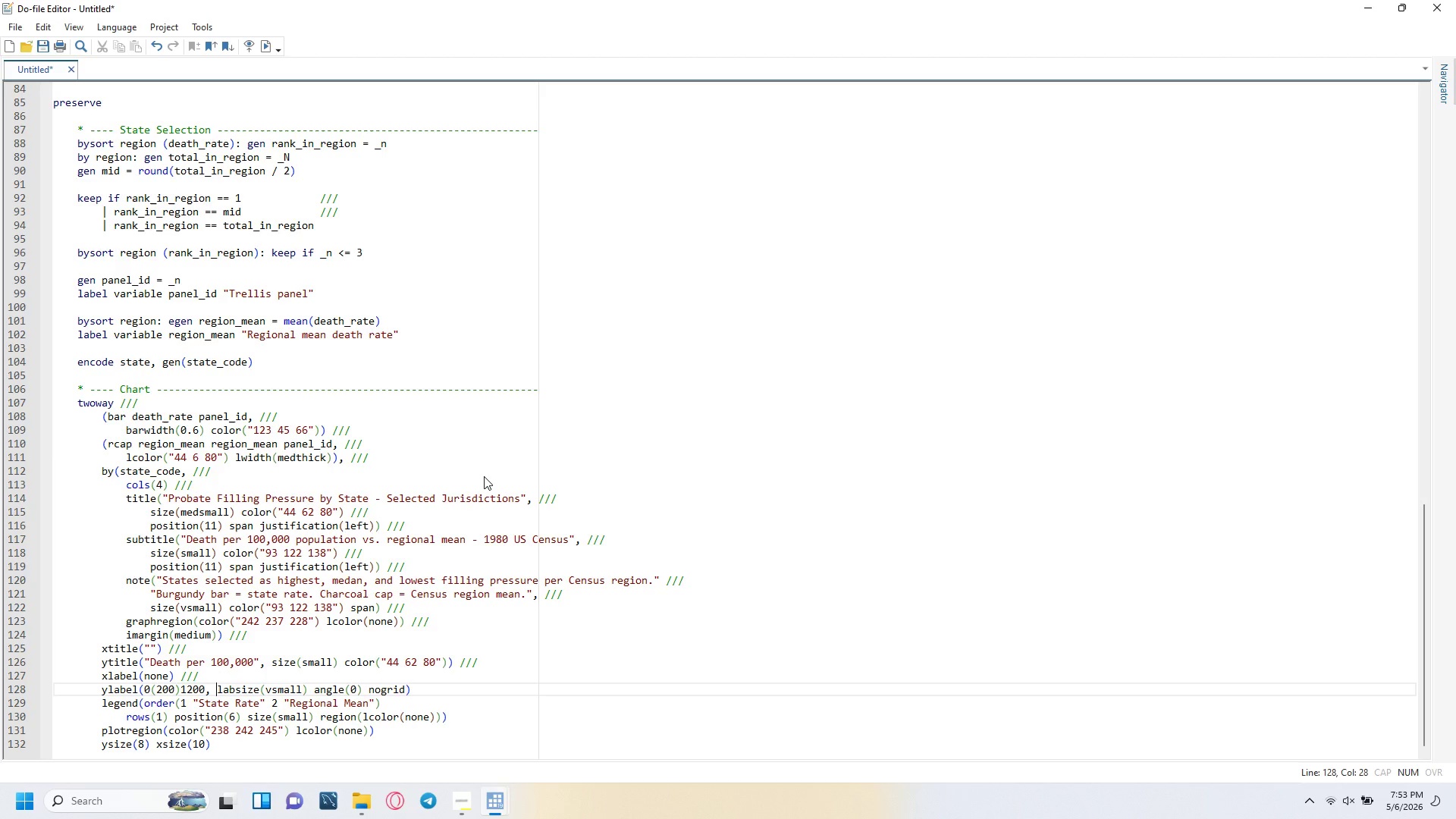 
key(ArrowRight)
 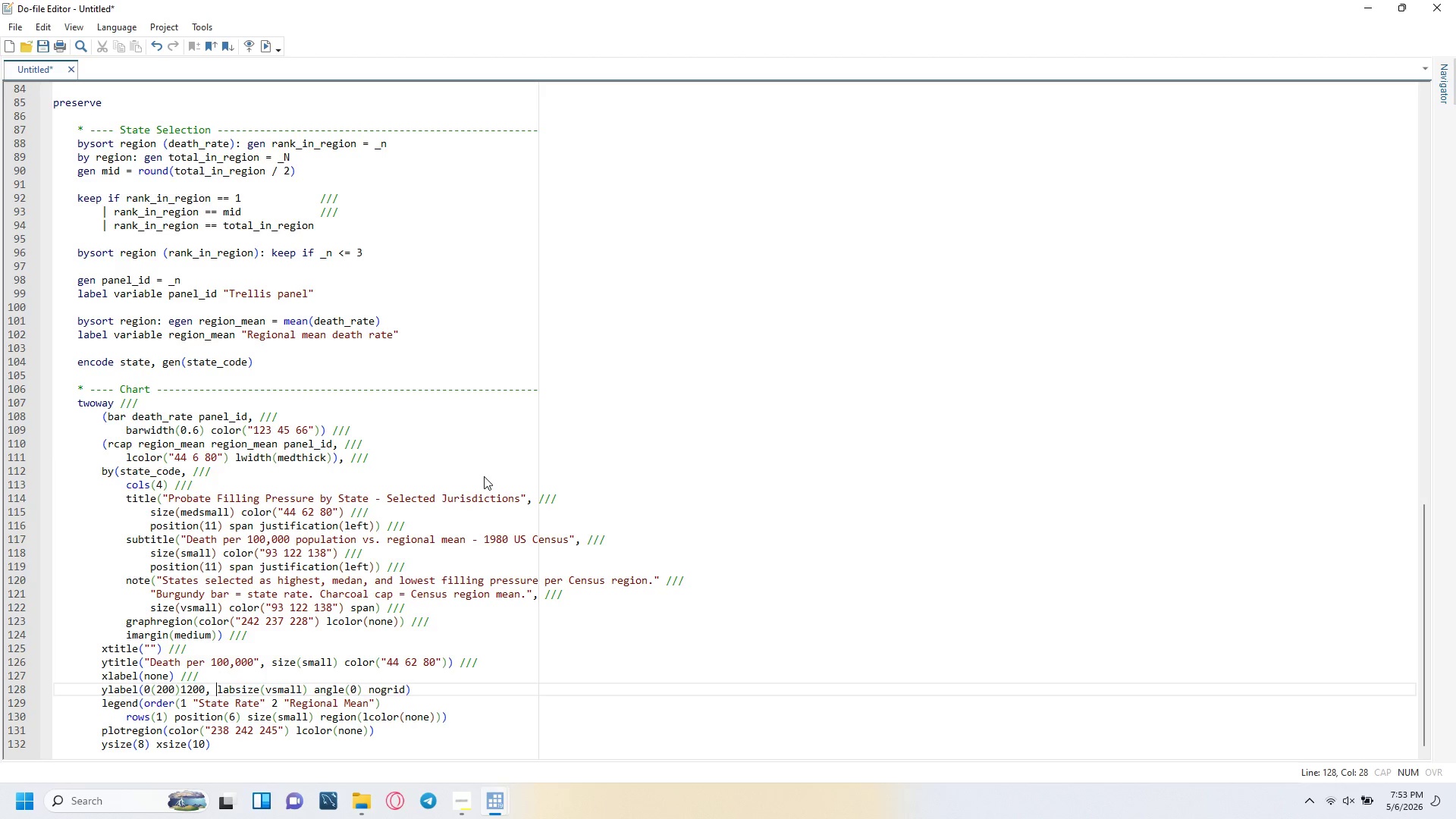 
key(ArrowRight)
 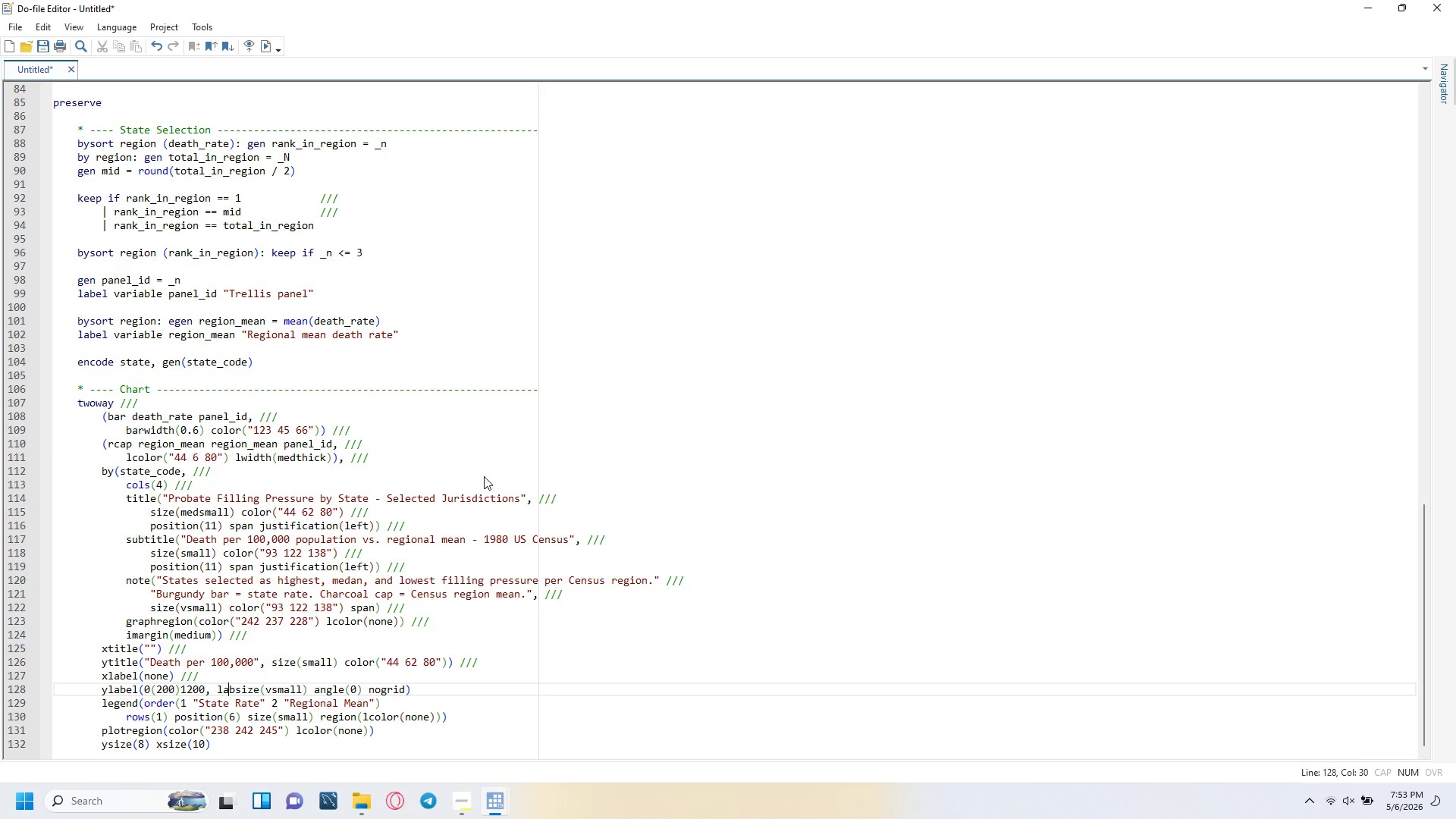 
key(ArrowRight)
 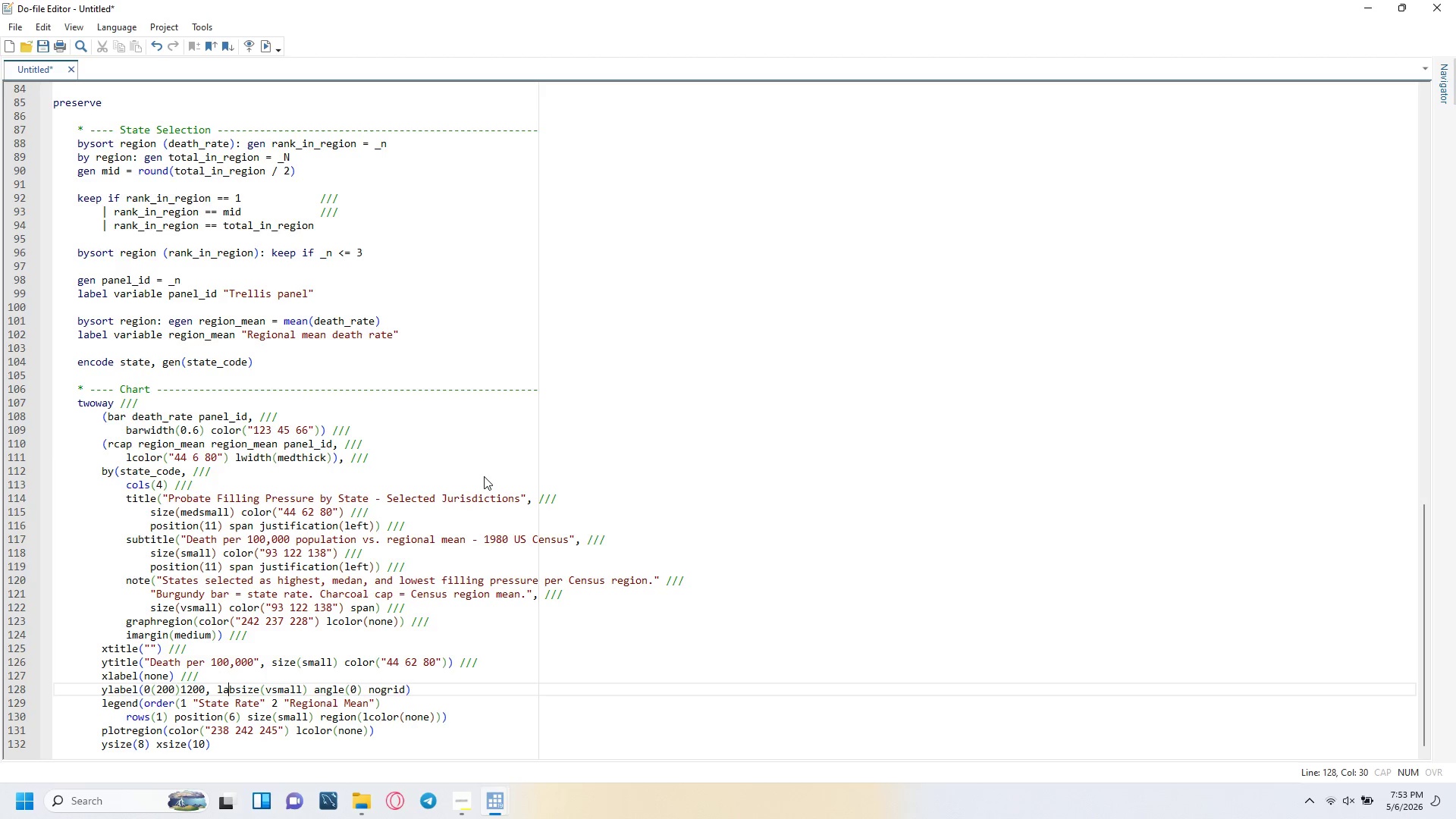 
key(ArrowRight)
 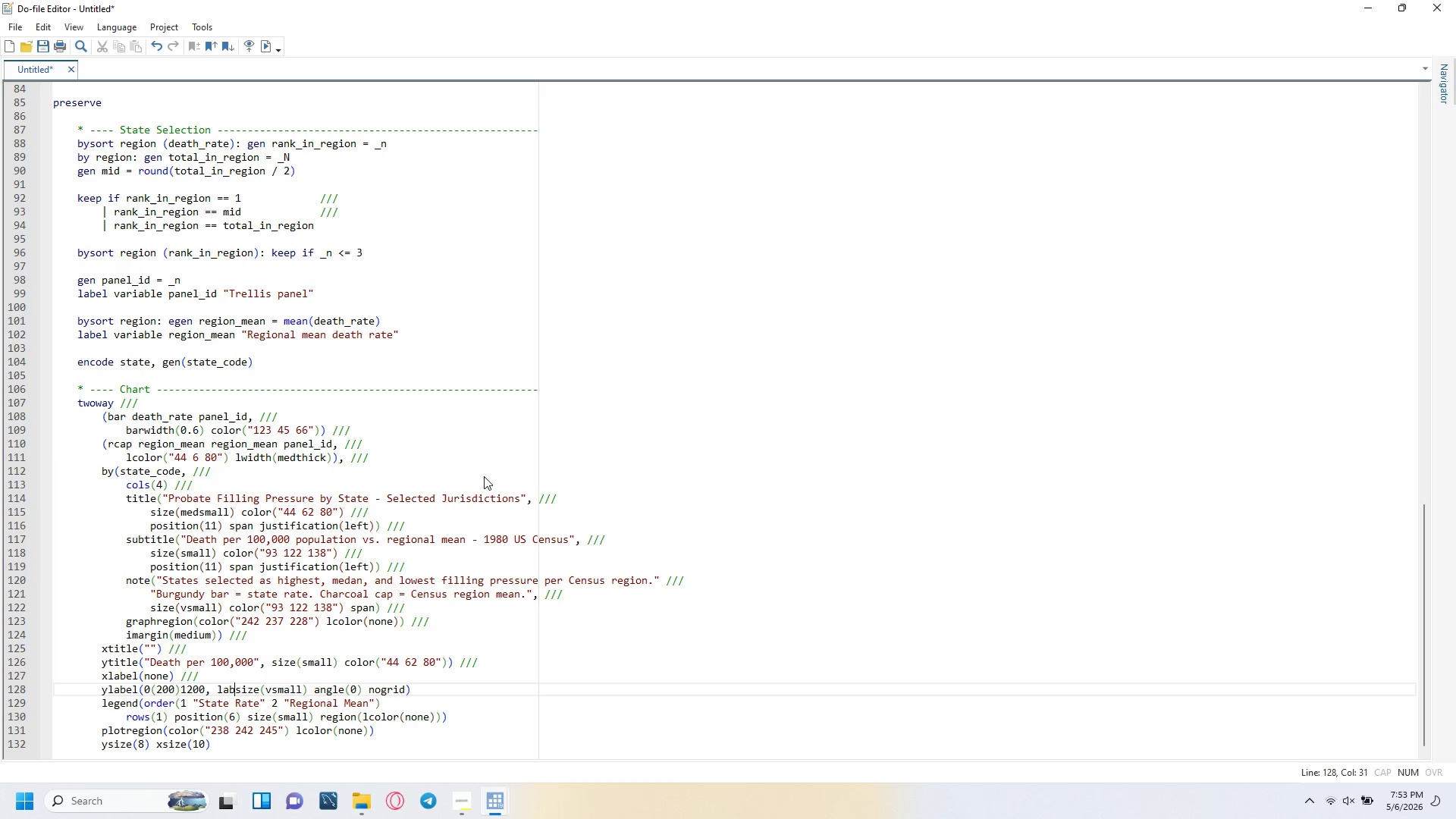 
key(ArrowRight)
 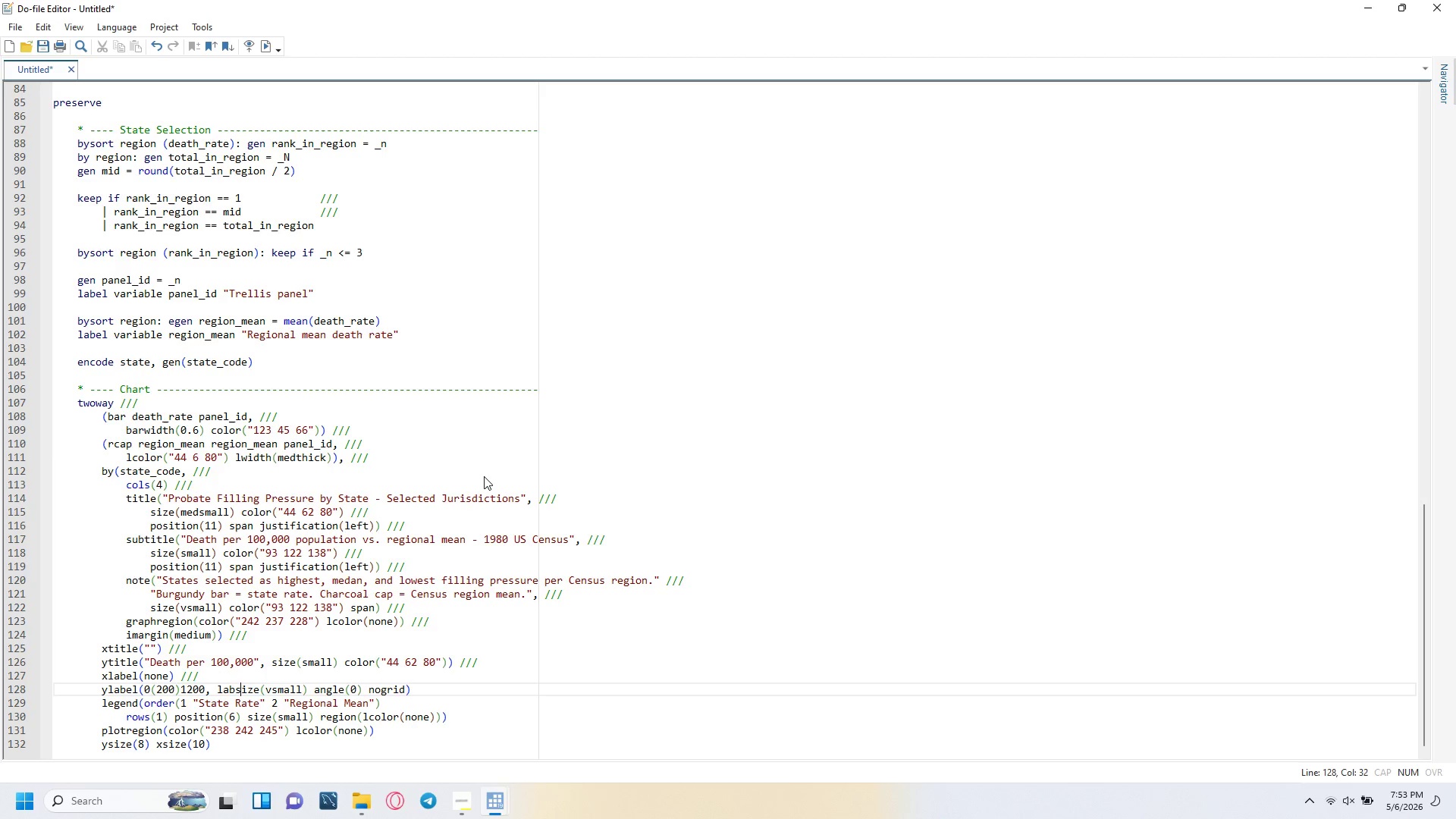 
key(ArrowRight)
 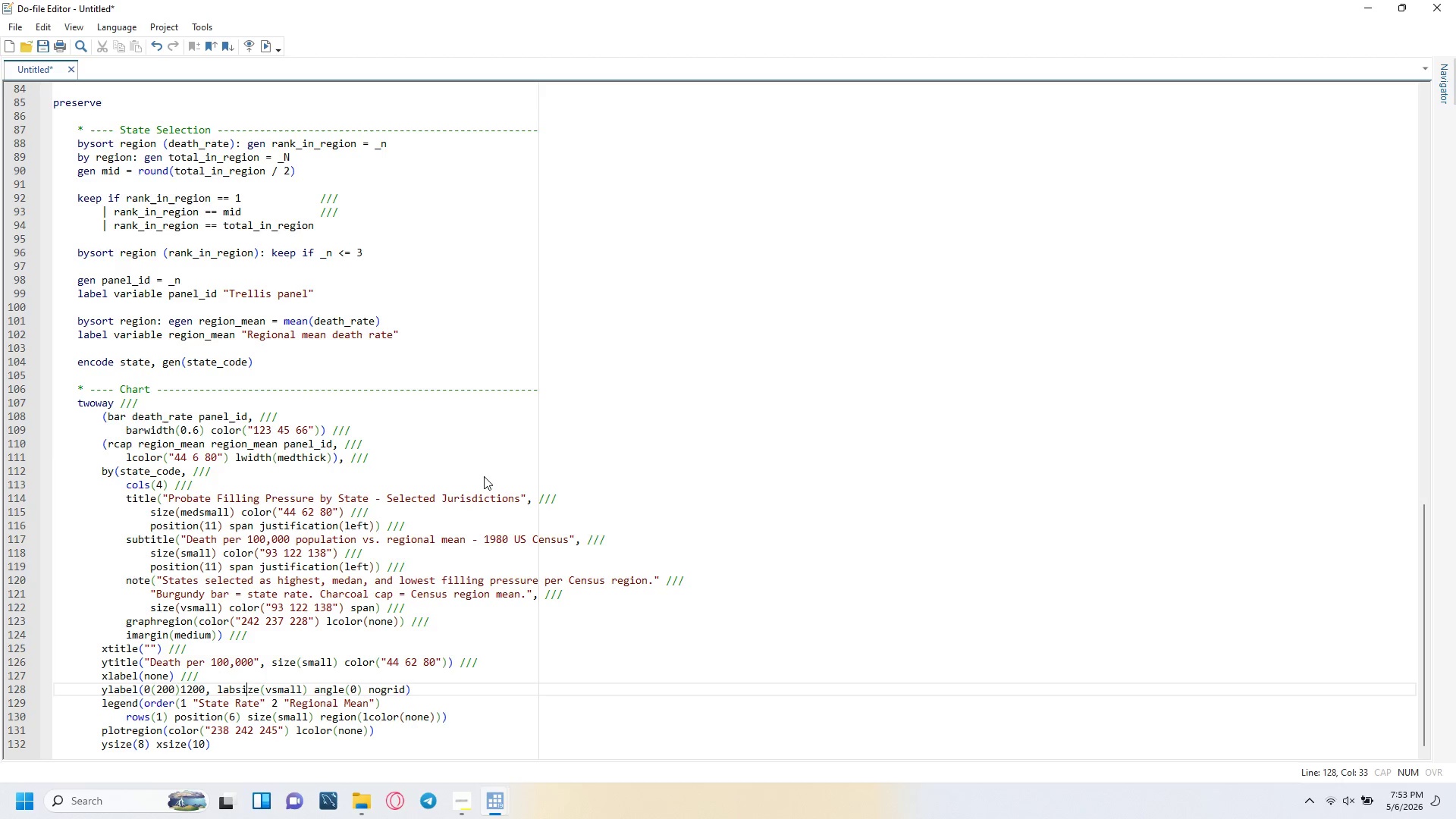 
key(ArrowRight)
 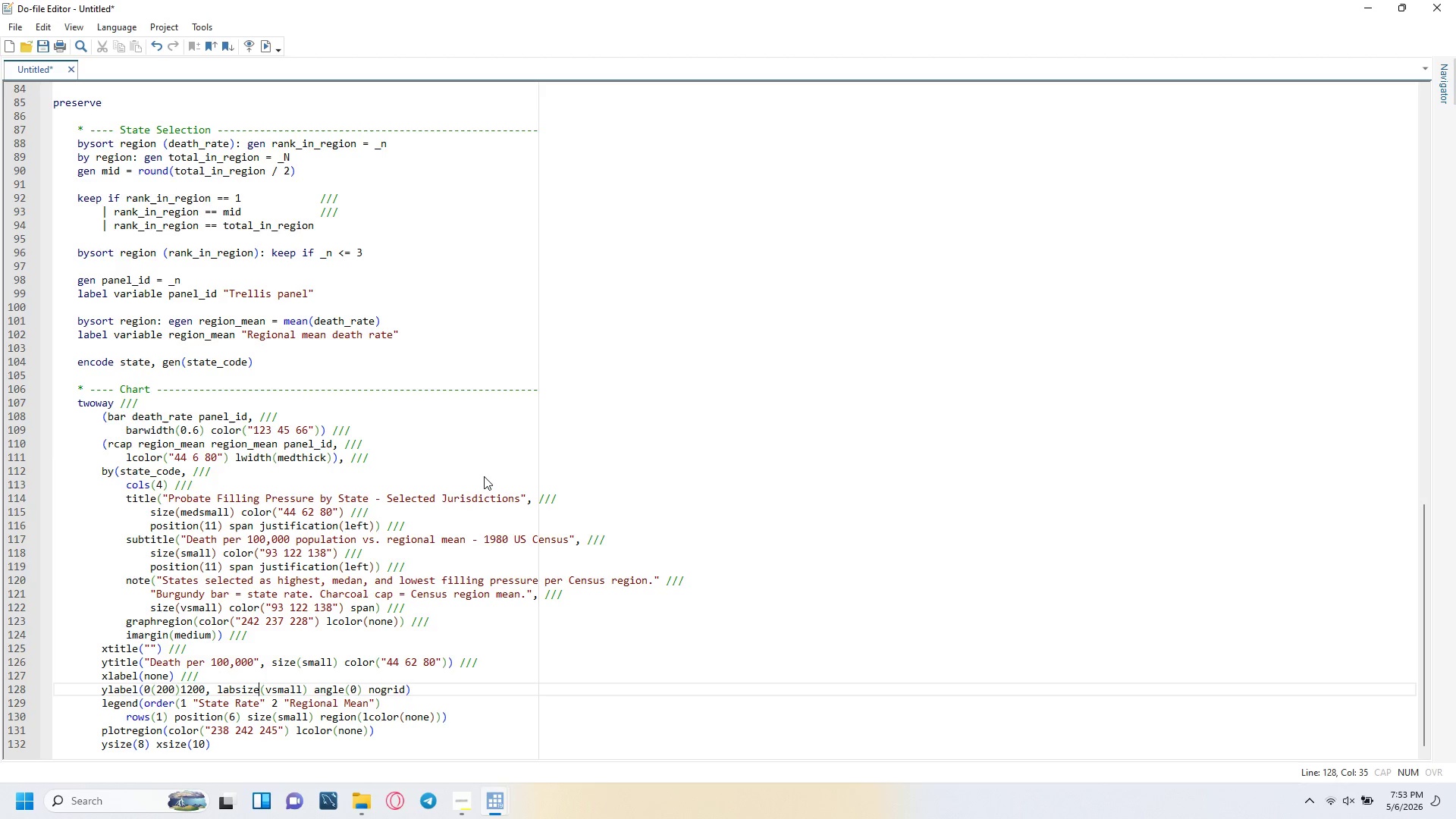 
key(ArrowRight)
 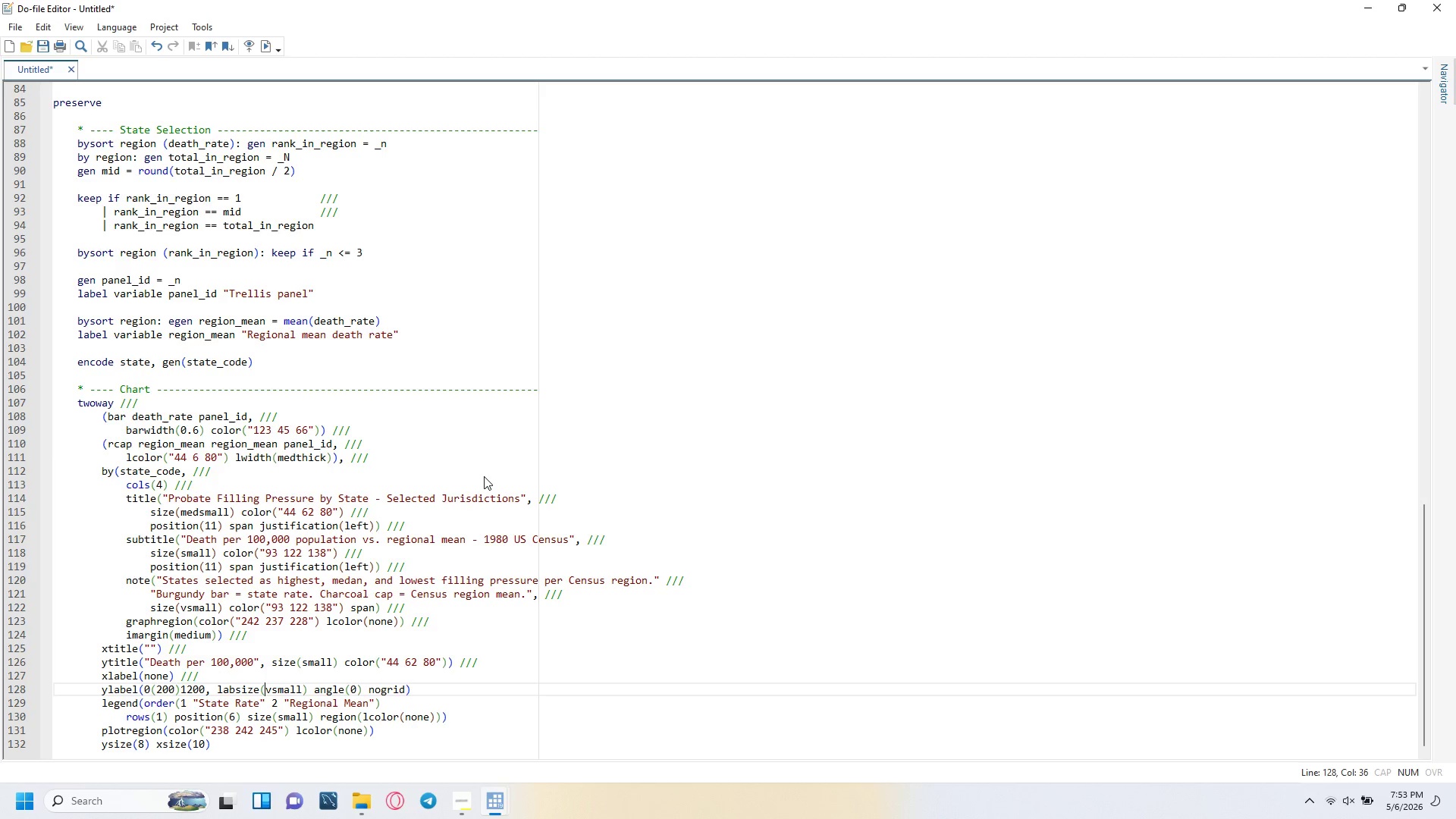 
key(ArrowRight)
 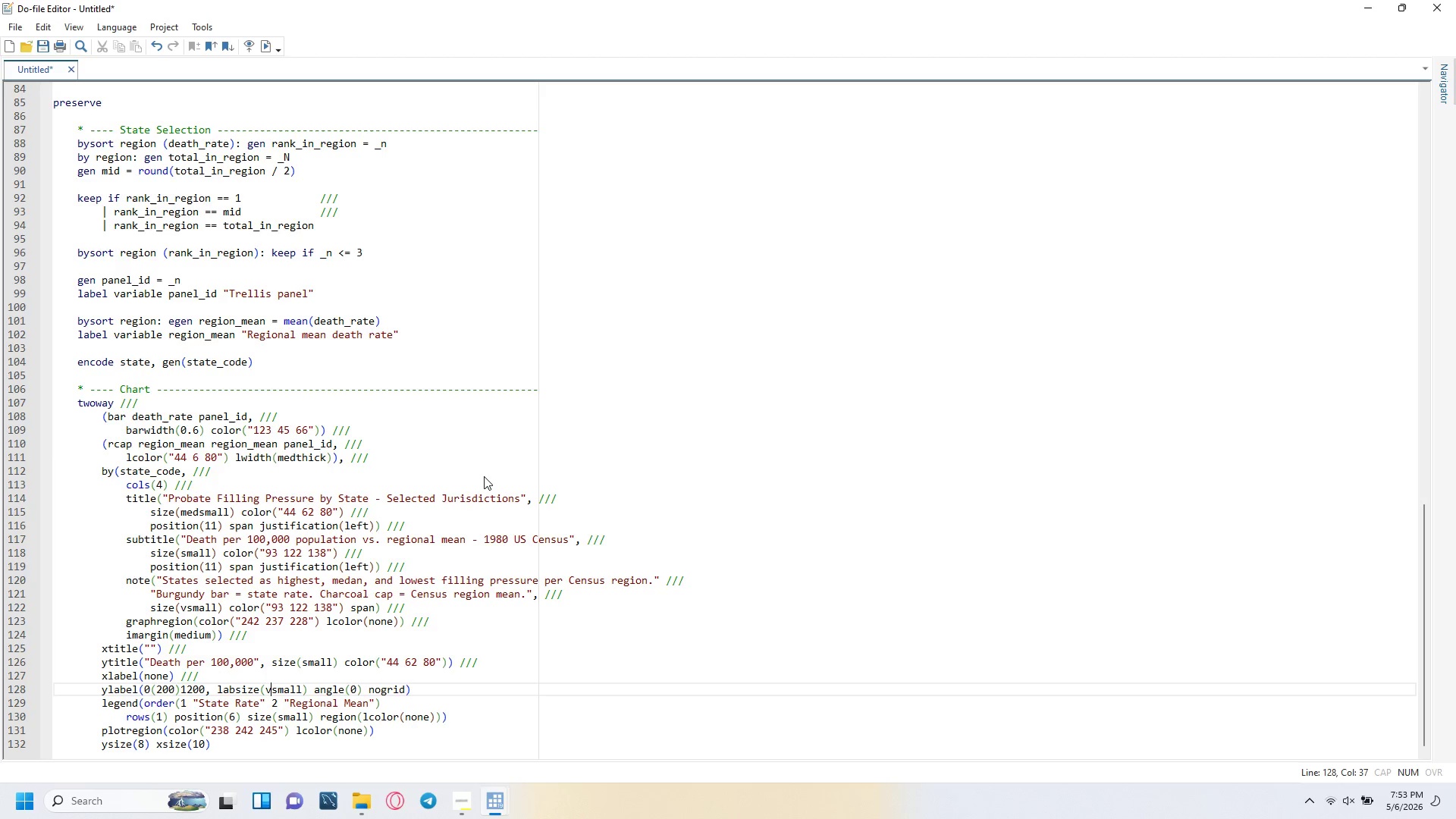 
key(ArrowRight)
 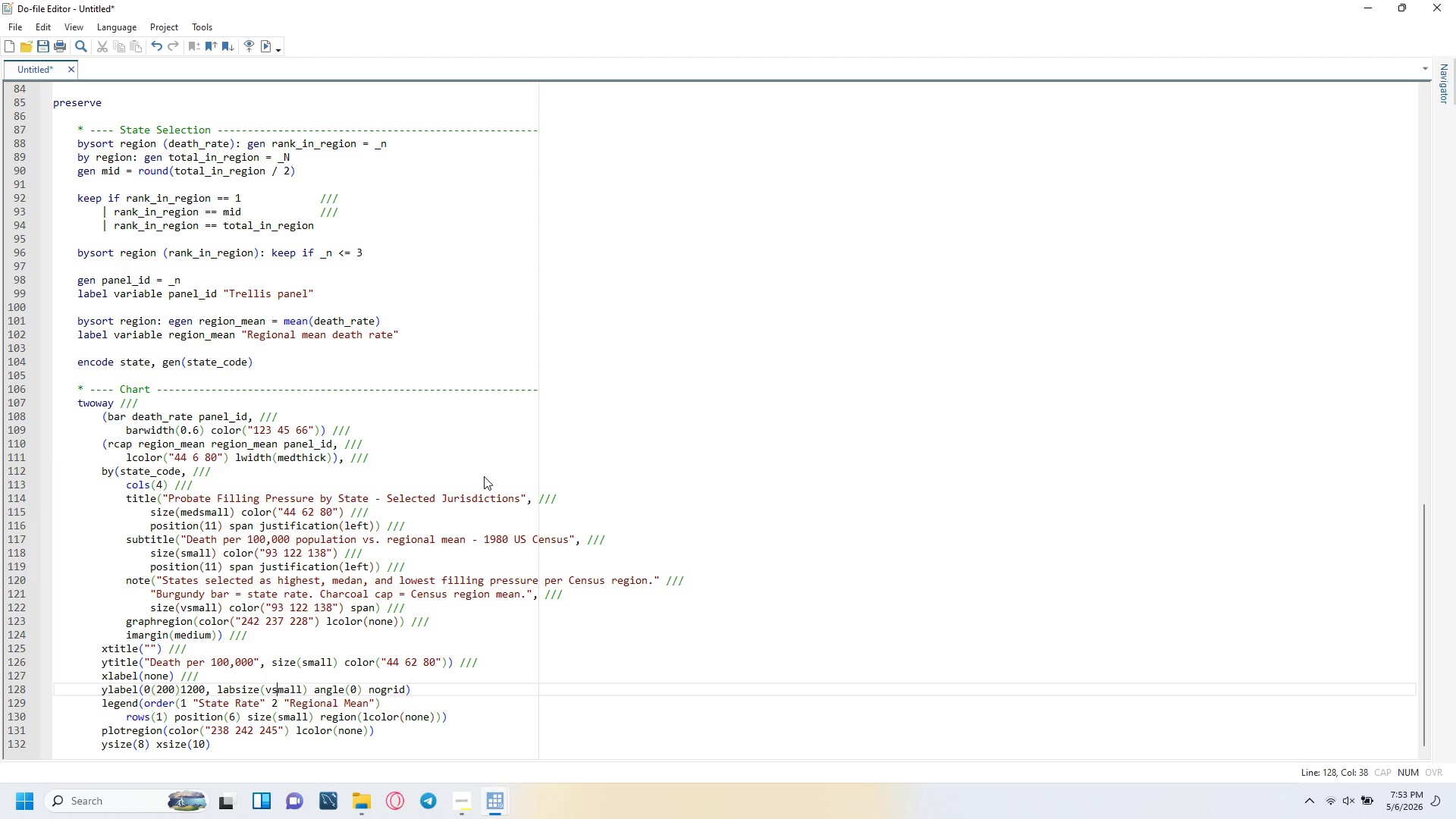 
key(ArrowRight)
 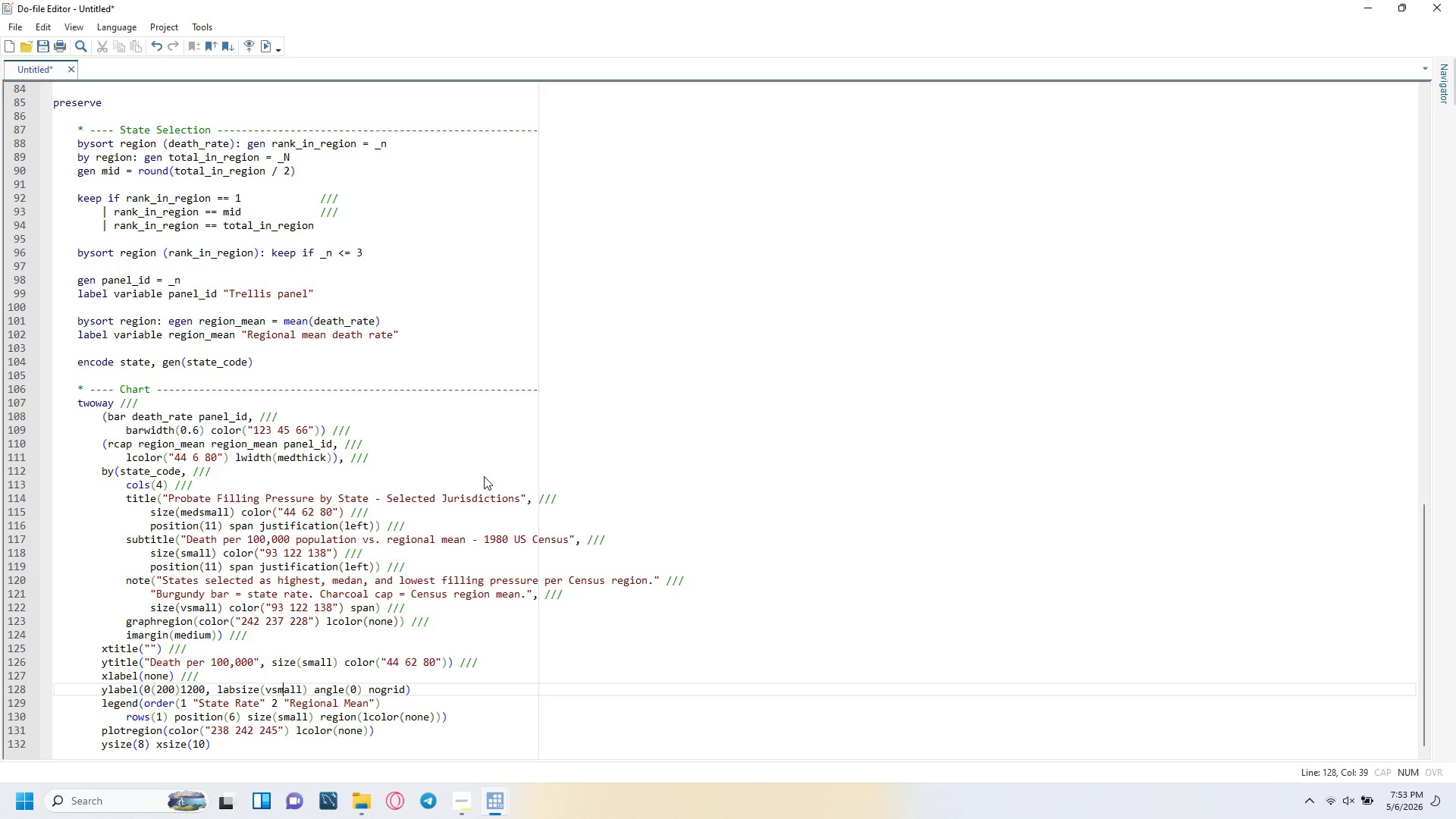 
key(ArrowRight)
 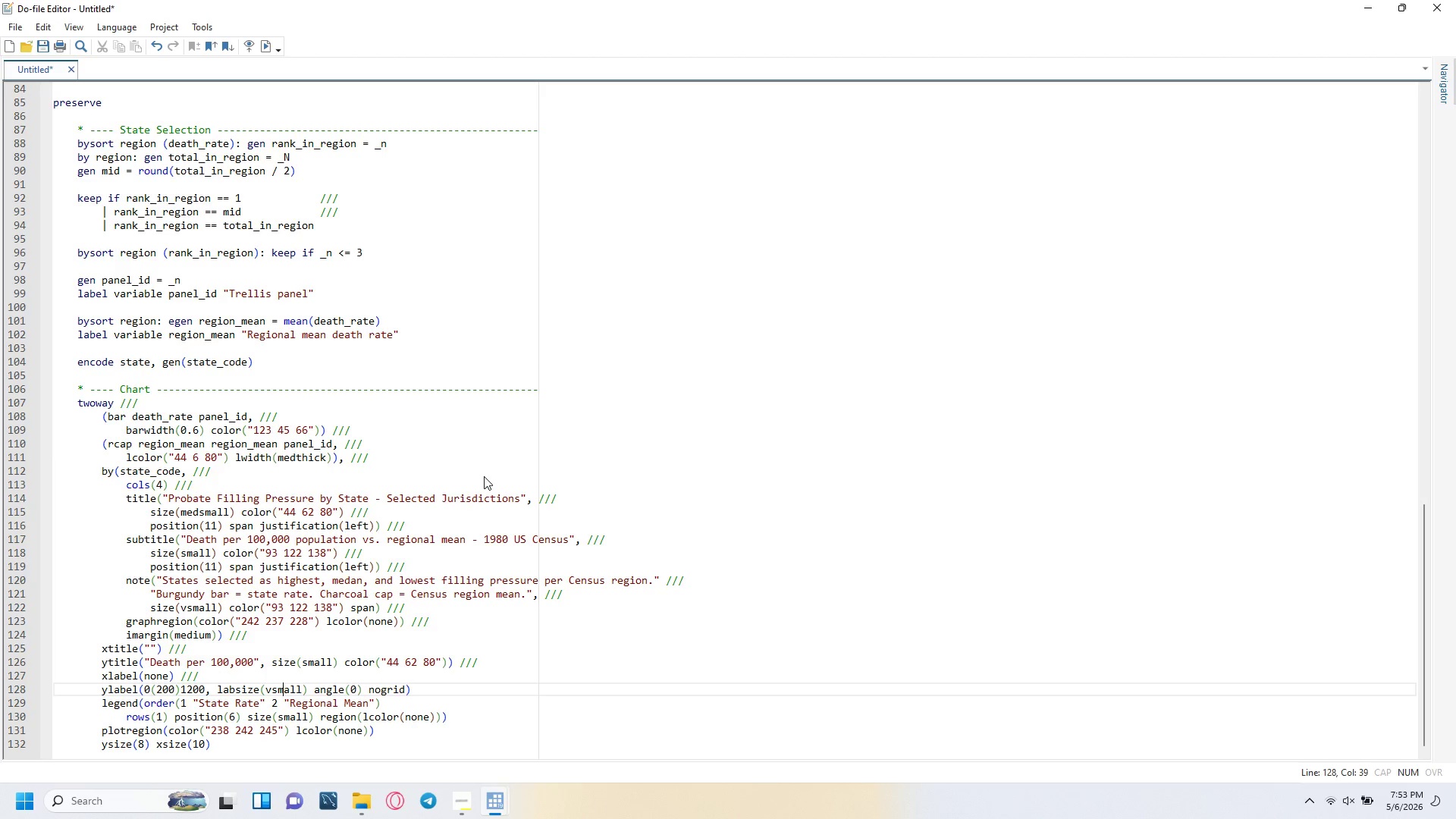 
key(ArrowRight)
 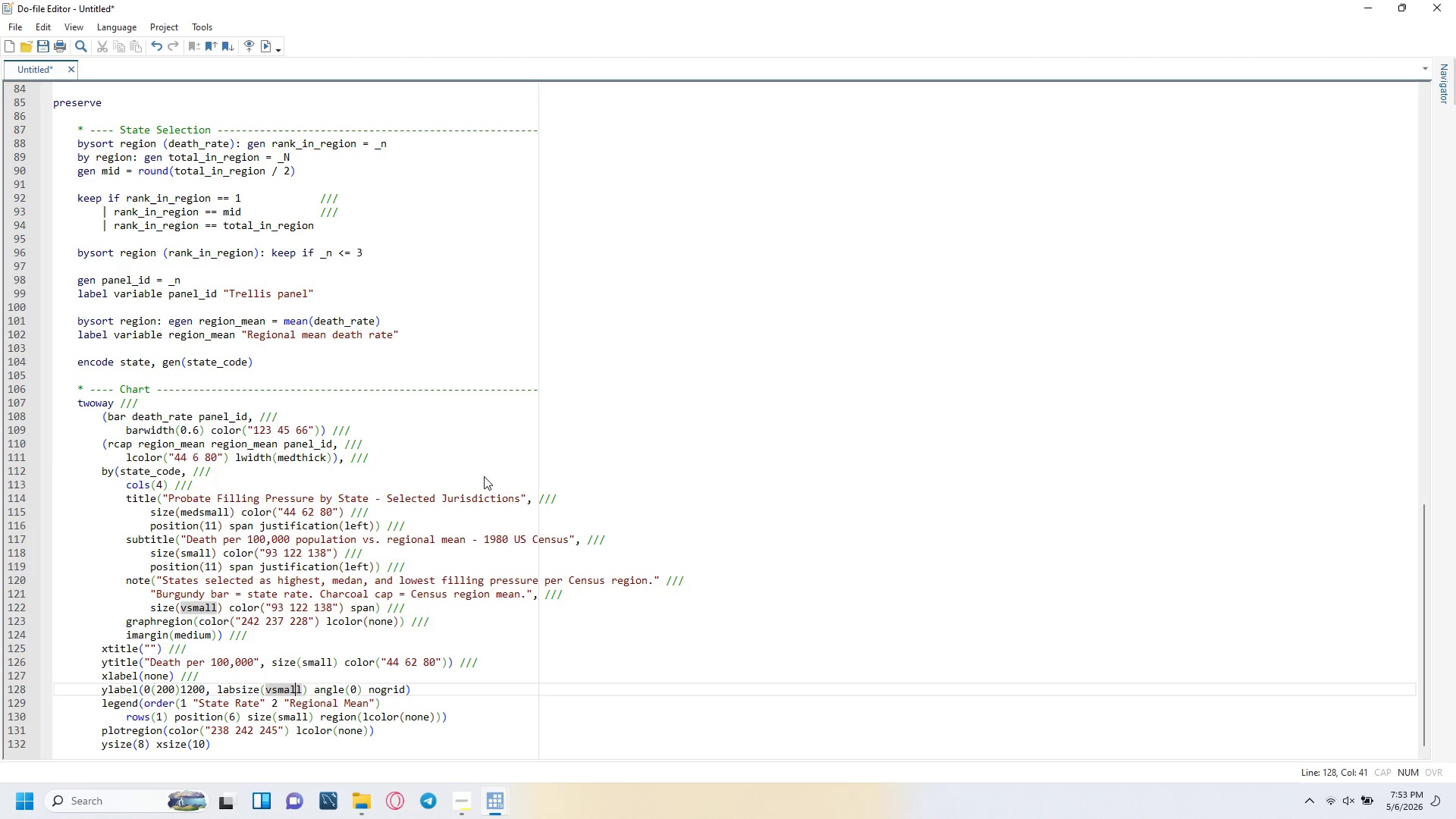 
key(ArrowRight)
 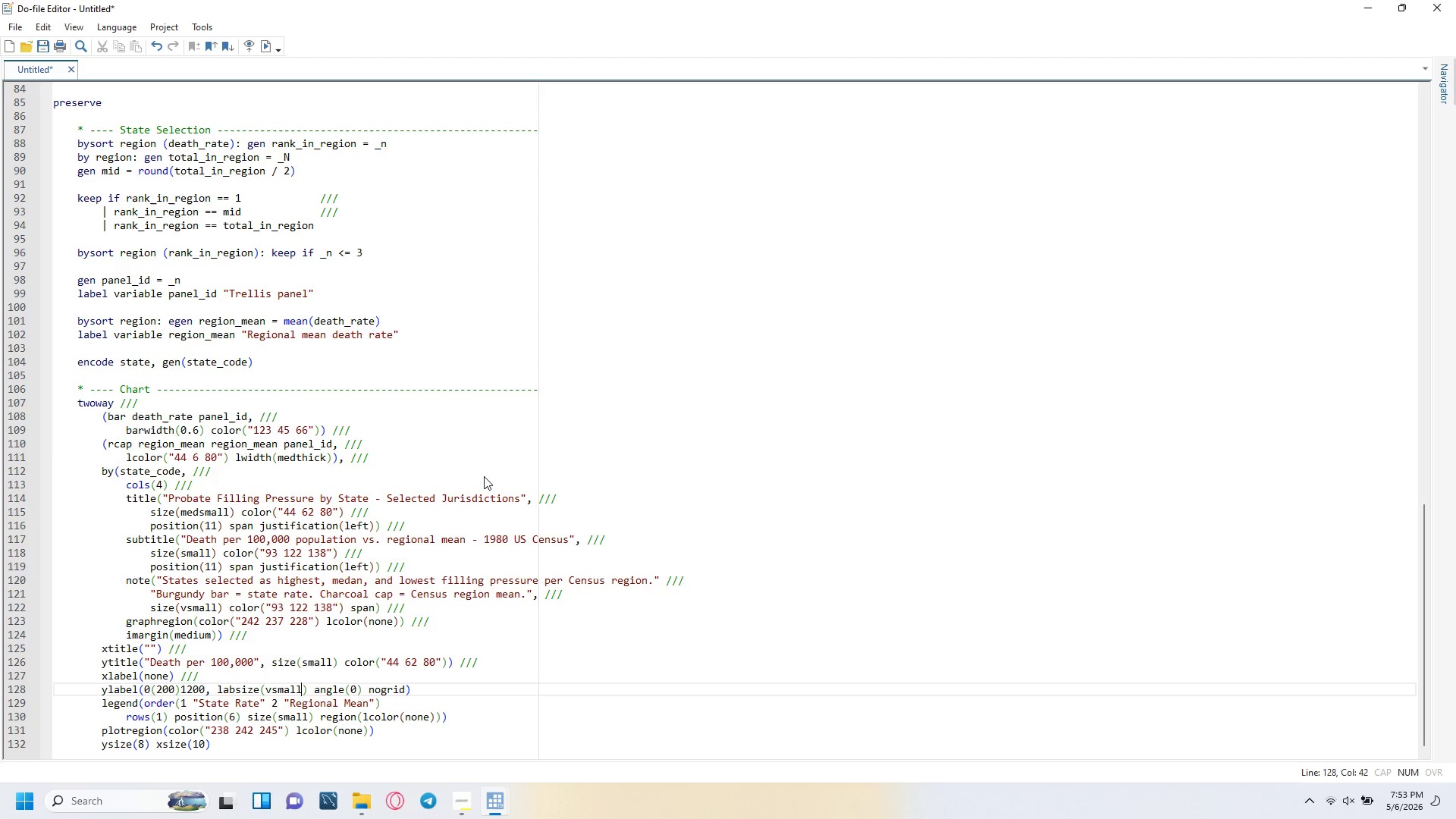 
key(ArrowRight)
 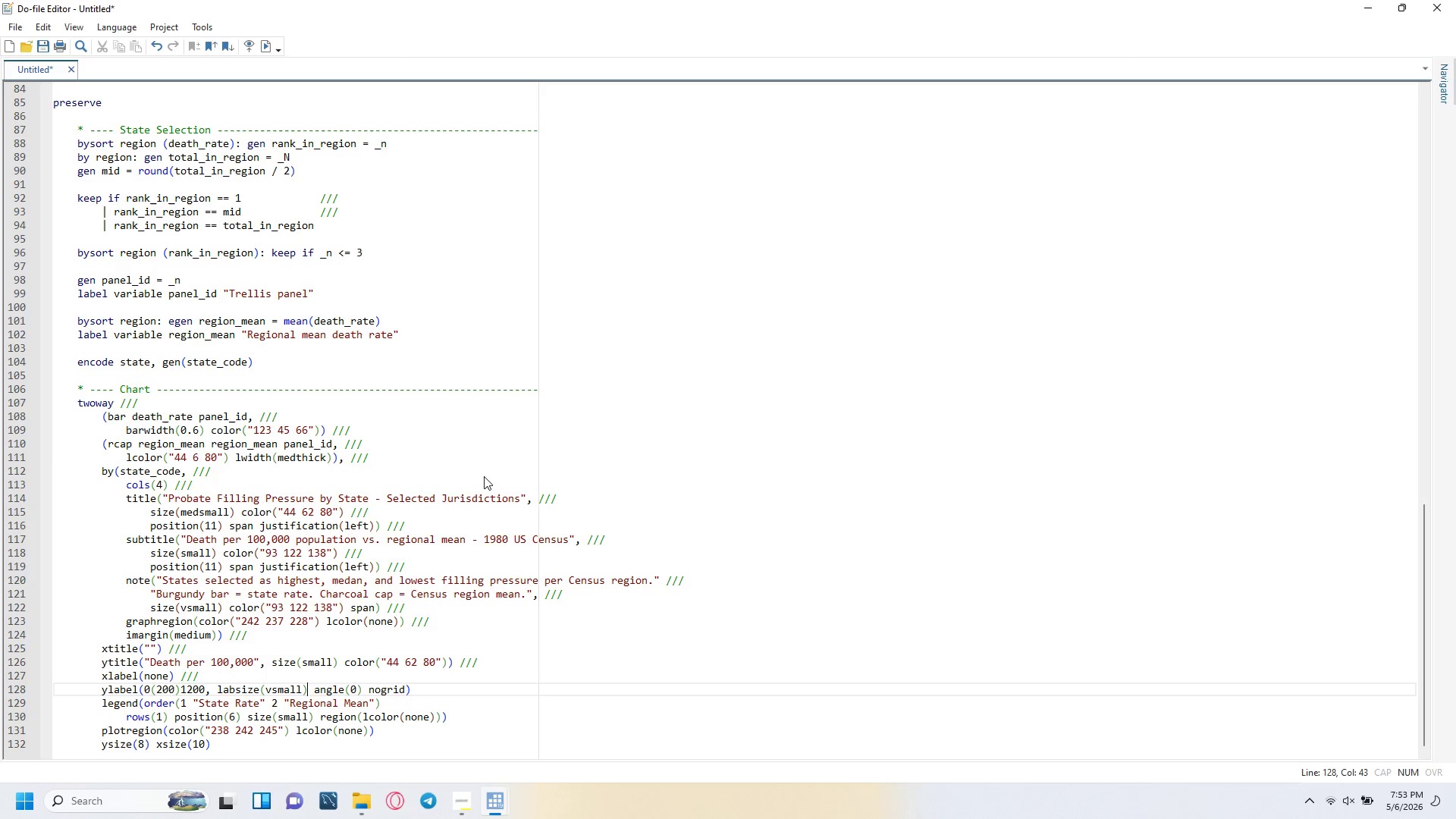 
key(ArrowRight)
 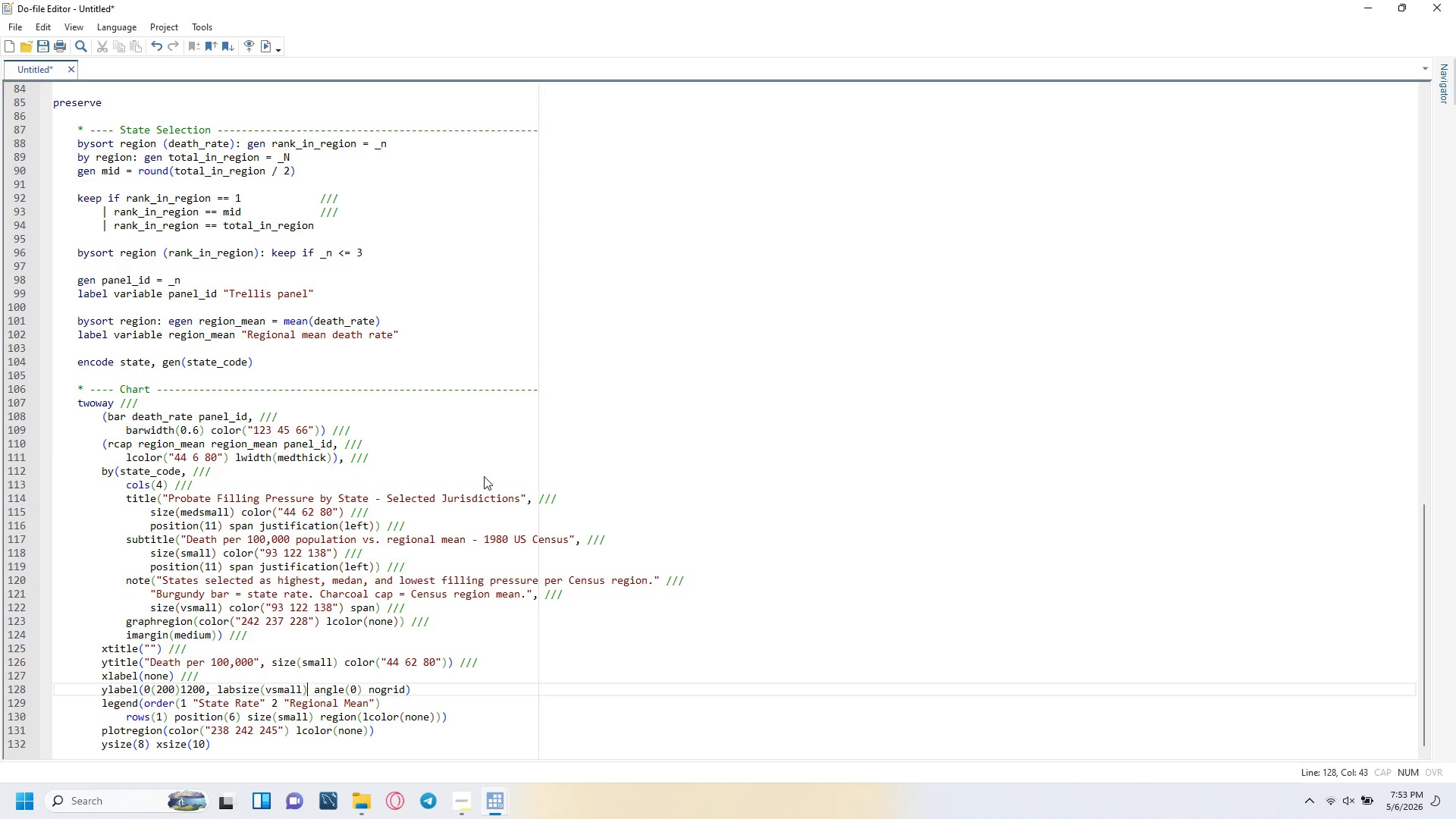 
key(ArrowRight)
 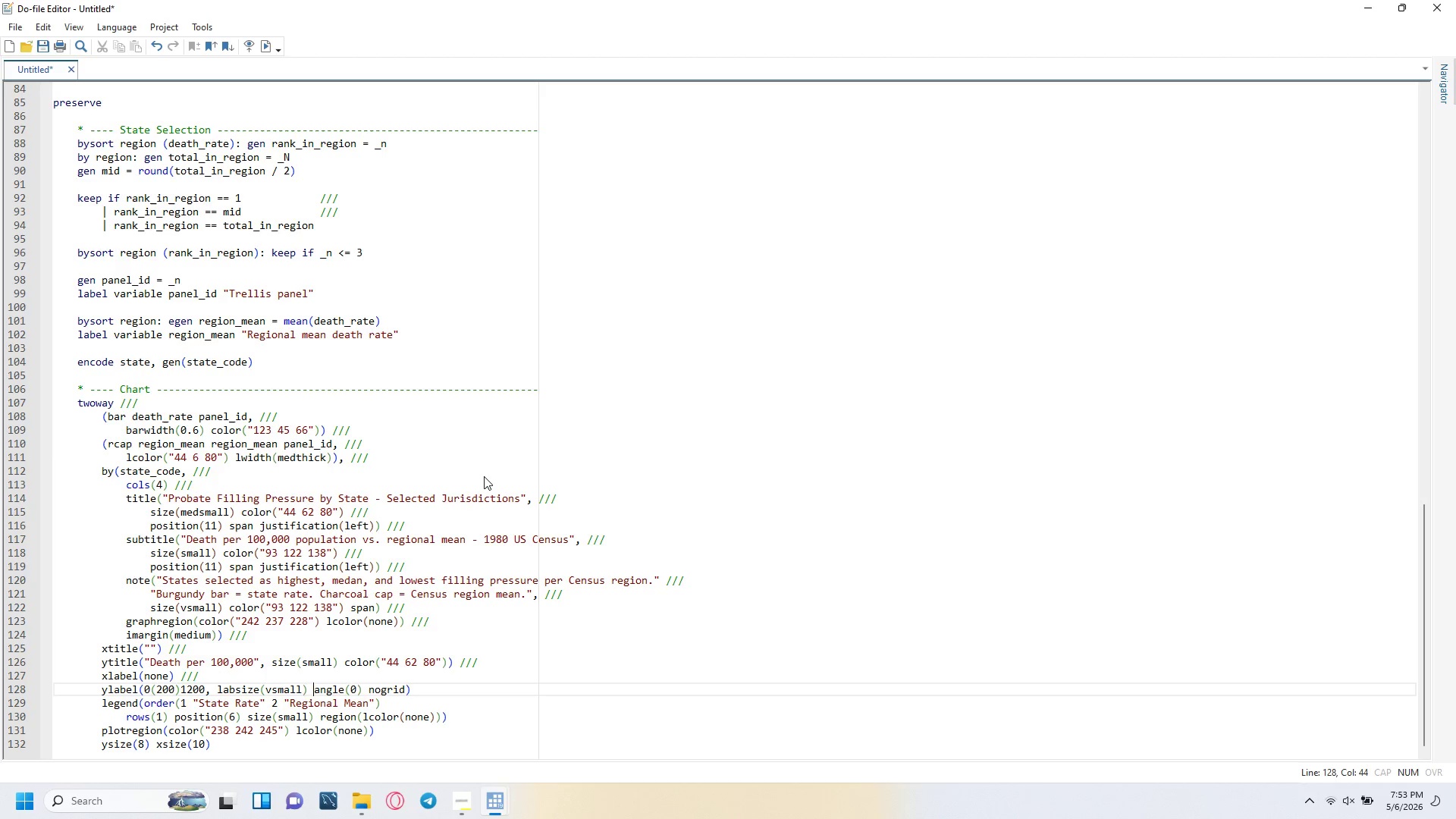 
key(ArrowRight)
 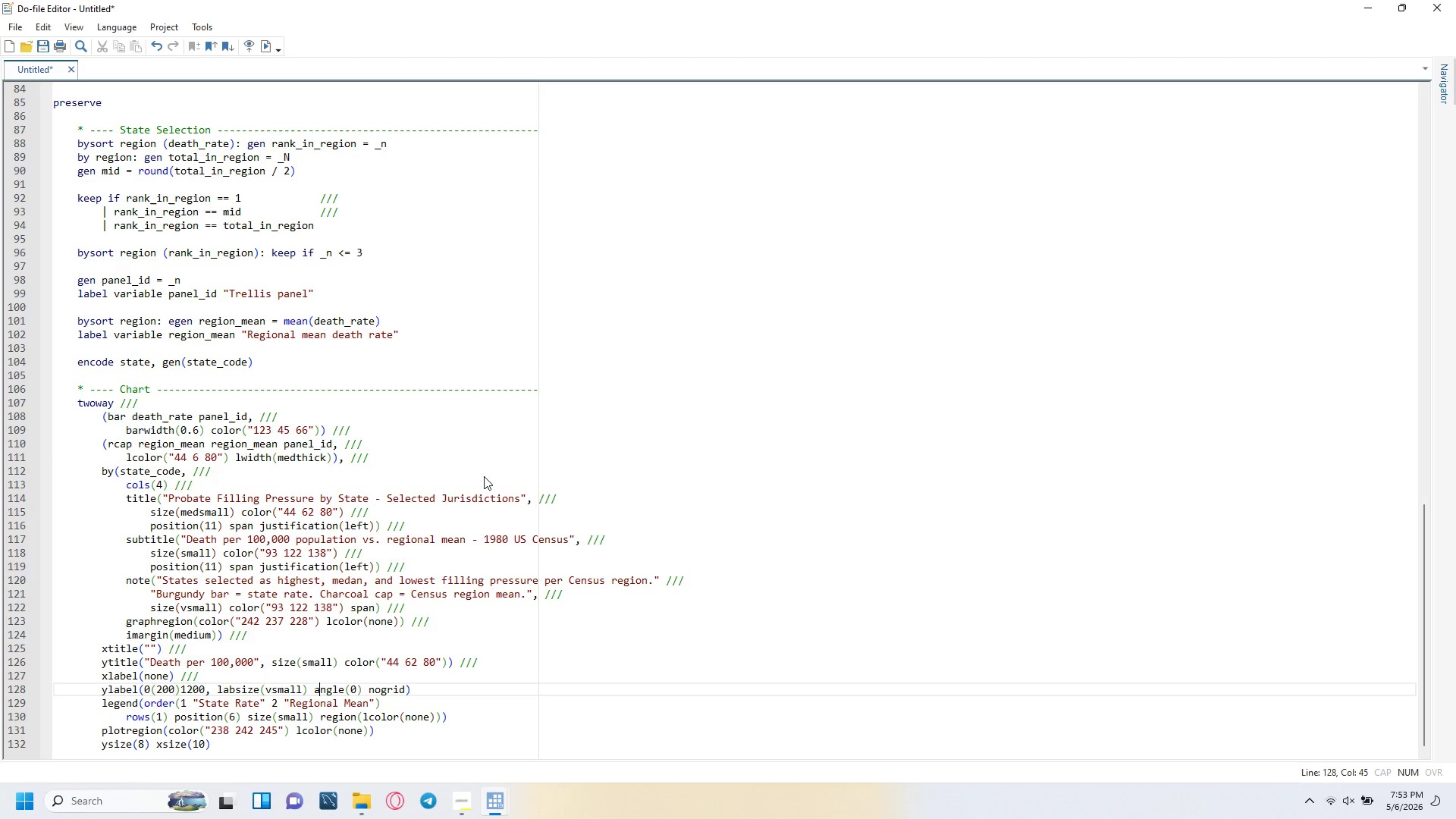 
key(ArrowRight)
 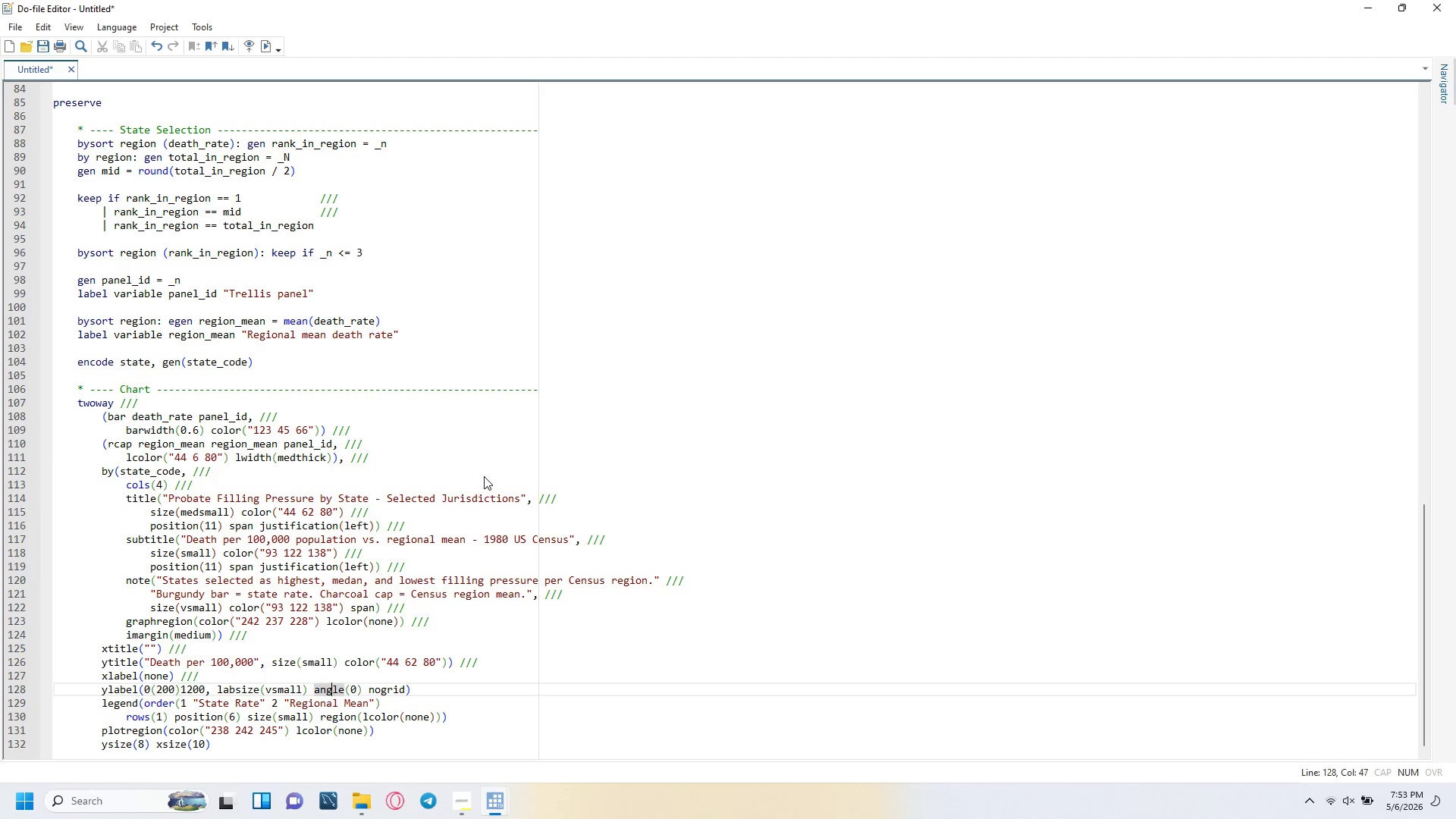 
key(ArrowRight)
 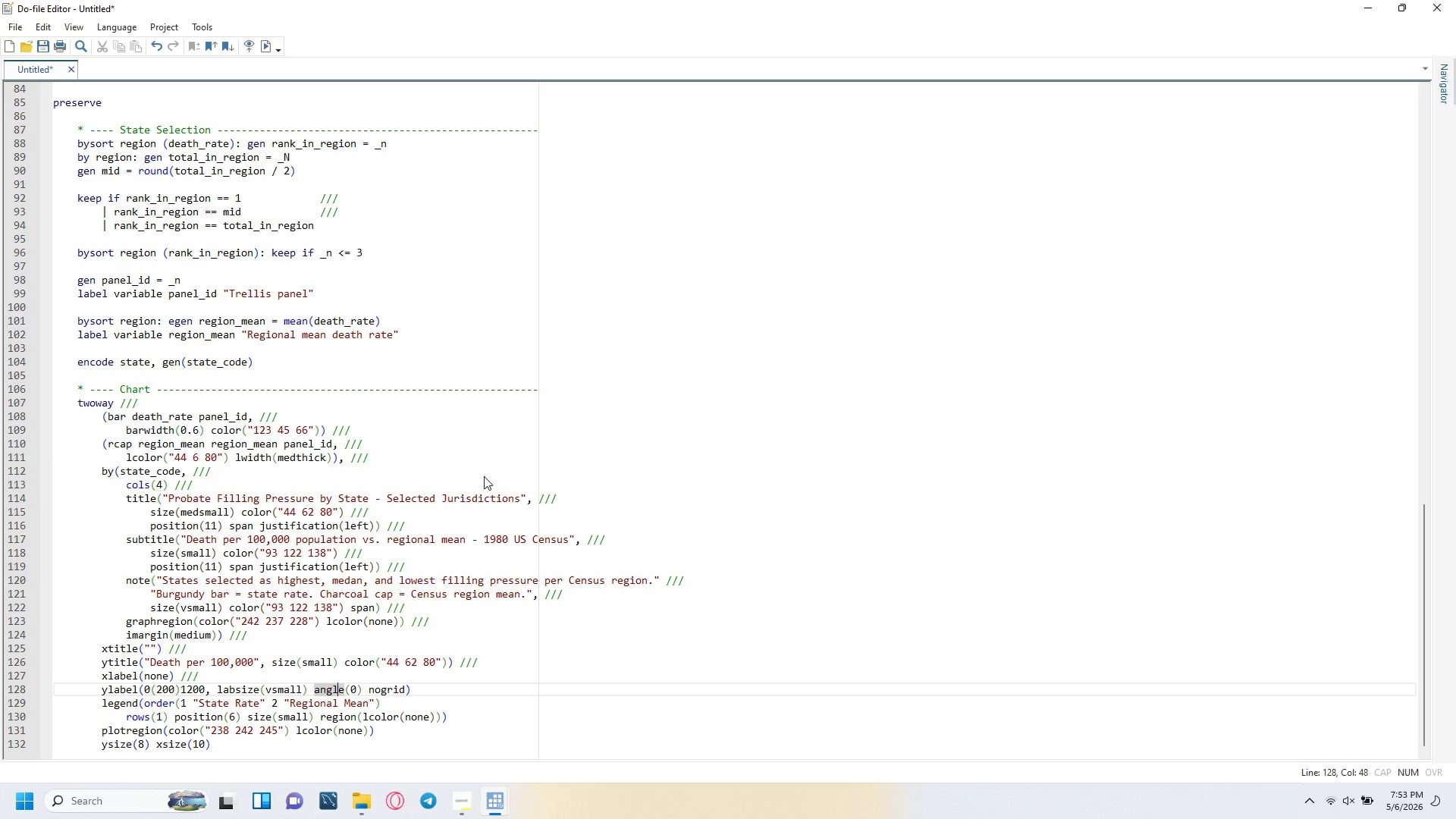 
key(ArrowRight)
 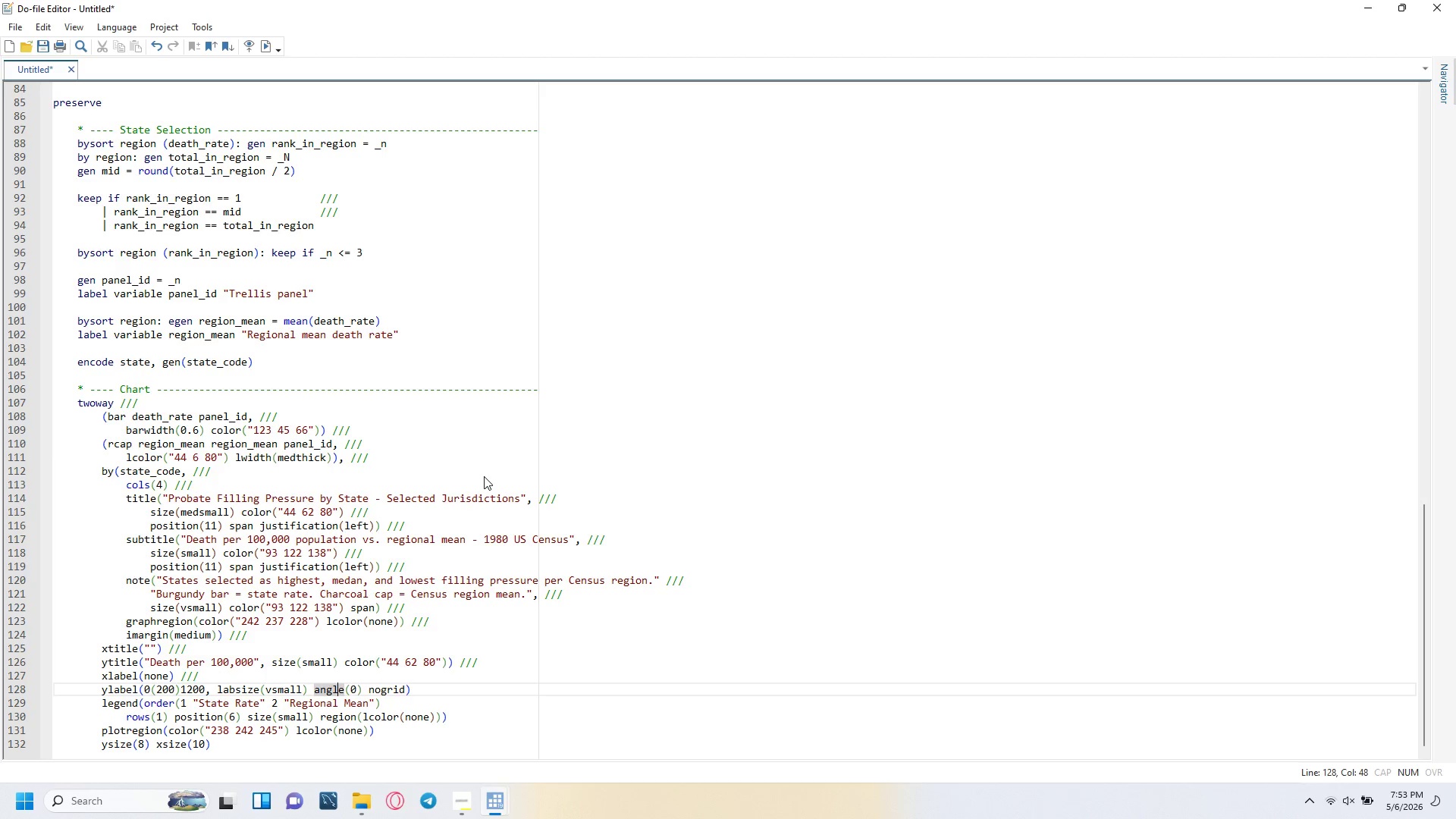 
key(ArrowRight)
 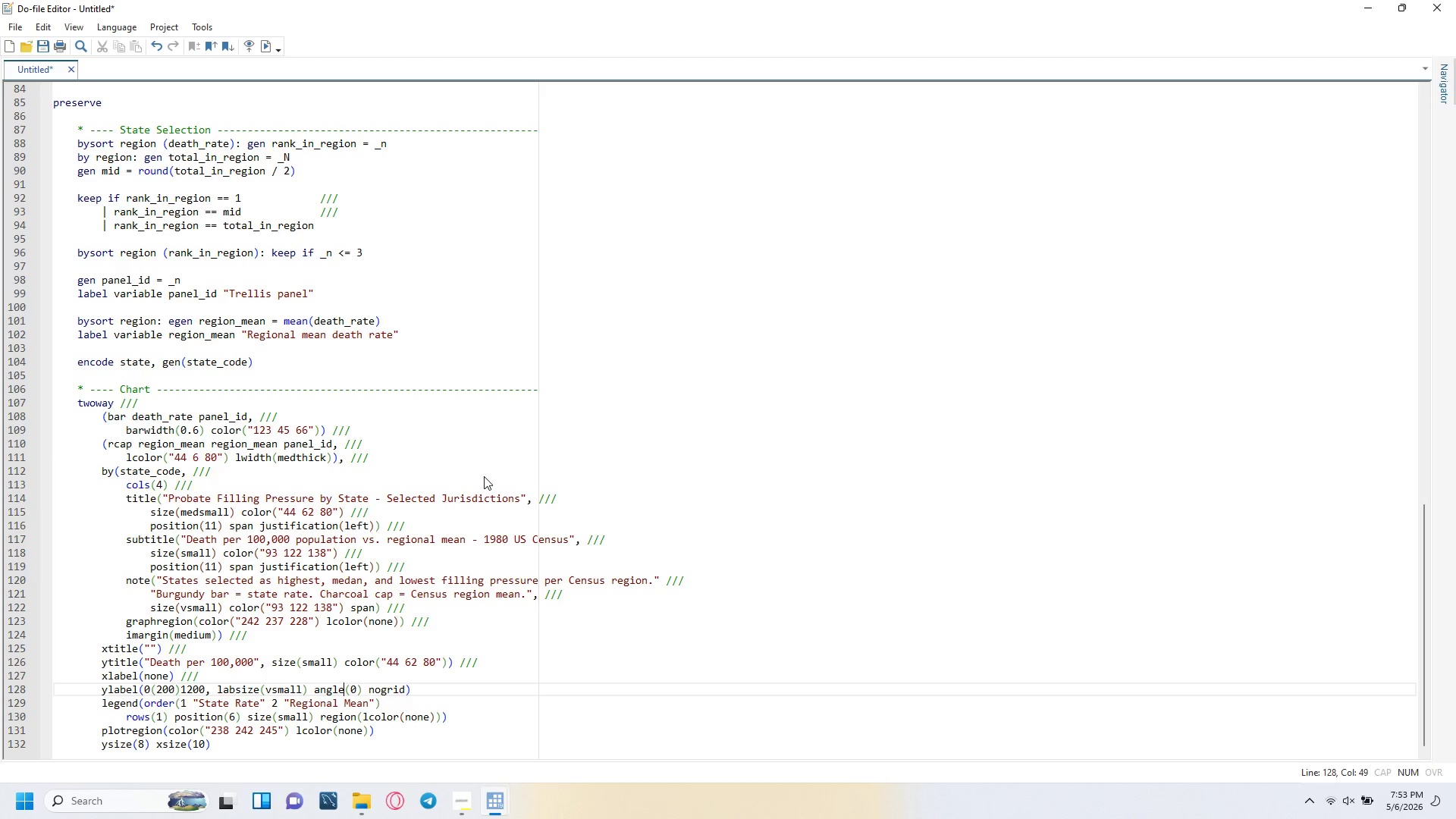 
key(ArrowRight)
 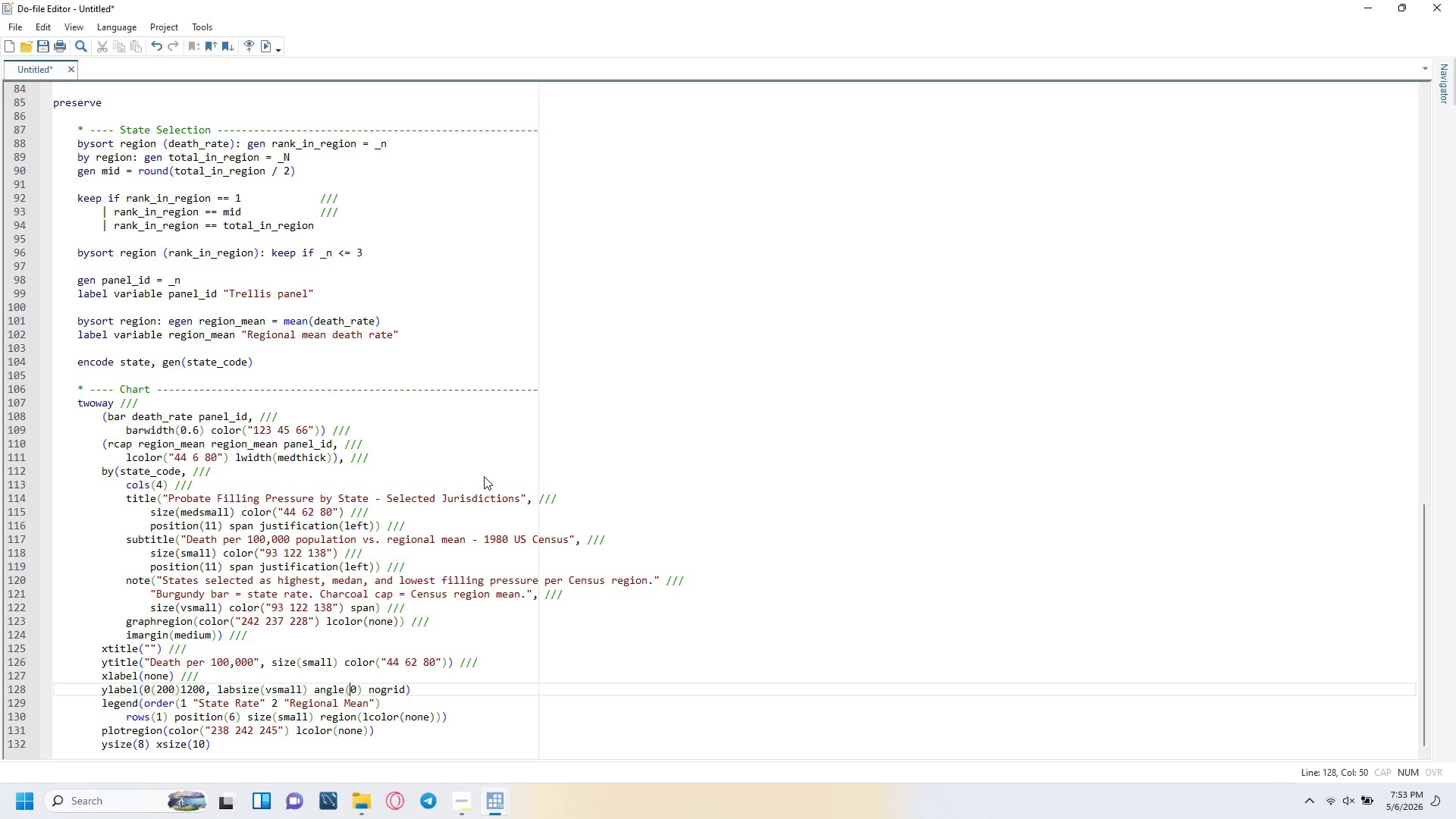 
key(ArrowRight)
 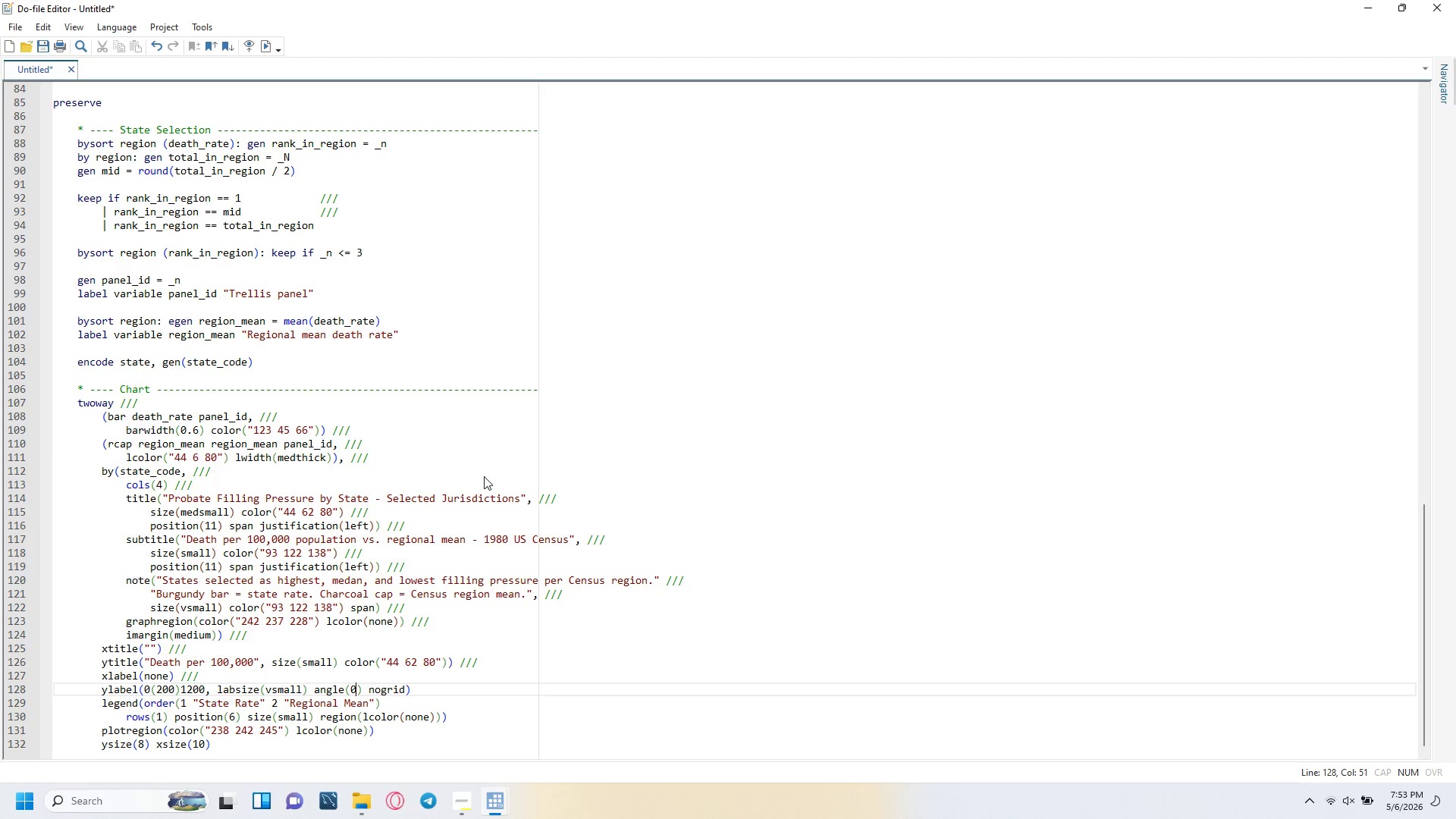 
key(ArrowRight)
 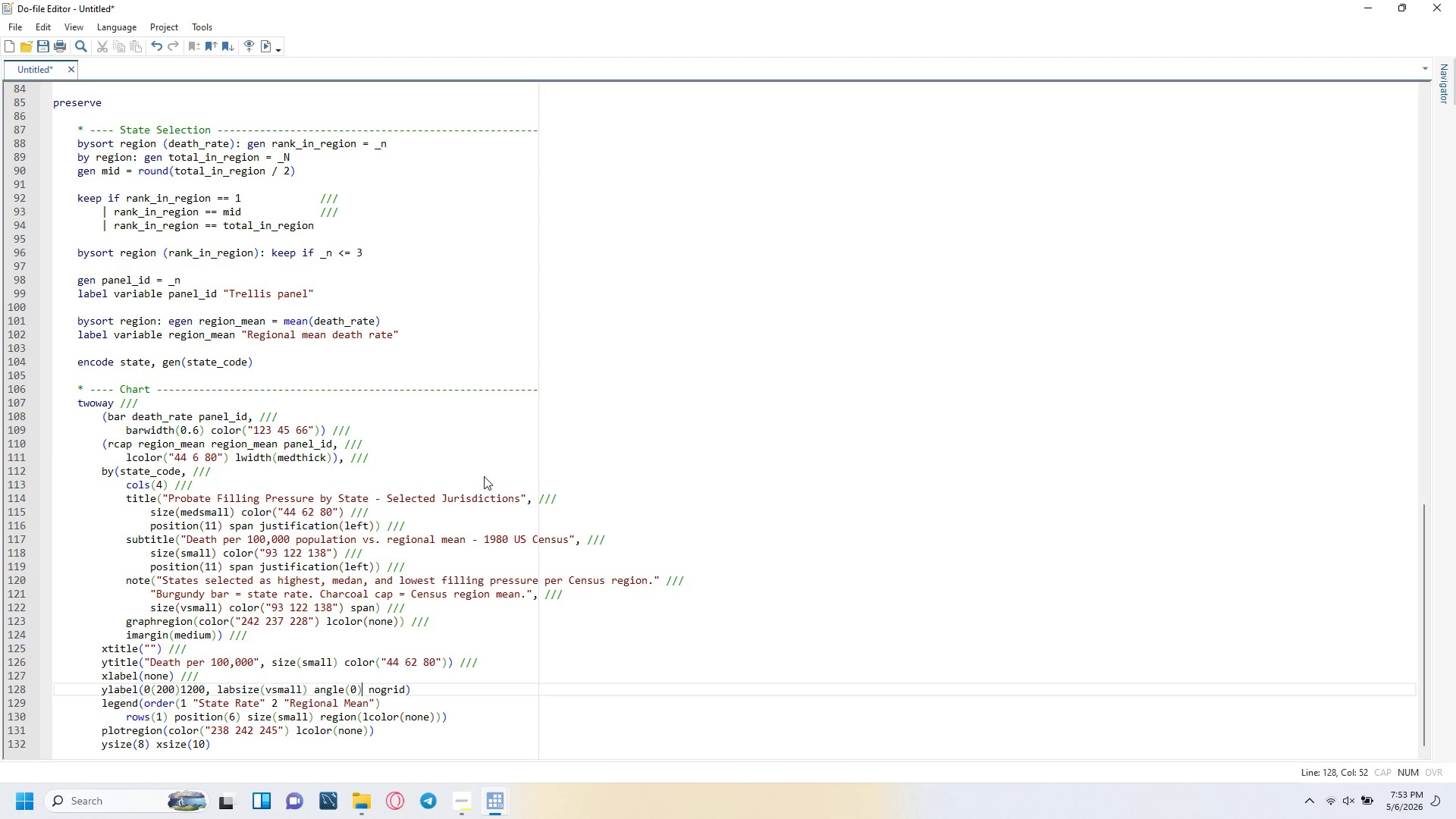 
key(ArrowRight)
 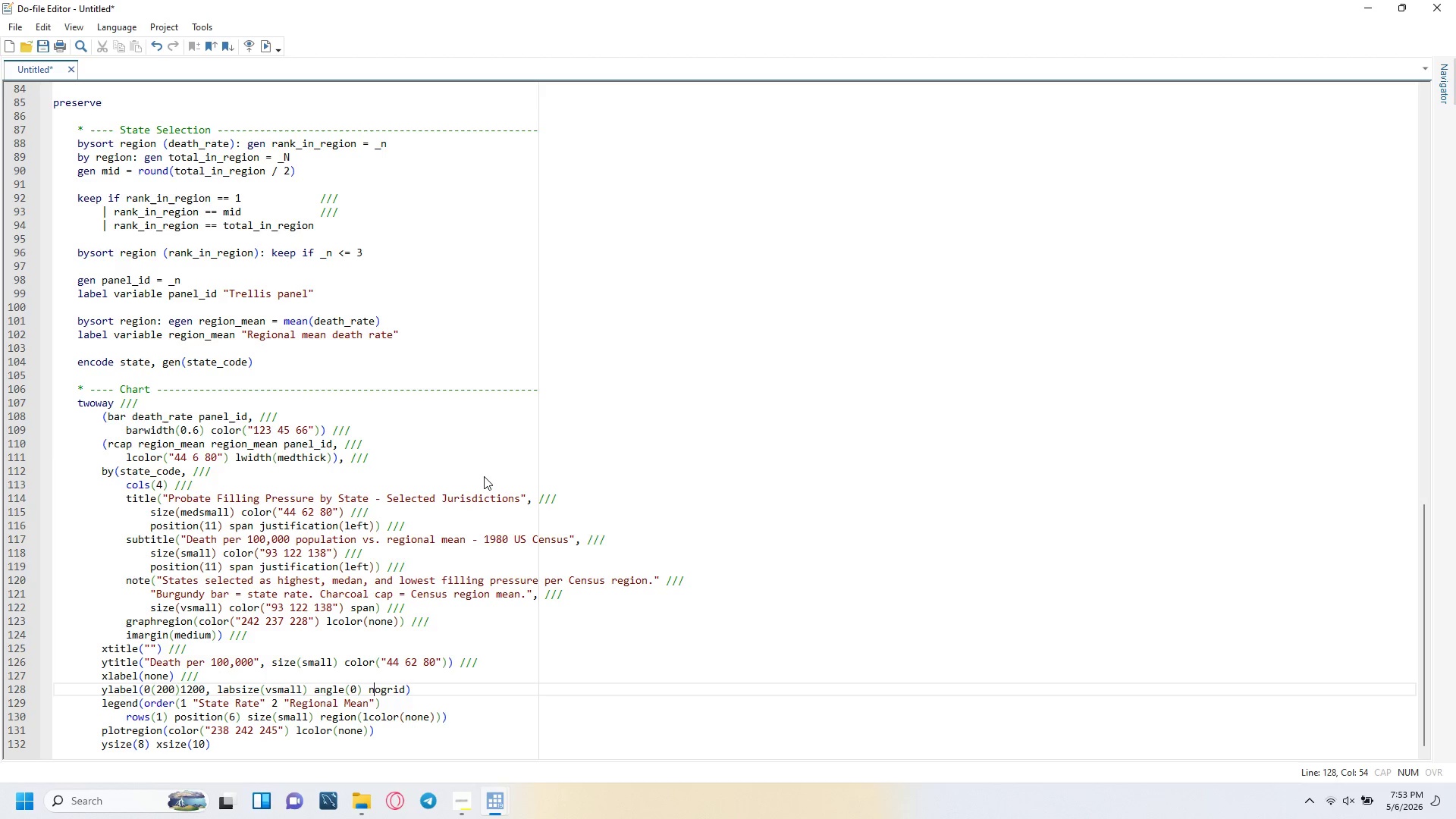 
key(ArrowRight)
 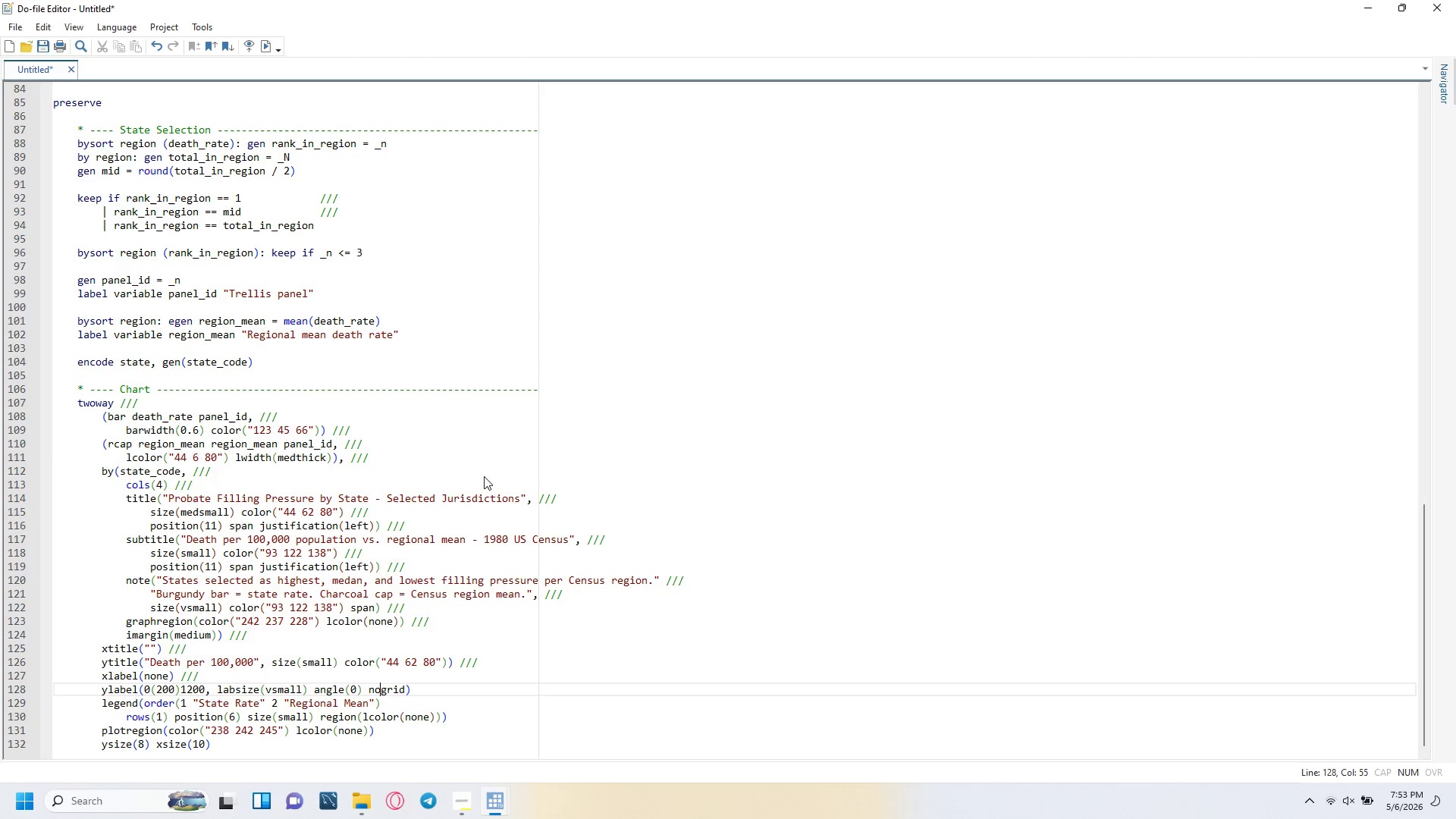 
key(ArrowRight)
 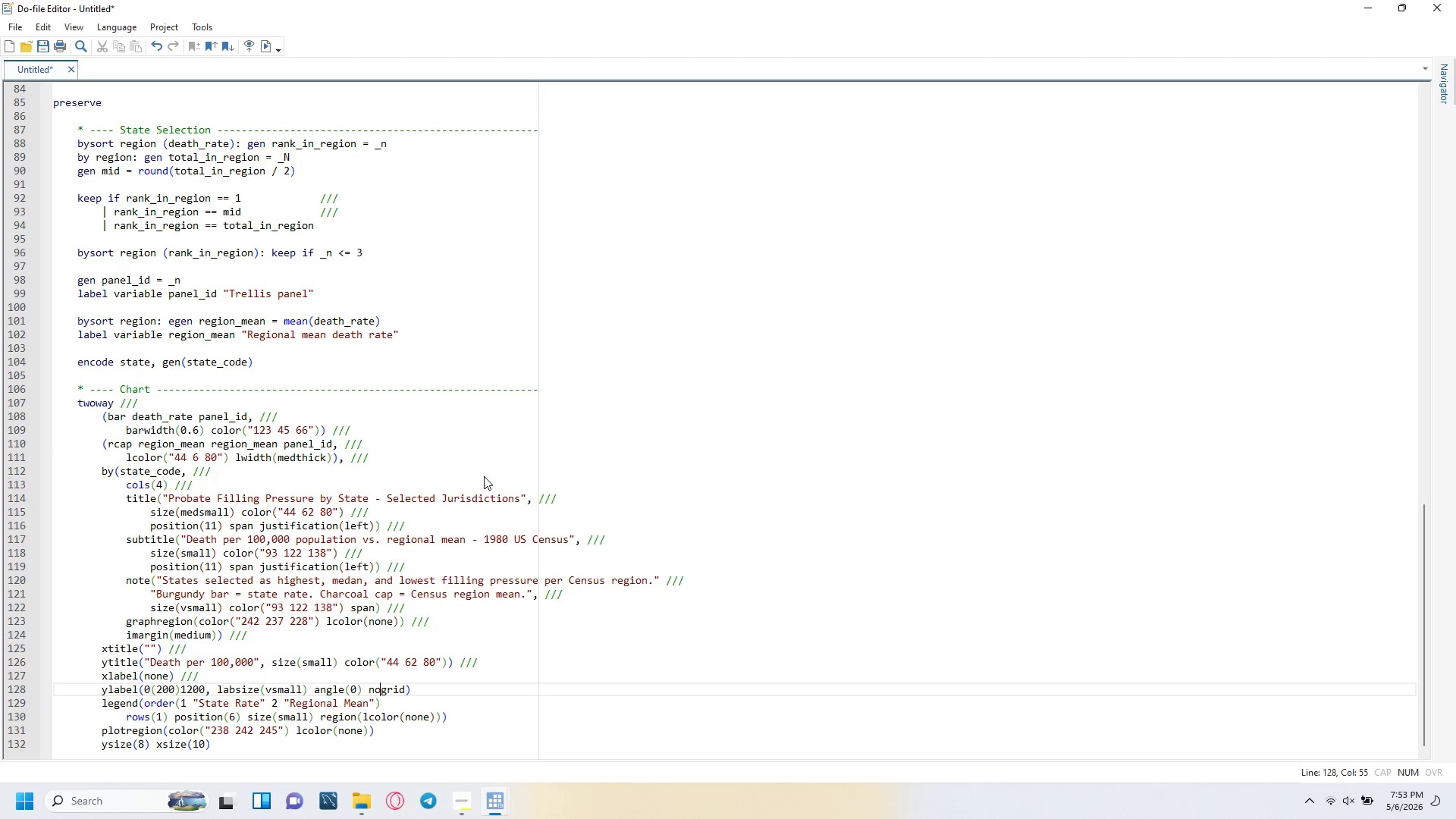 
key(ArrowRight)
 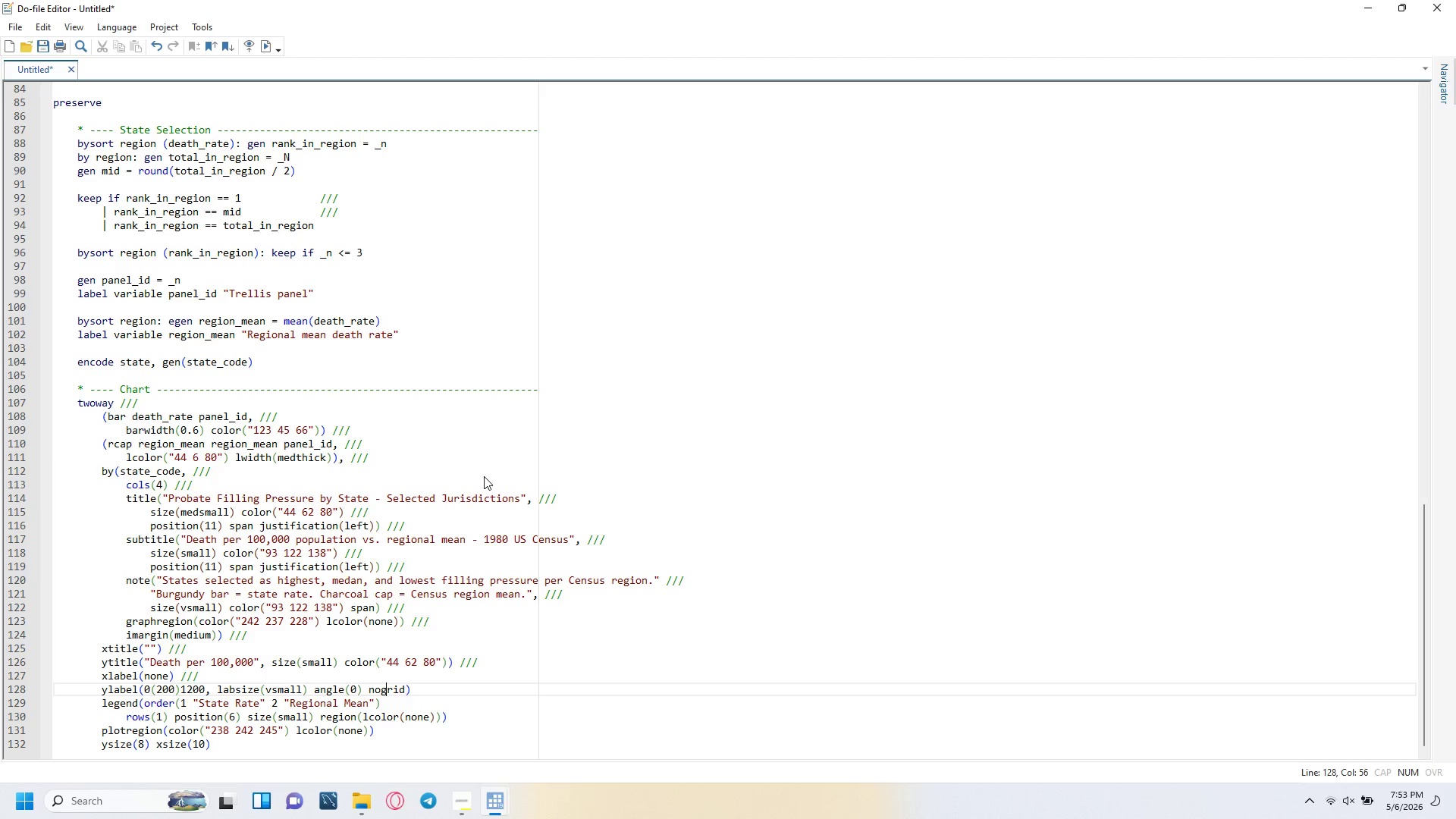 
key(ArrowRight)
 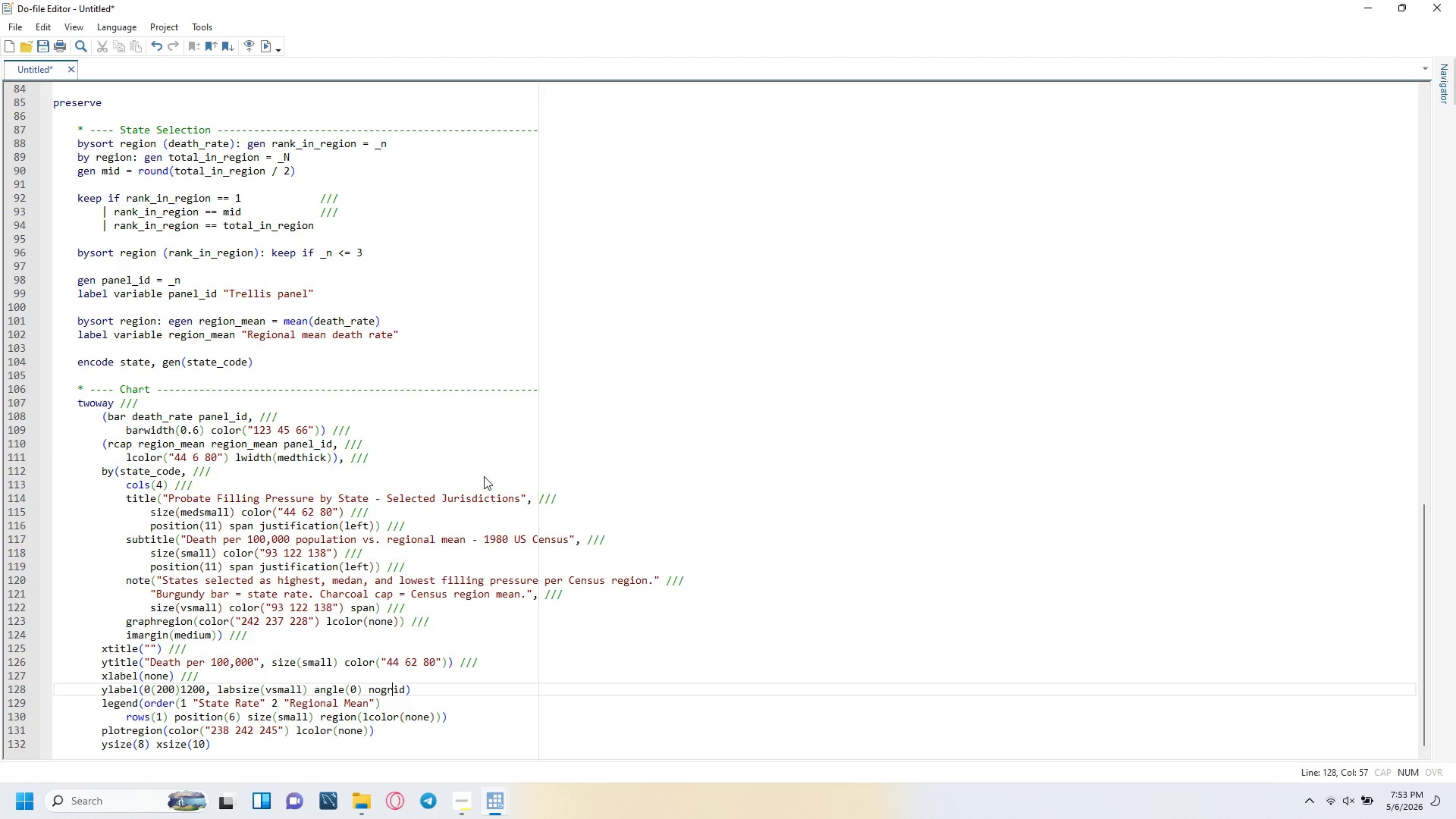 
key(ArrowRight)
 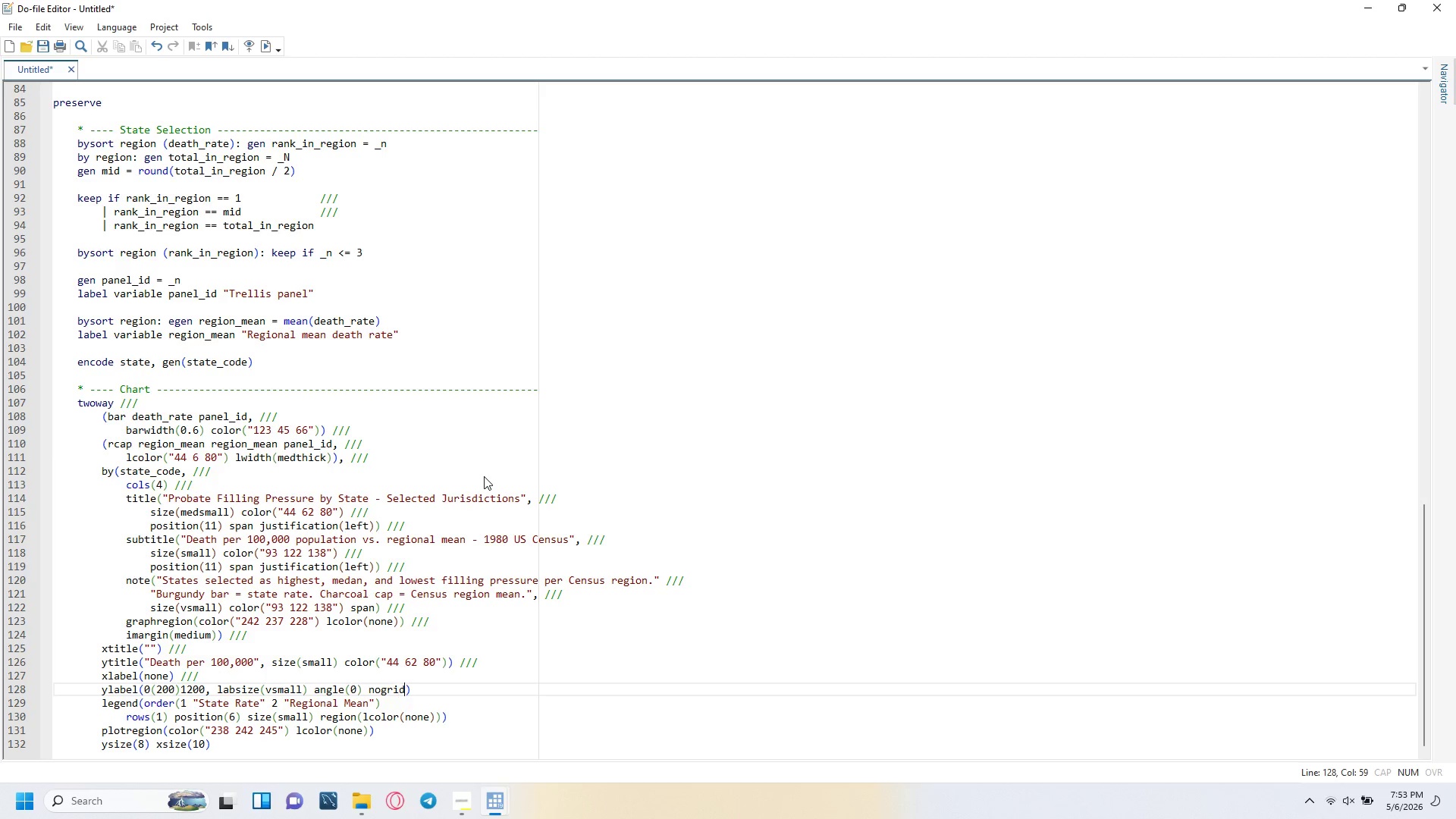 
key(ArrowRight)
 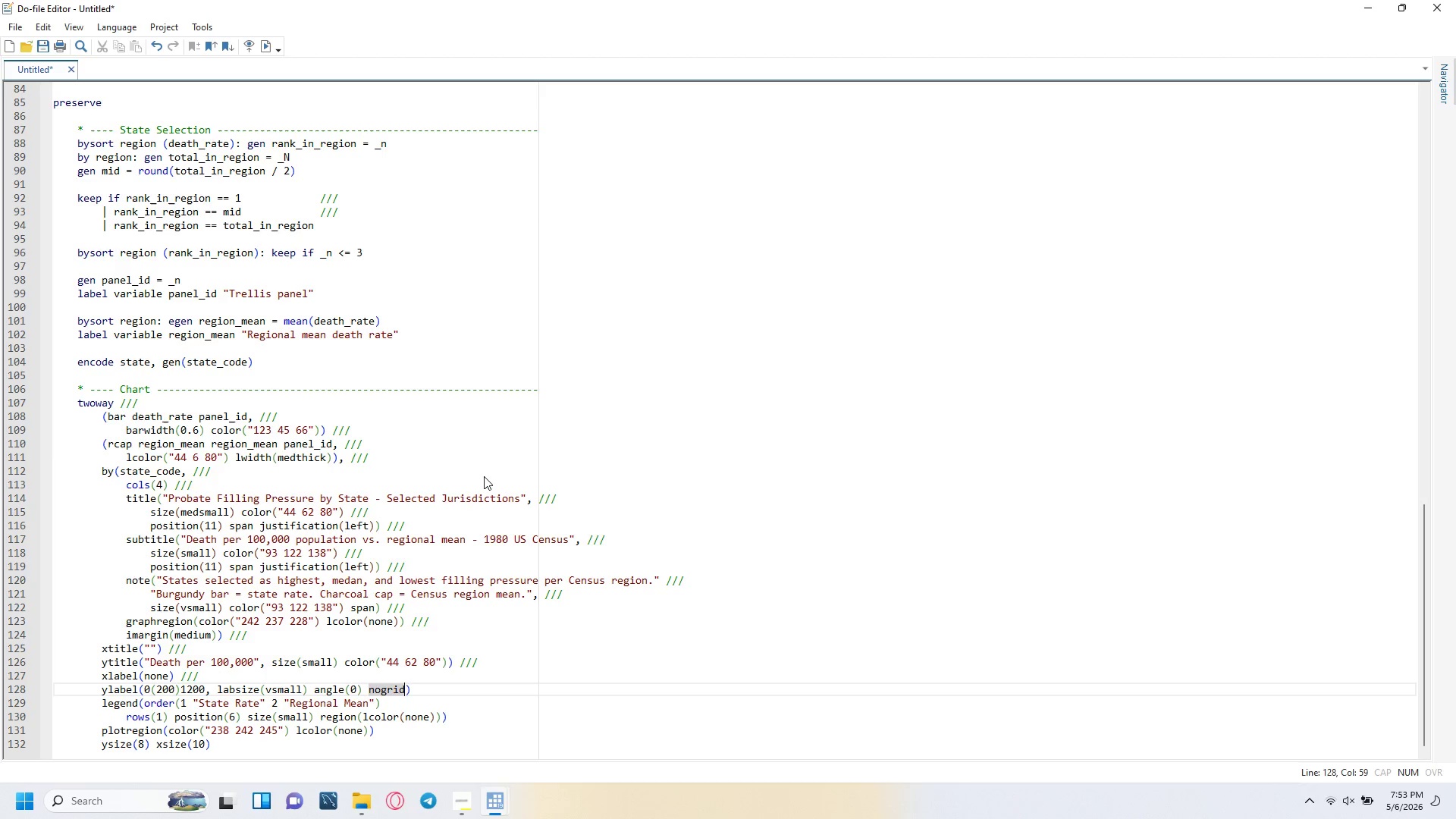 
key(ArrowRight)
 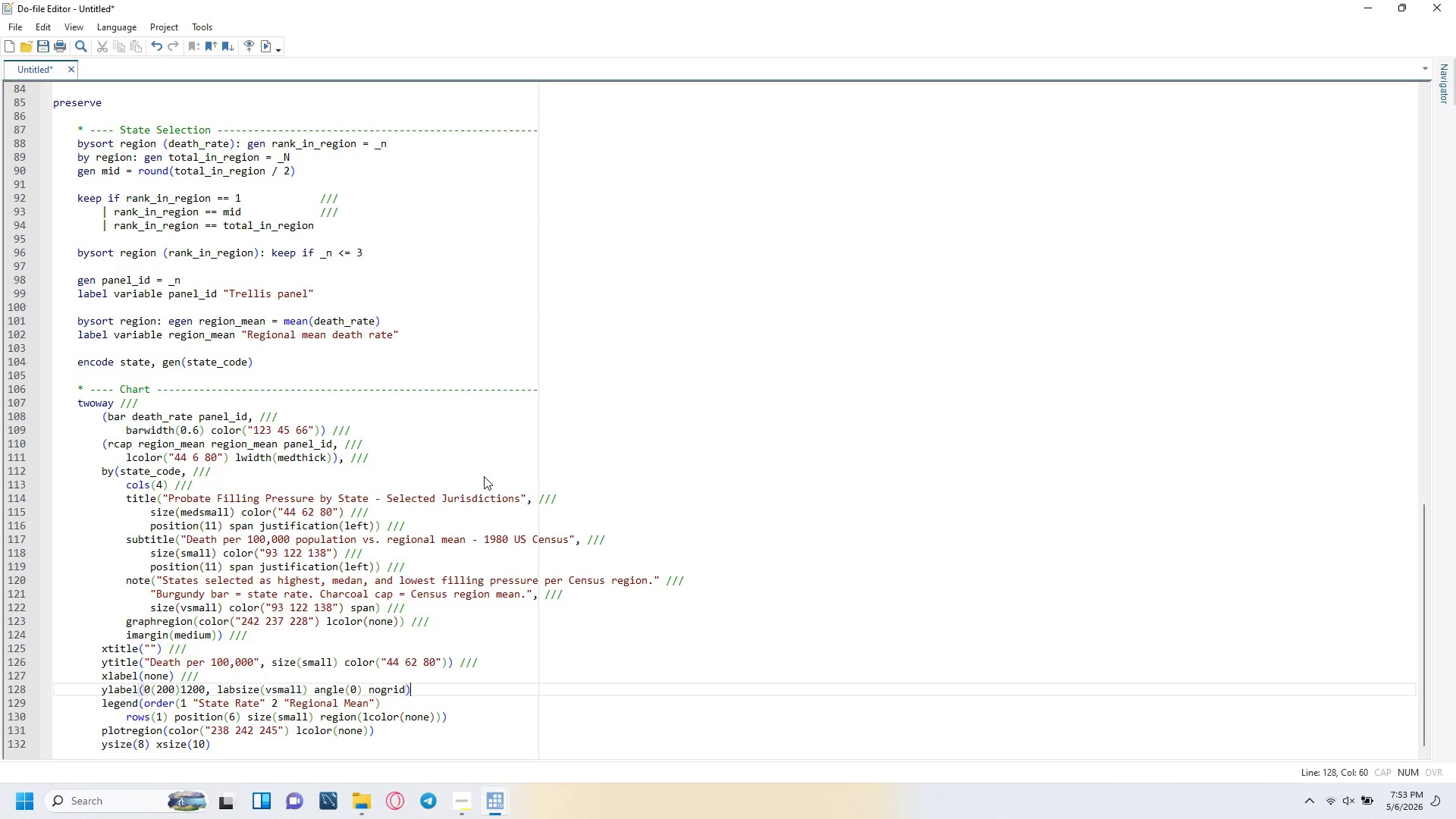 
key(Space)
 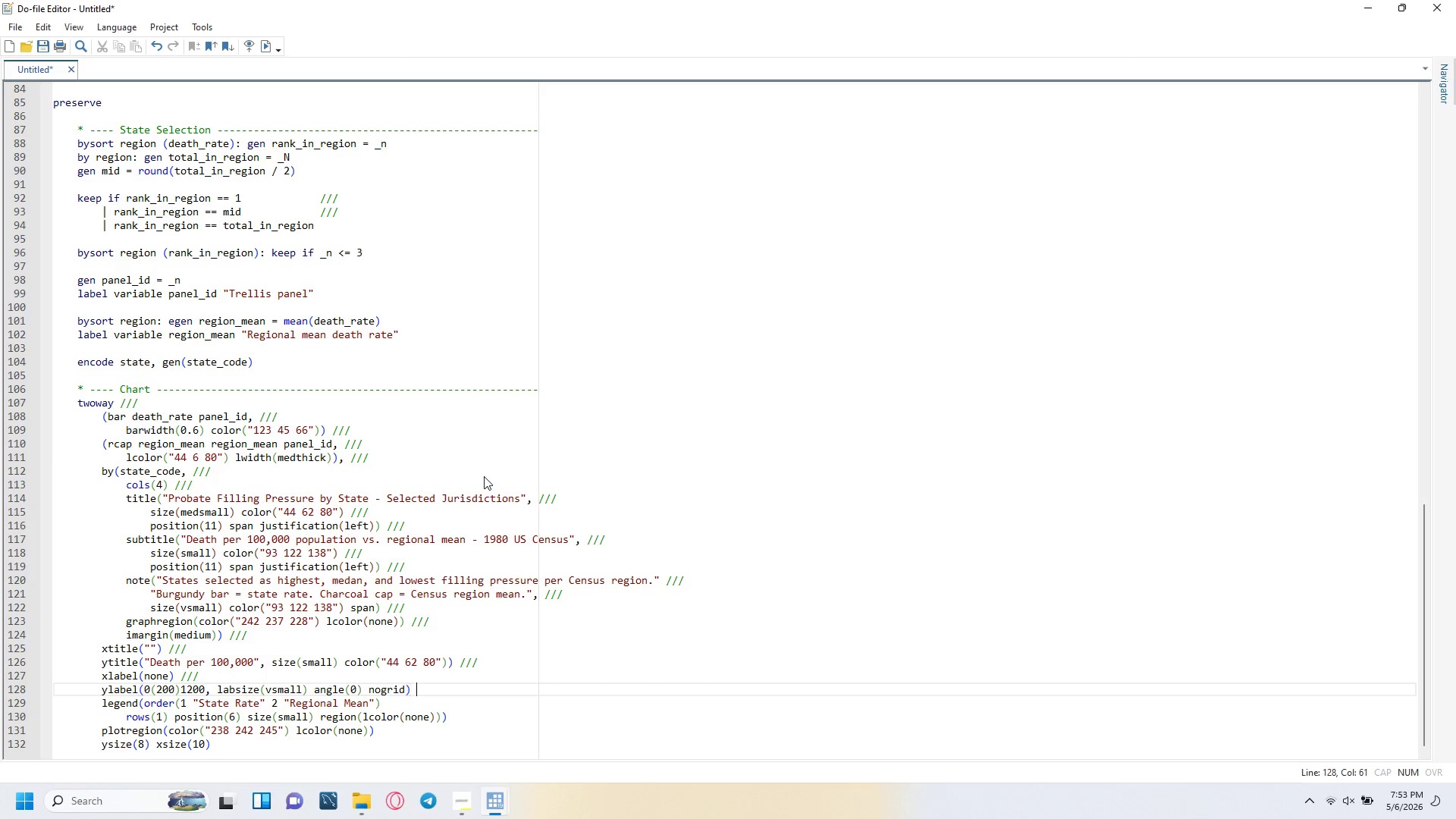 
key(Slash)
 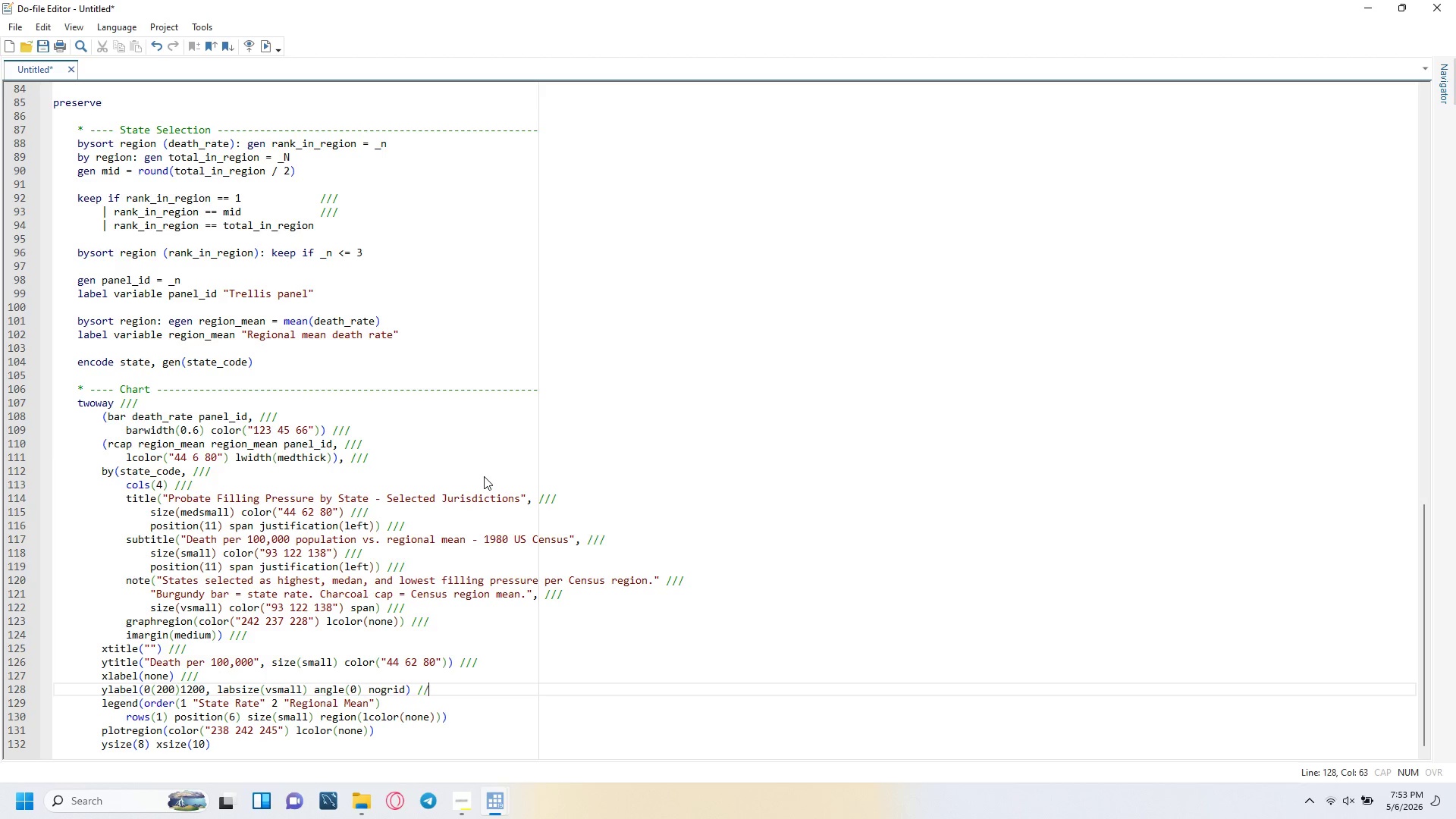 
key(Slash)
 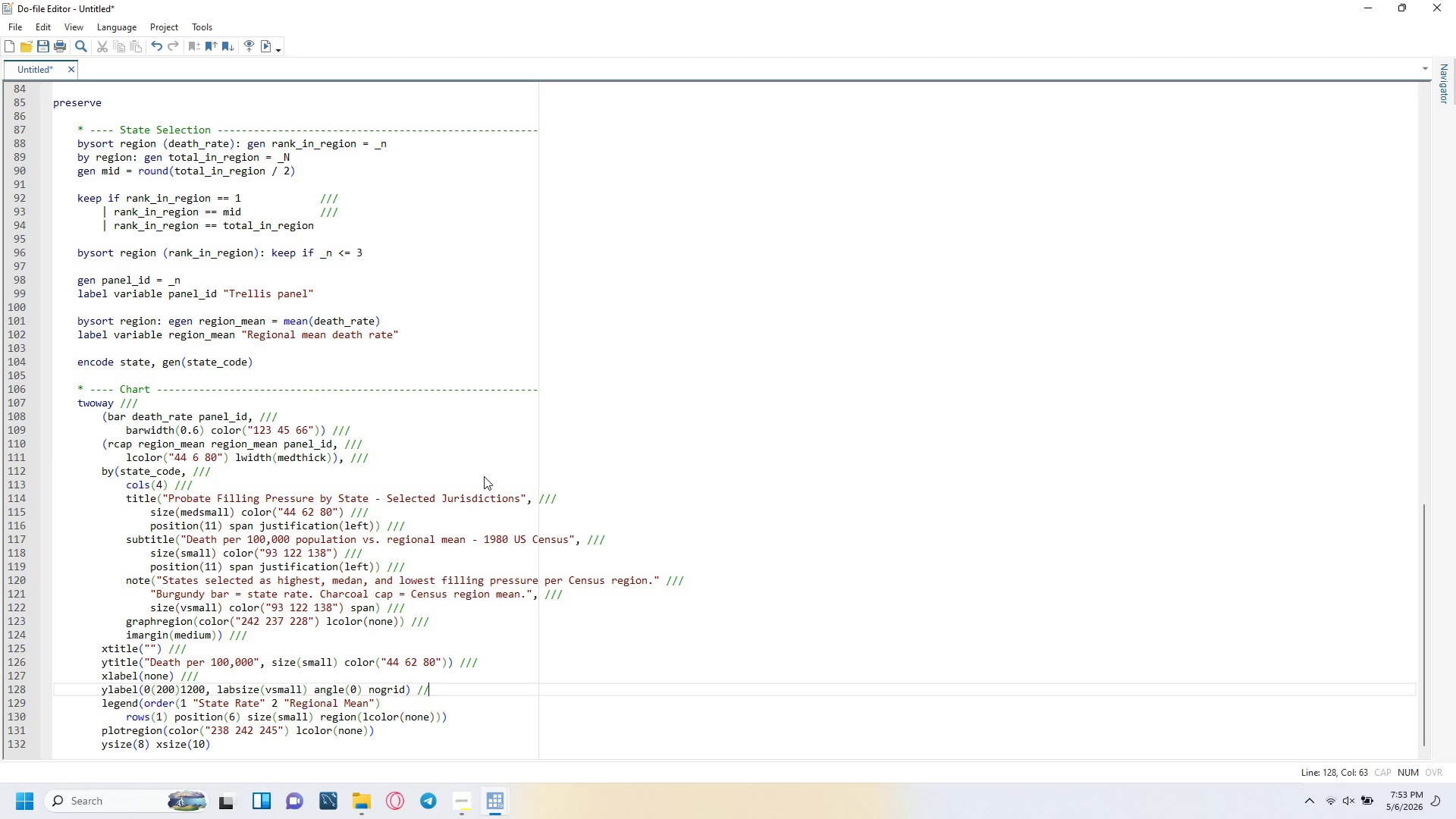 
key(Slash)
 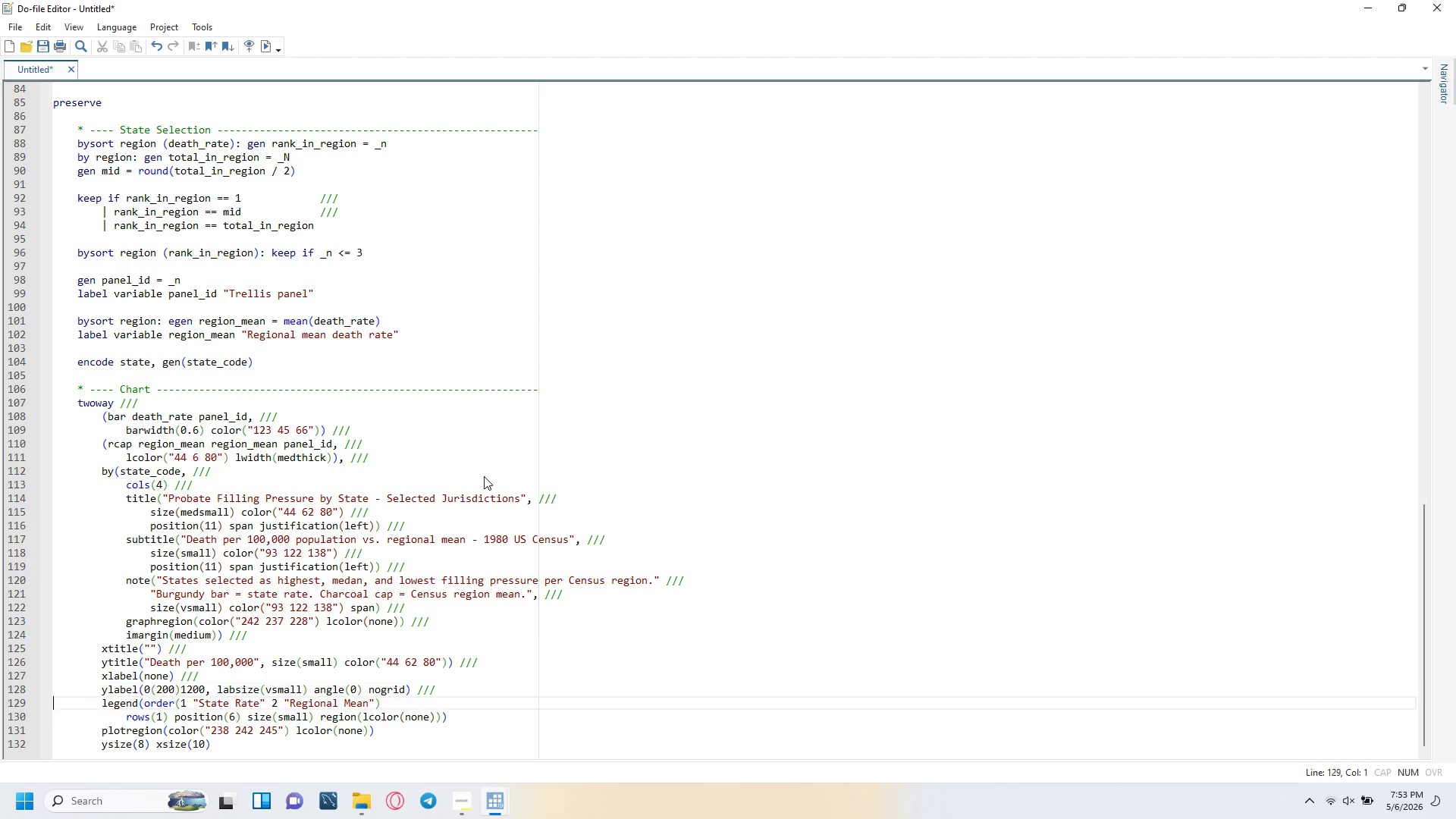 
key(ArrowRight)
 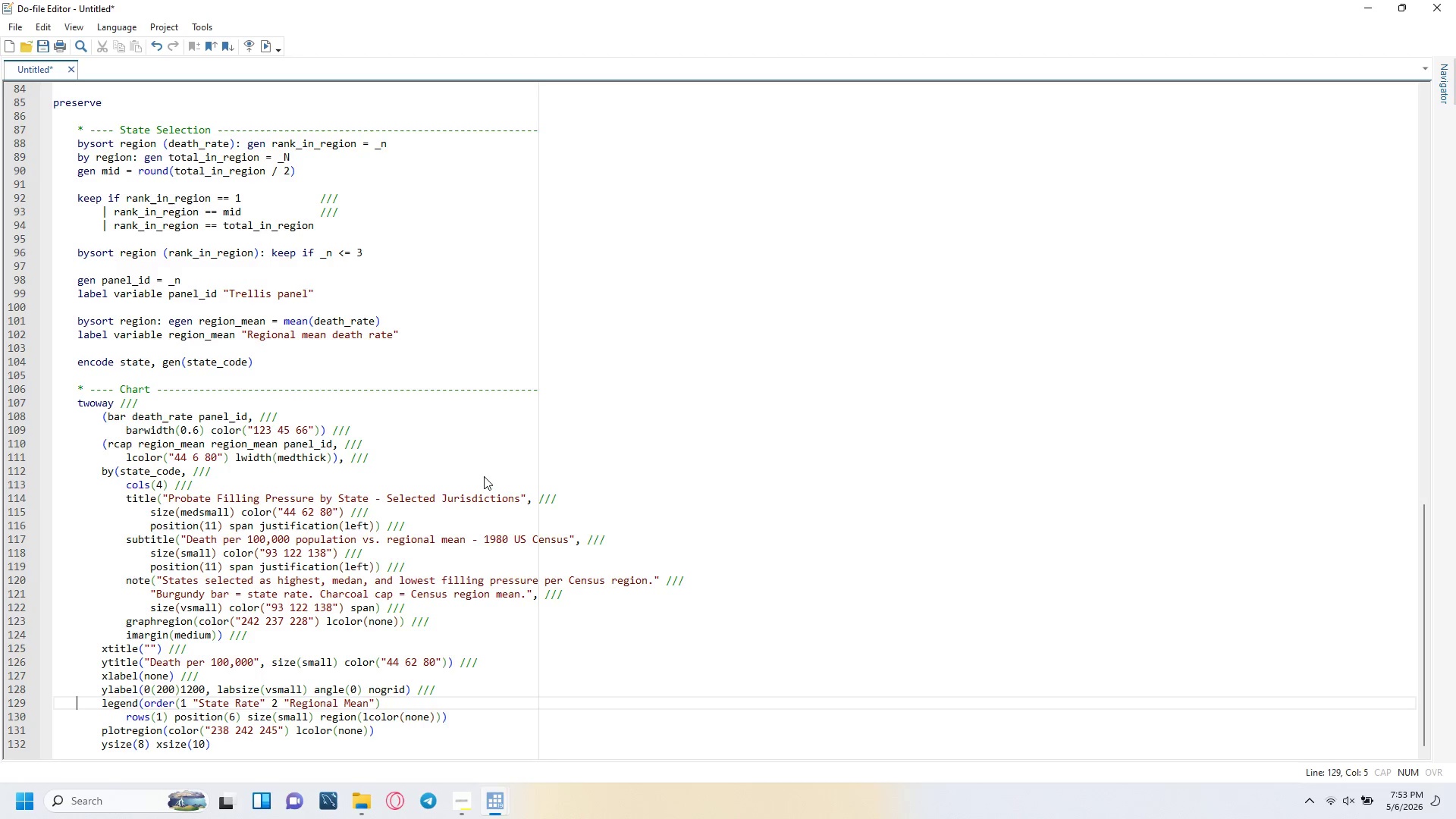 
hold_key(key=ArrowRight, duration=0.47)
 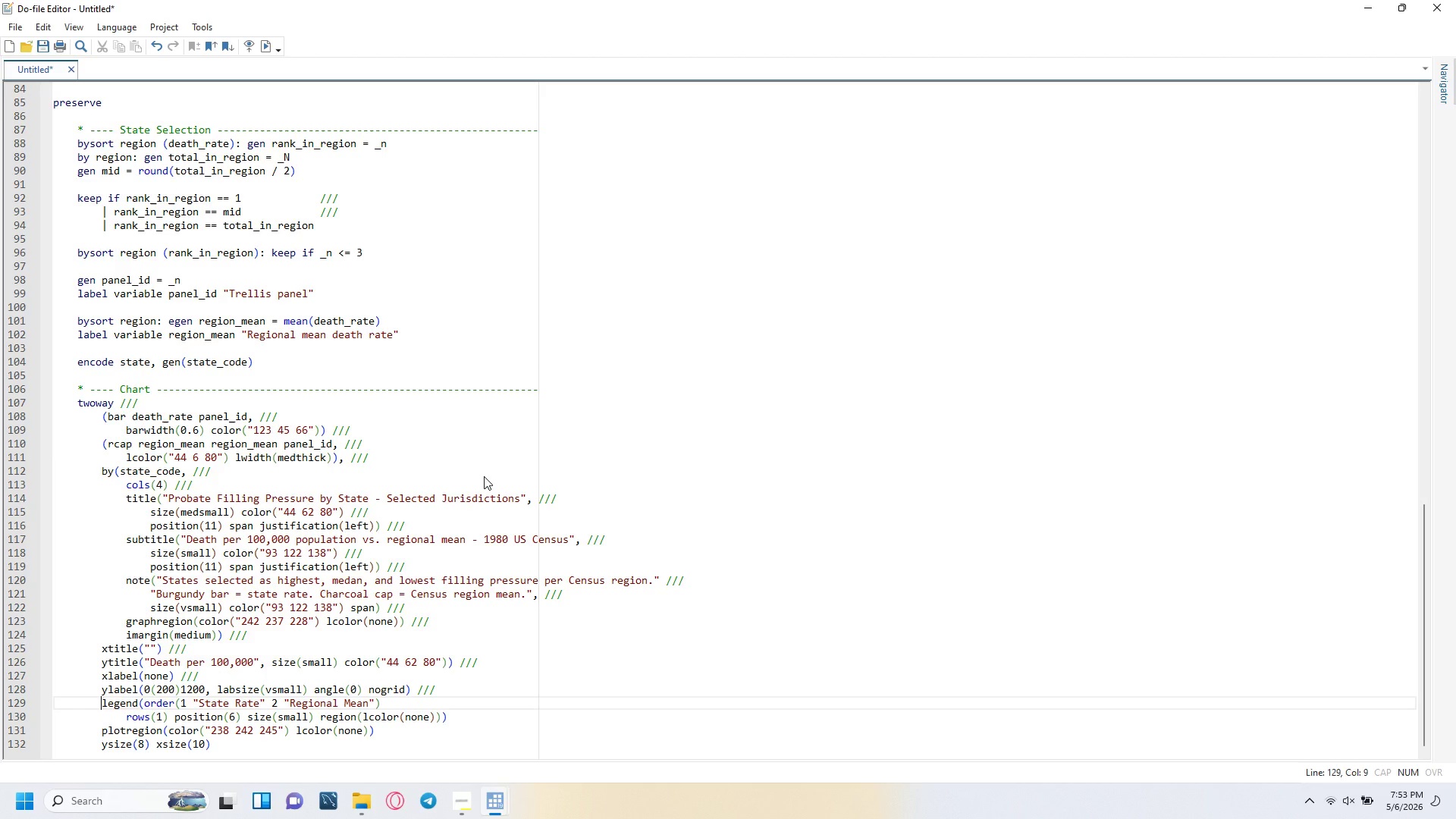 
key(ArrowRight)
 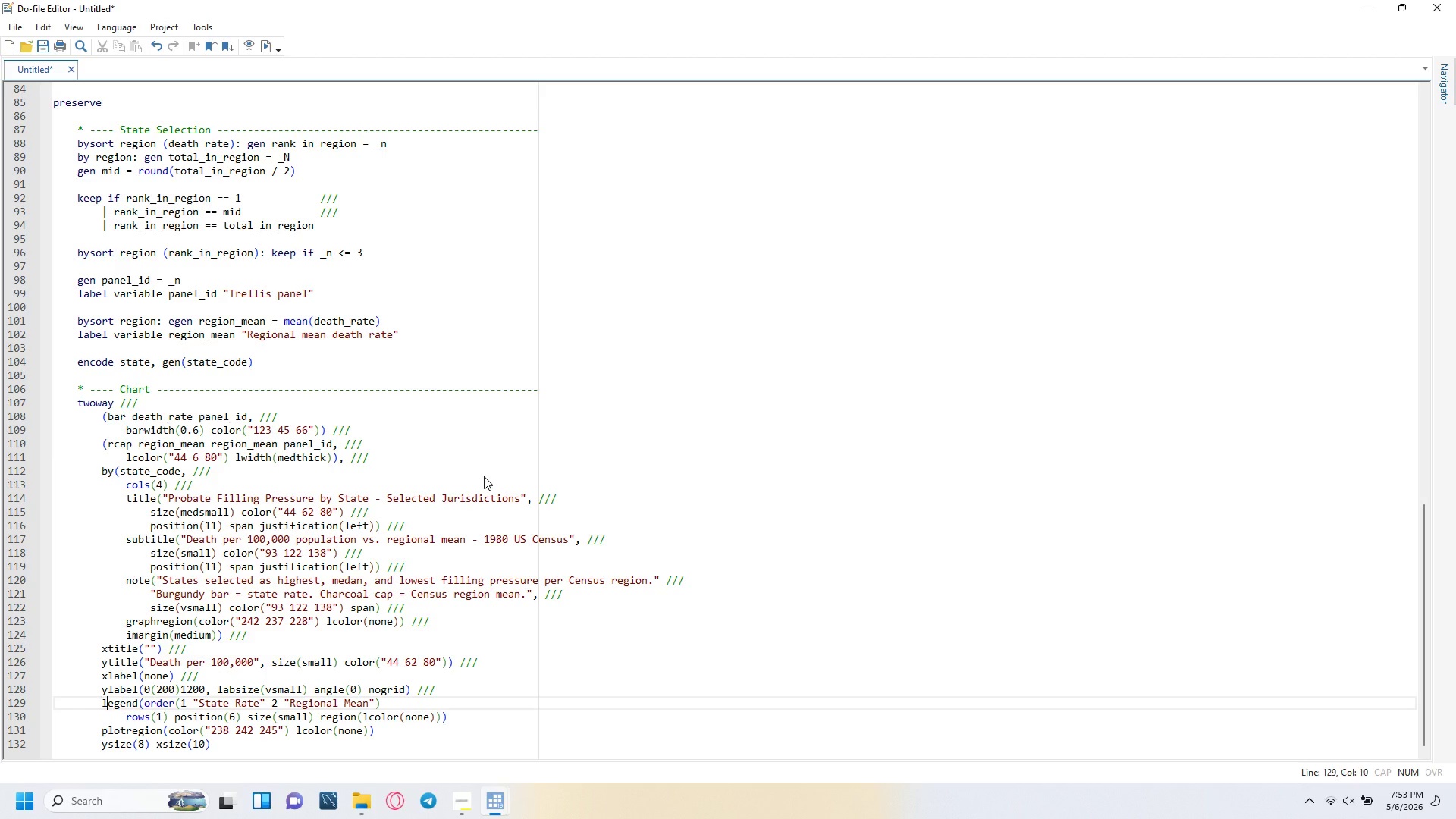 
key(ArrowRight)
 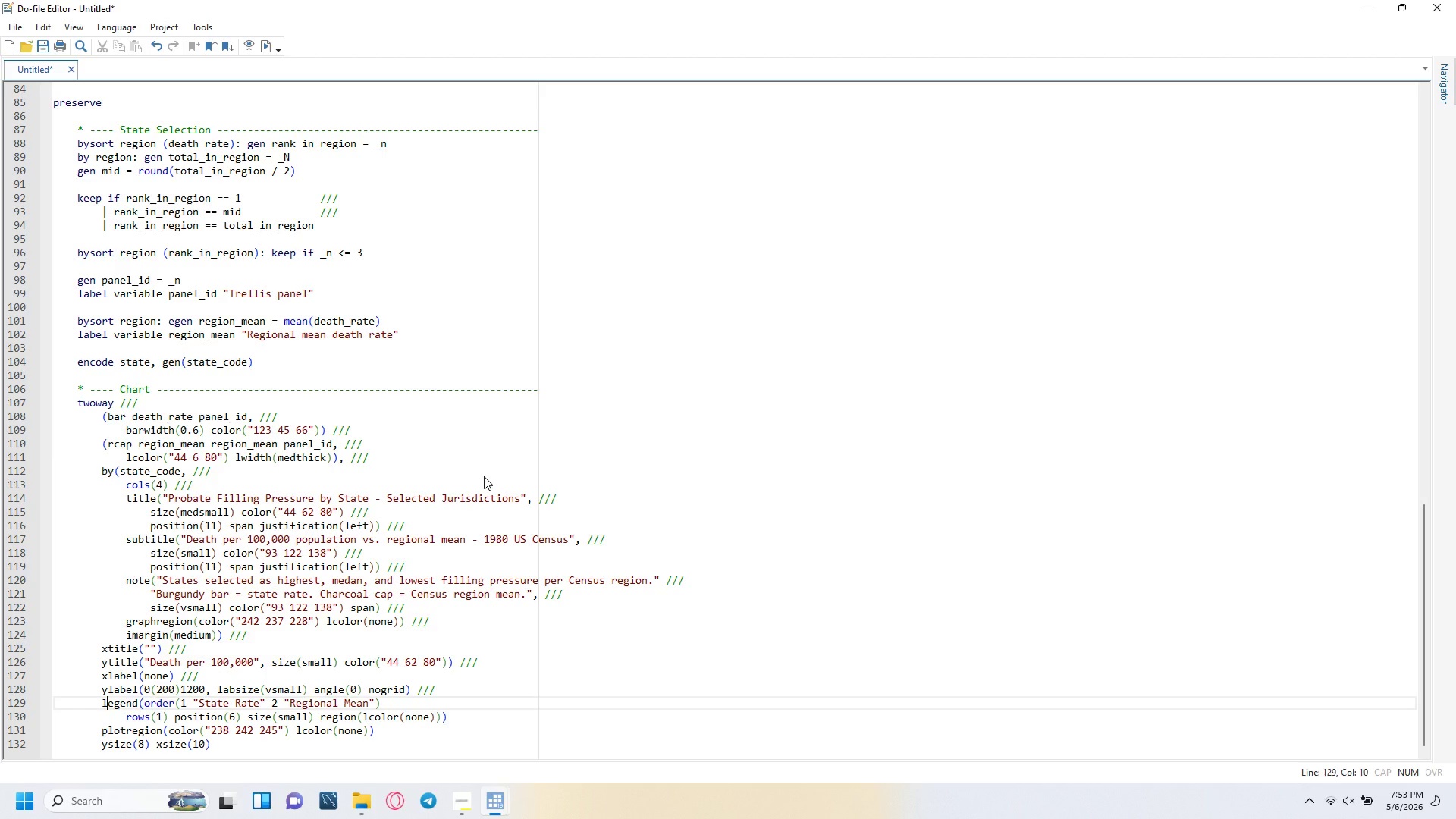 
key(ArrowRight)
 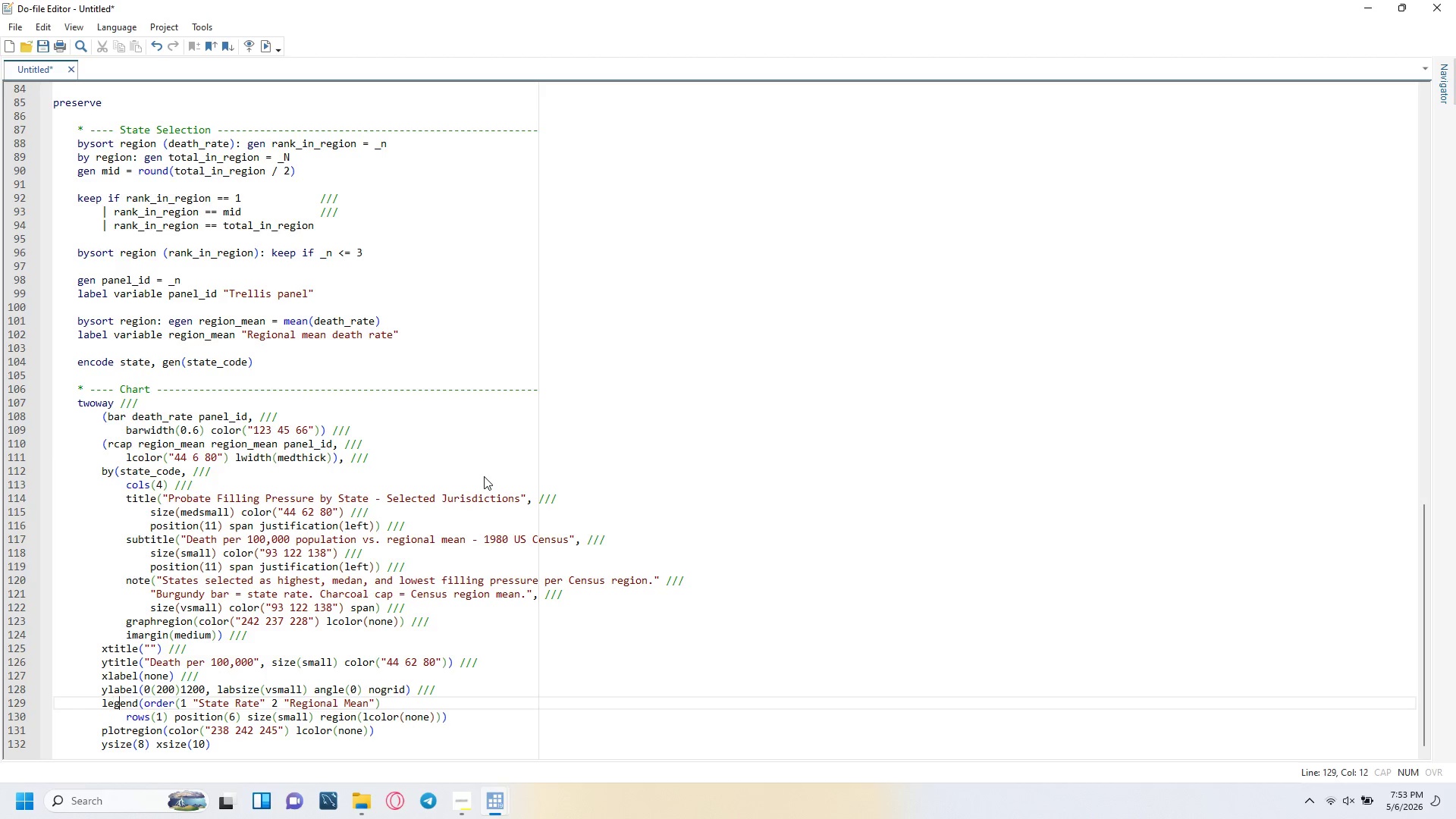 
key(ArrowRight)
 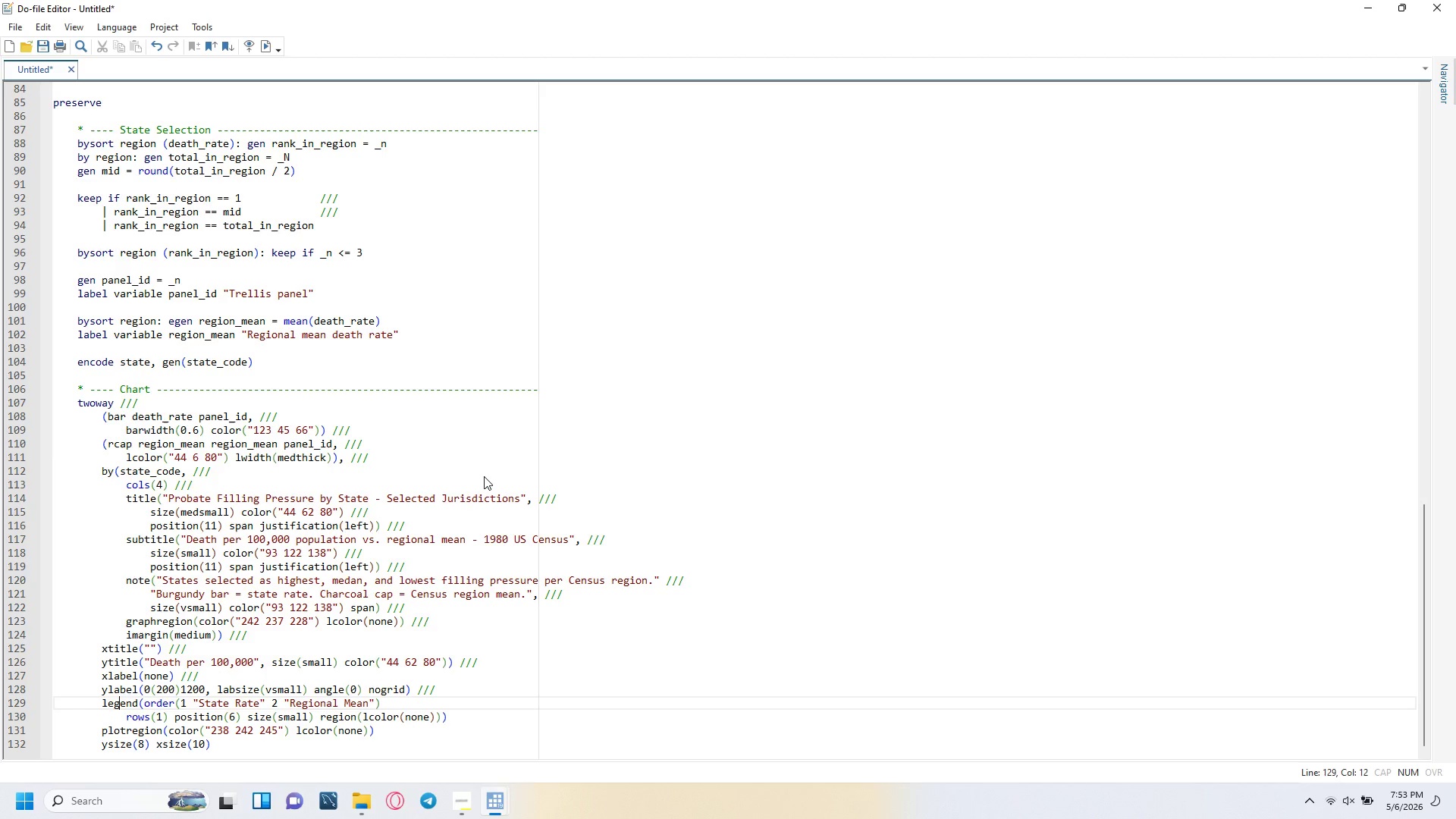 
key(ArrowRight)
 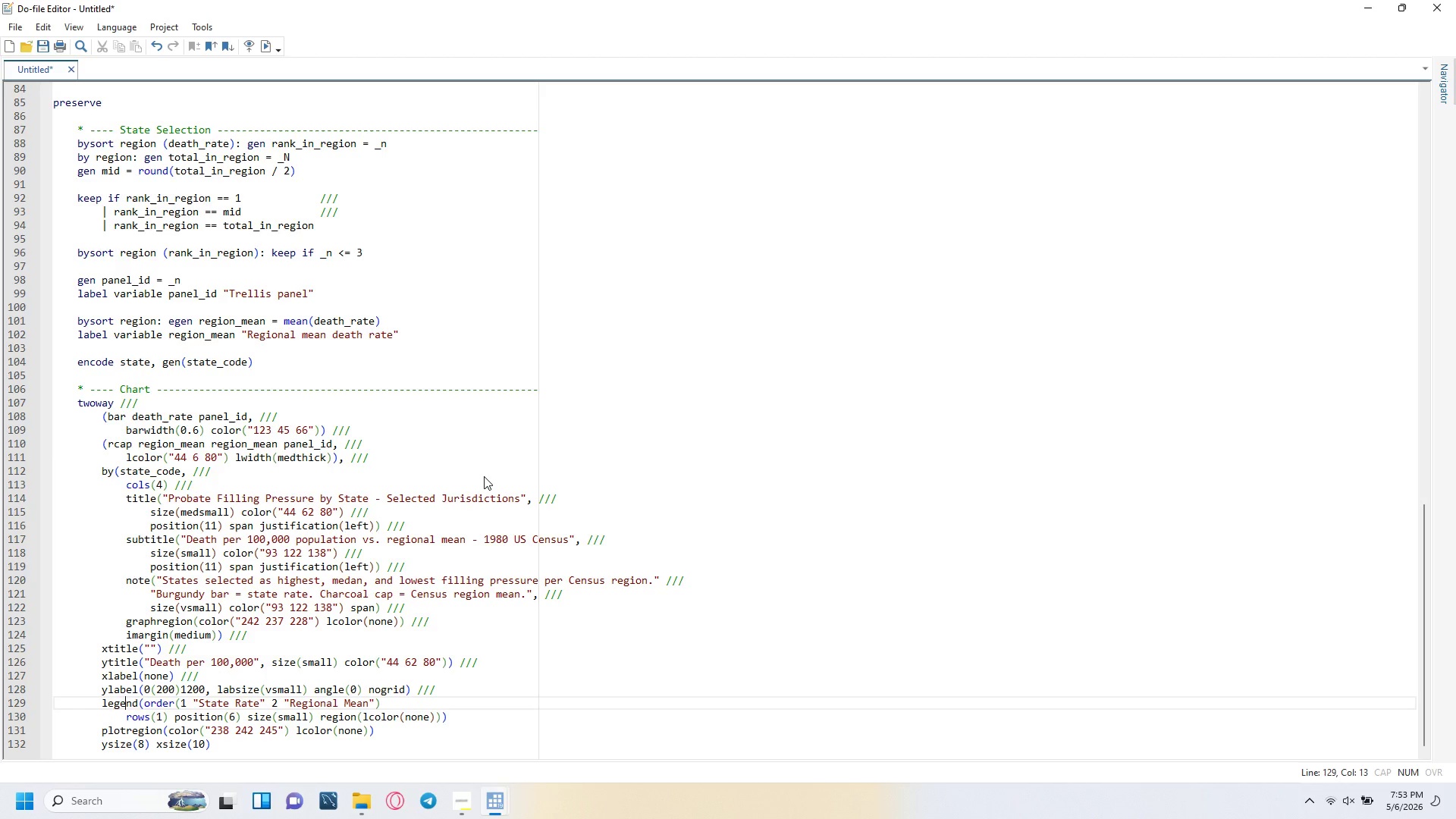 
key(ArrowRight)
 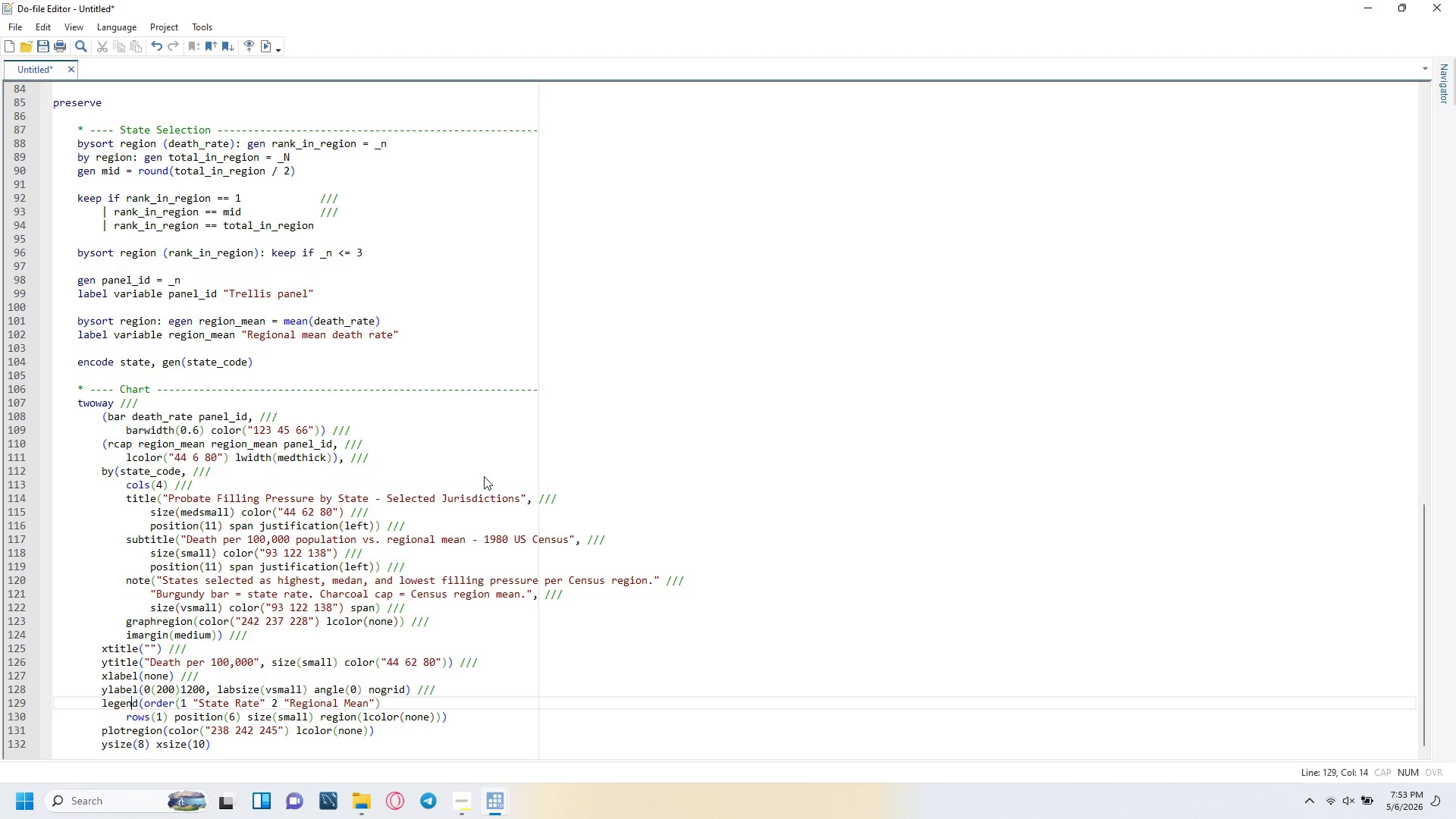 
key(ArrowRight)
 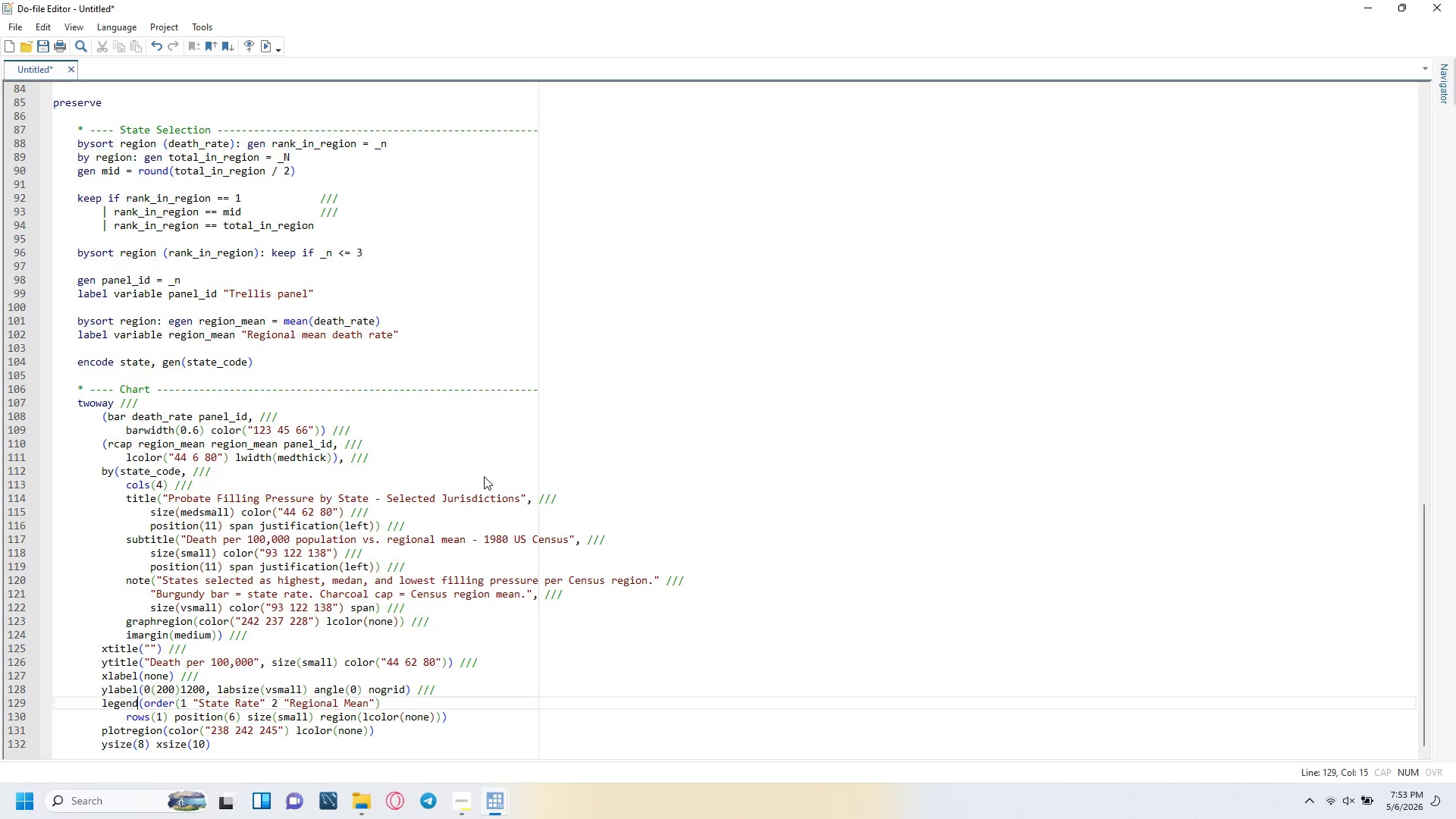 
key(ArrowRight)
 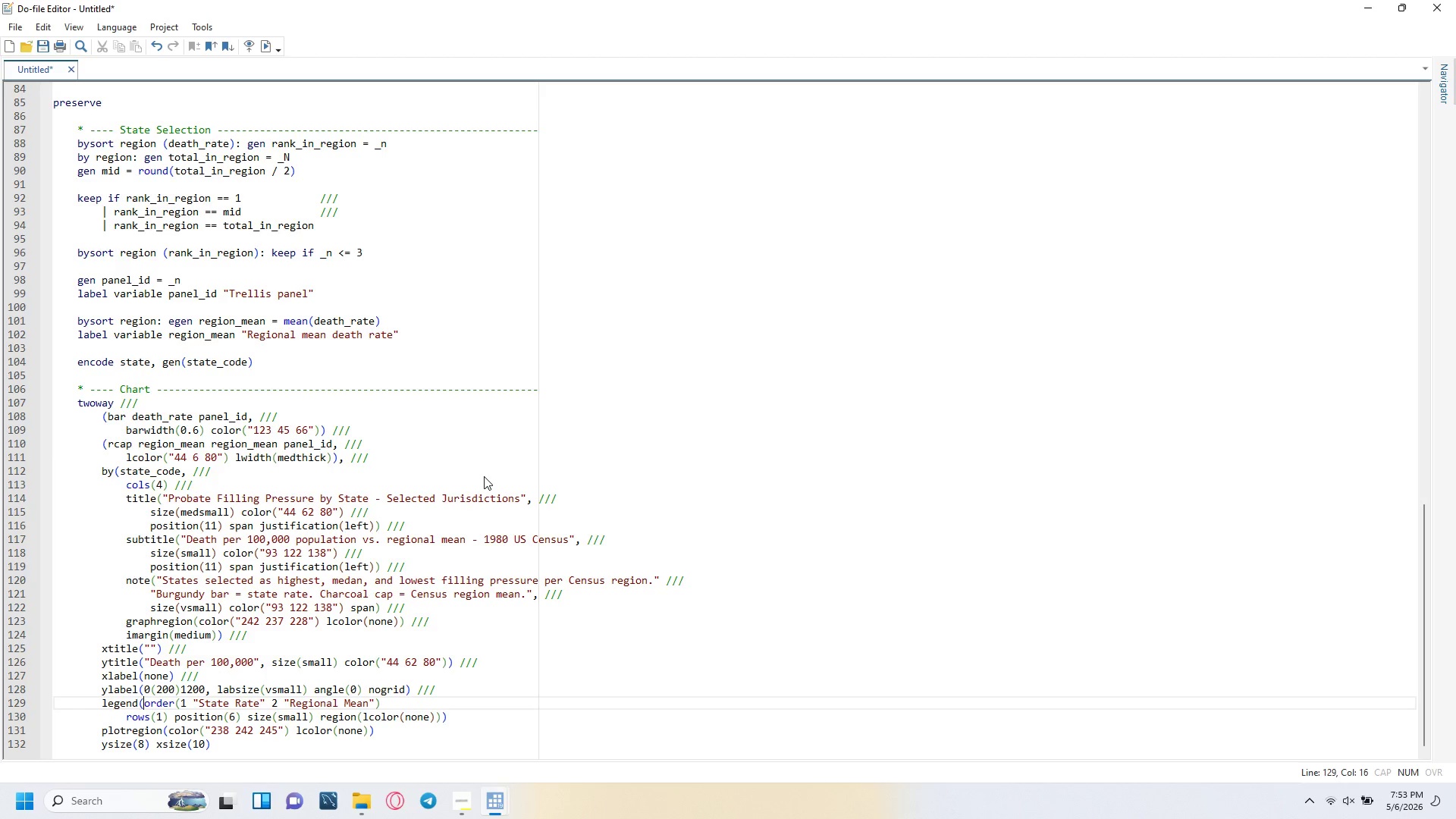 
key(ArrowRight)
 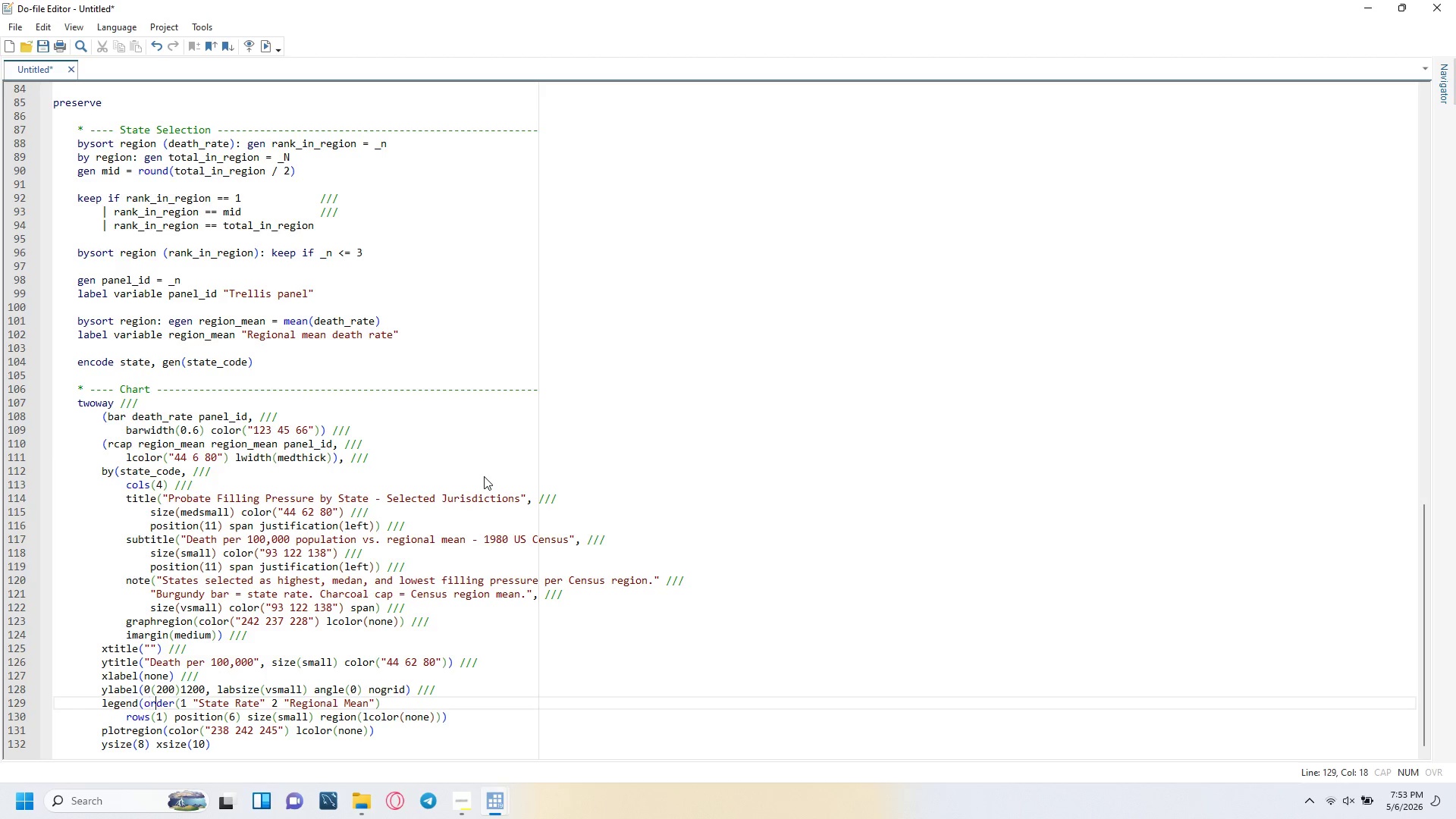 
key(ArrowRight)
 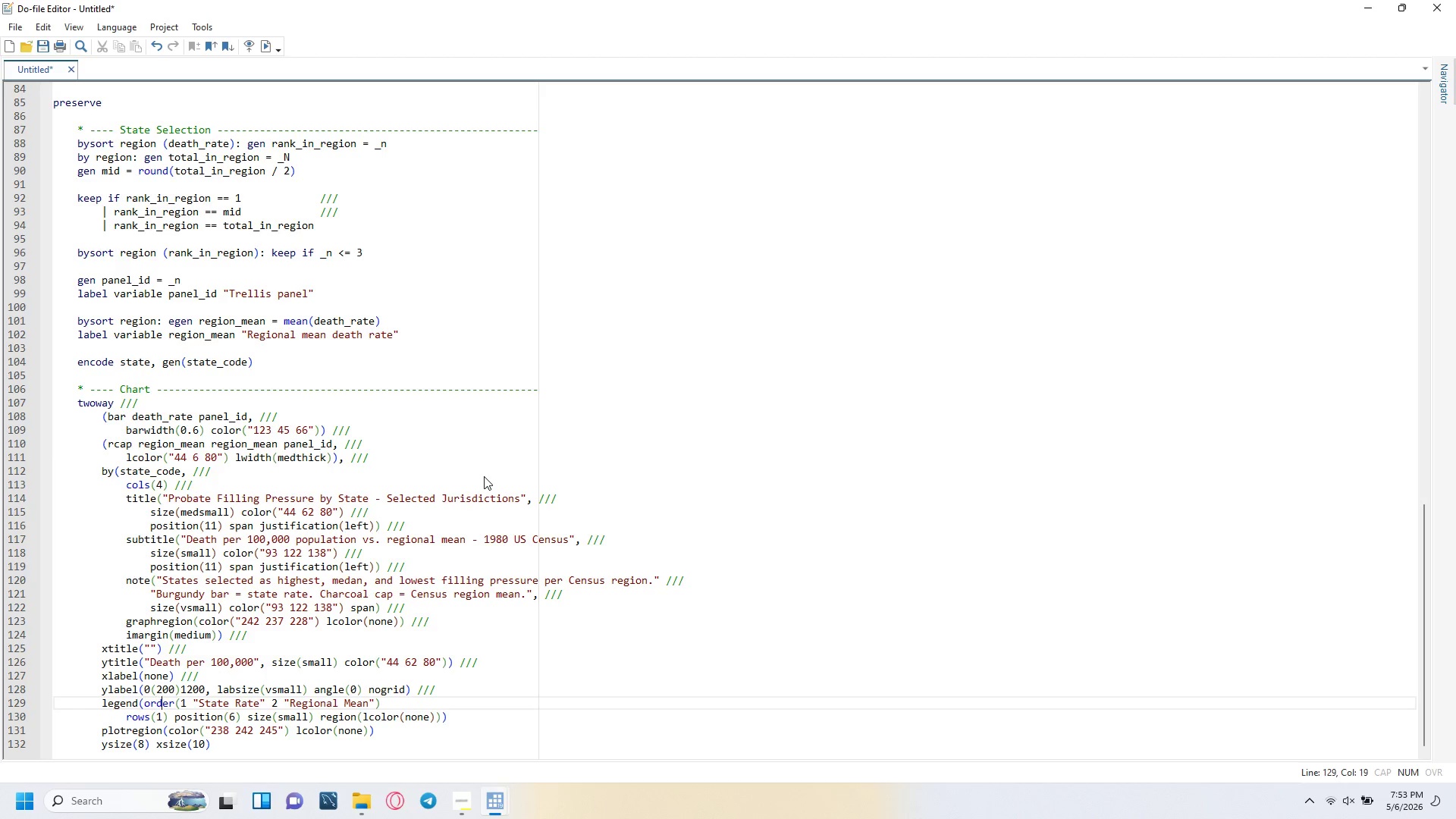 
key(ArrowRight)
 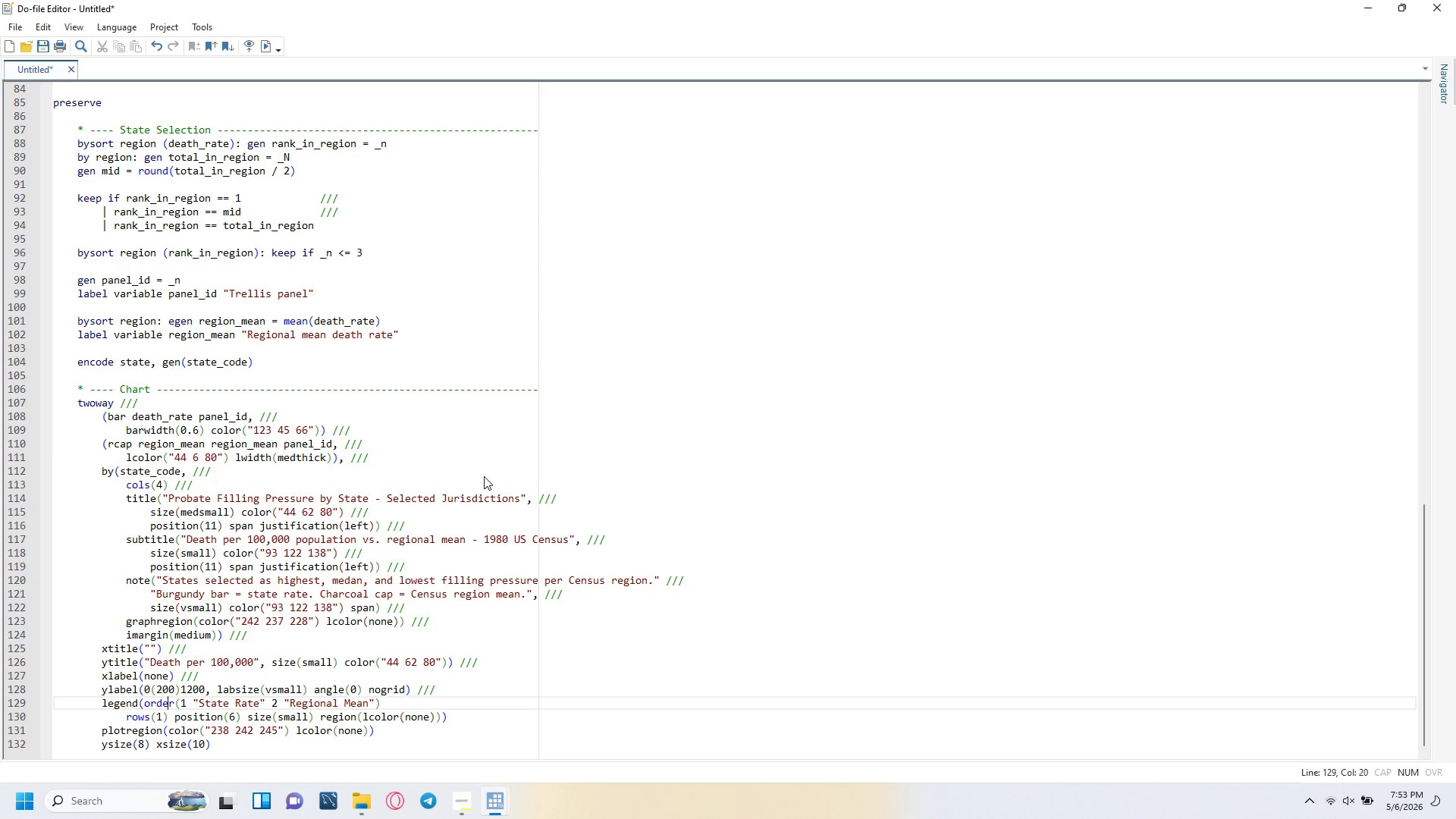 
key(ArrowRight)
 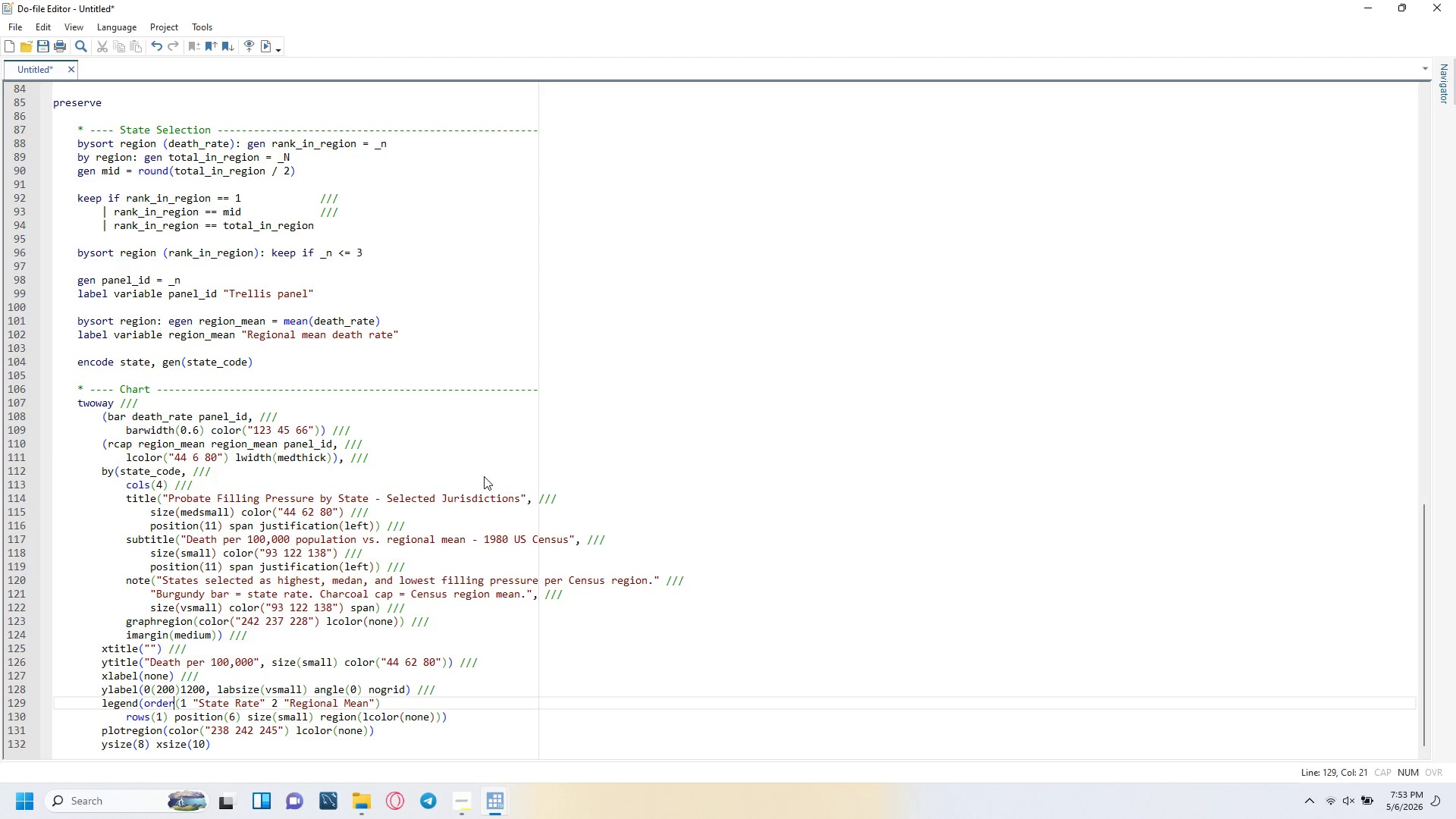 
key(ArrowRight)
 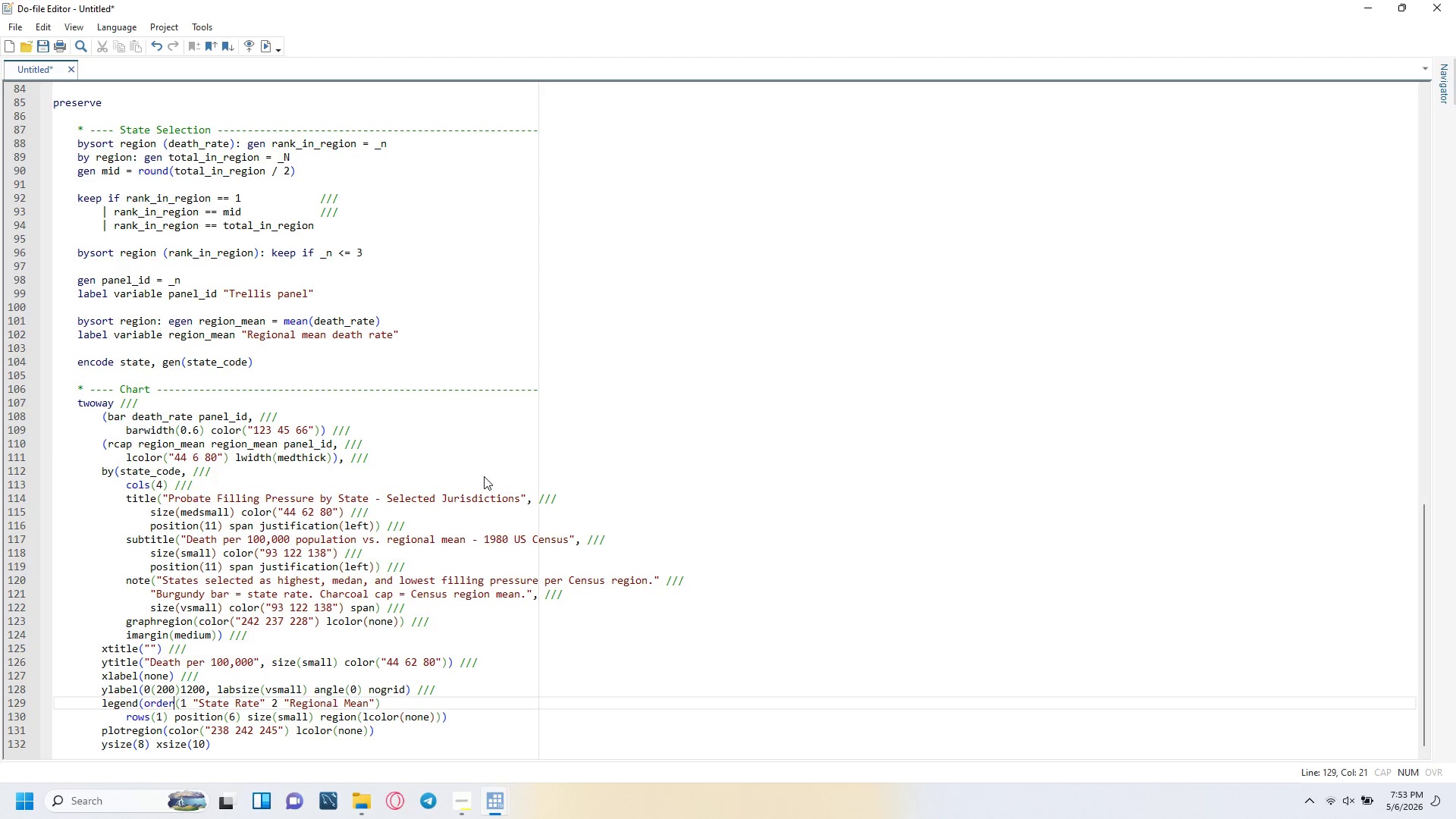 
key(ArrowRight)
 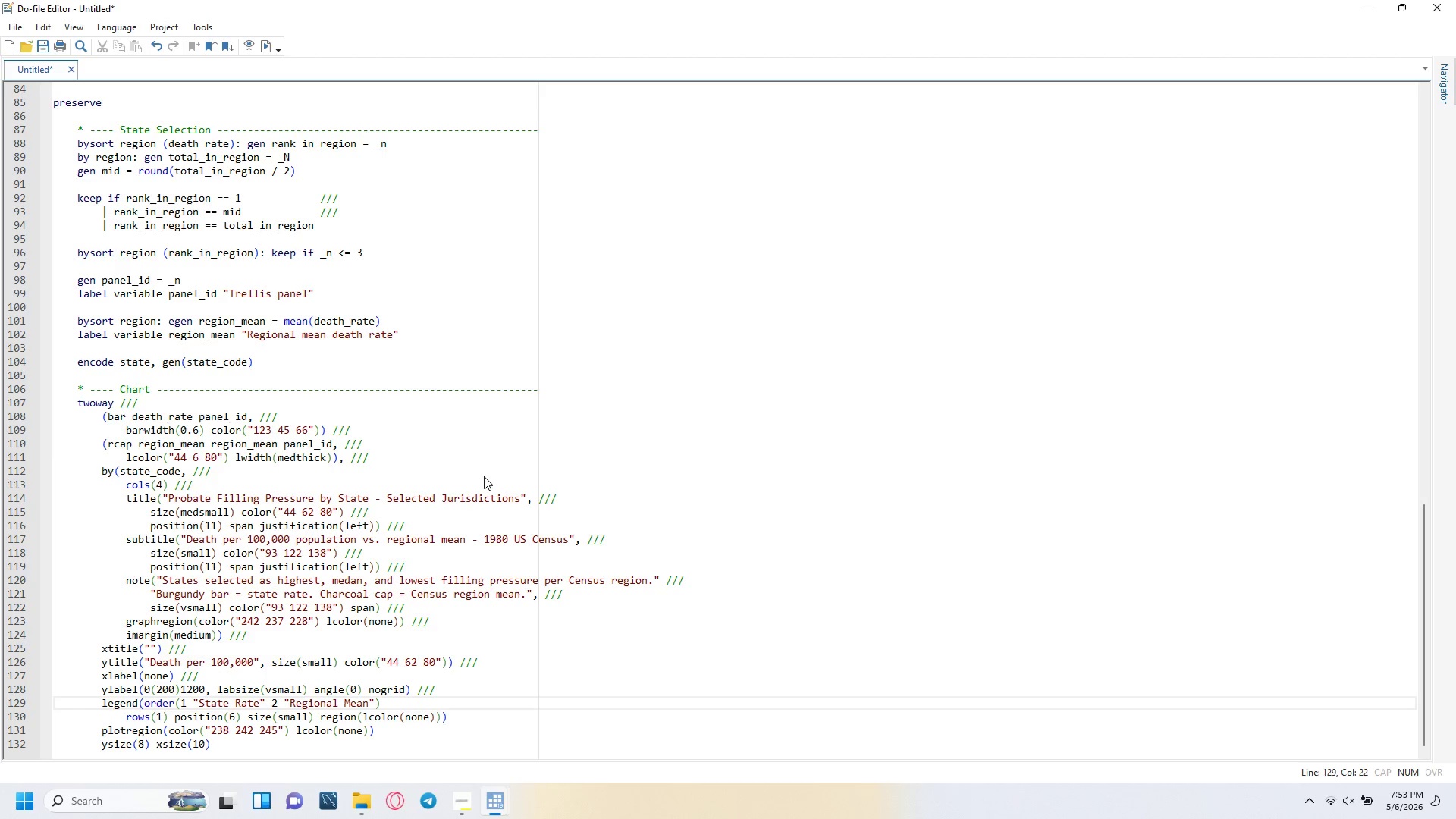 
key(ArrowRight)
 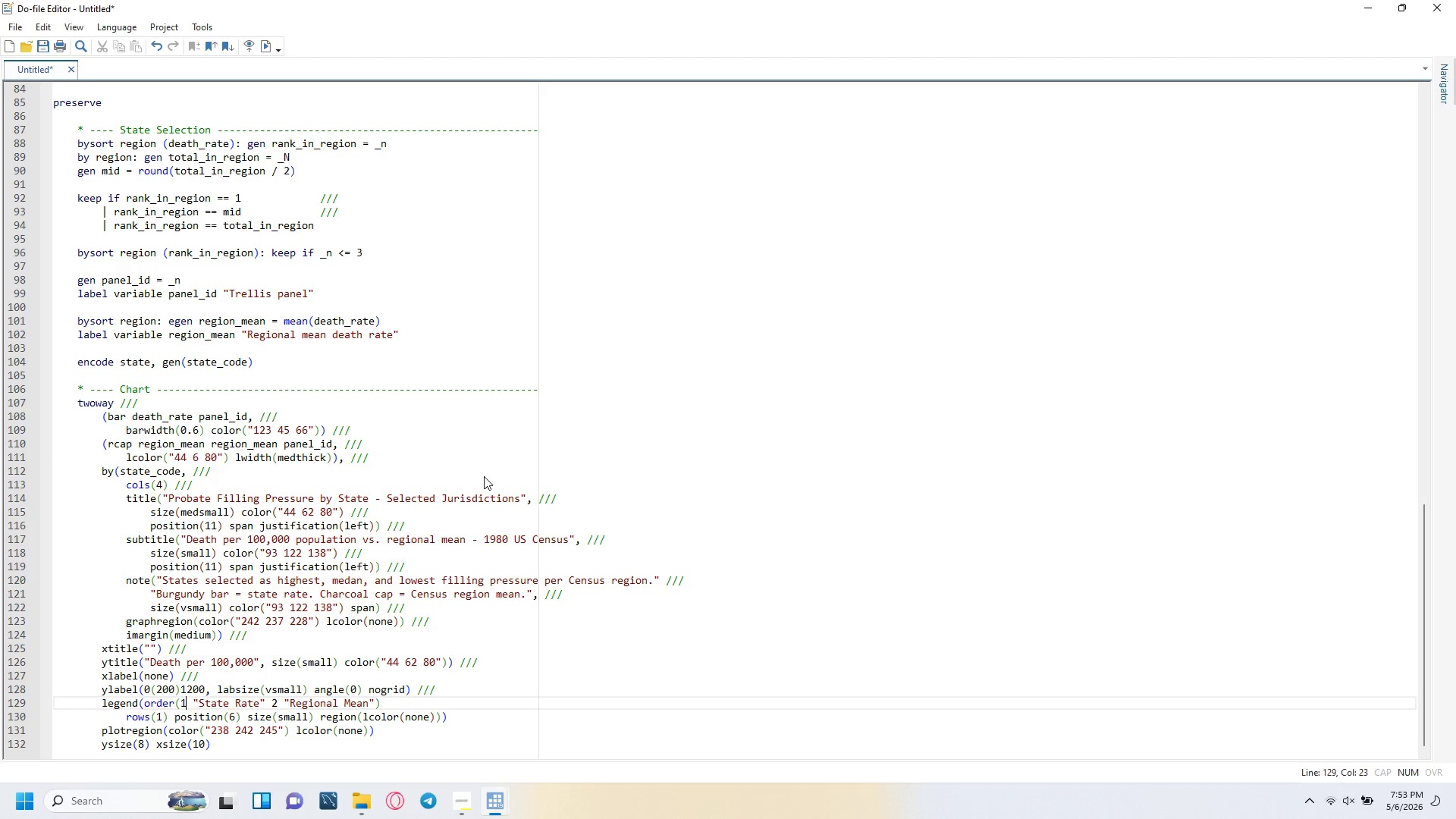 
key(ArrowRight)
 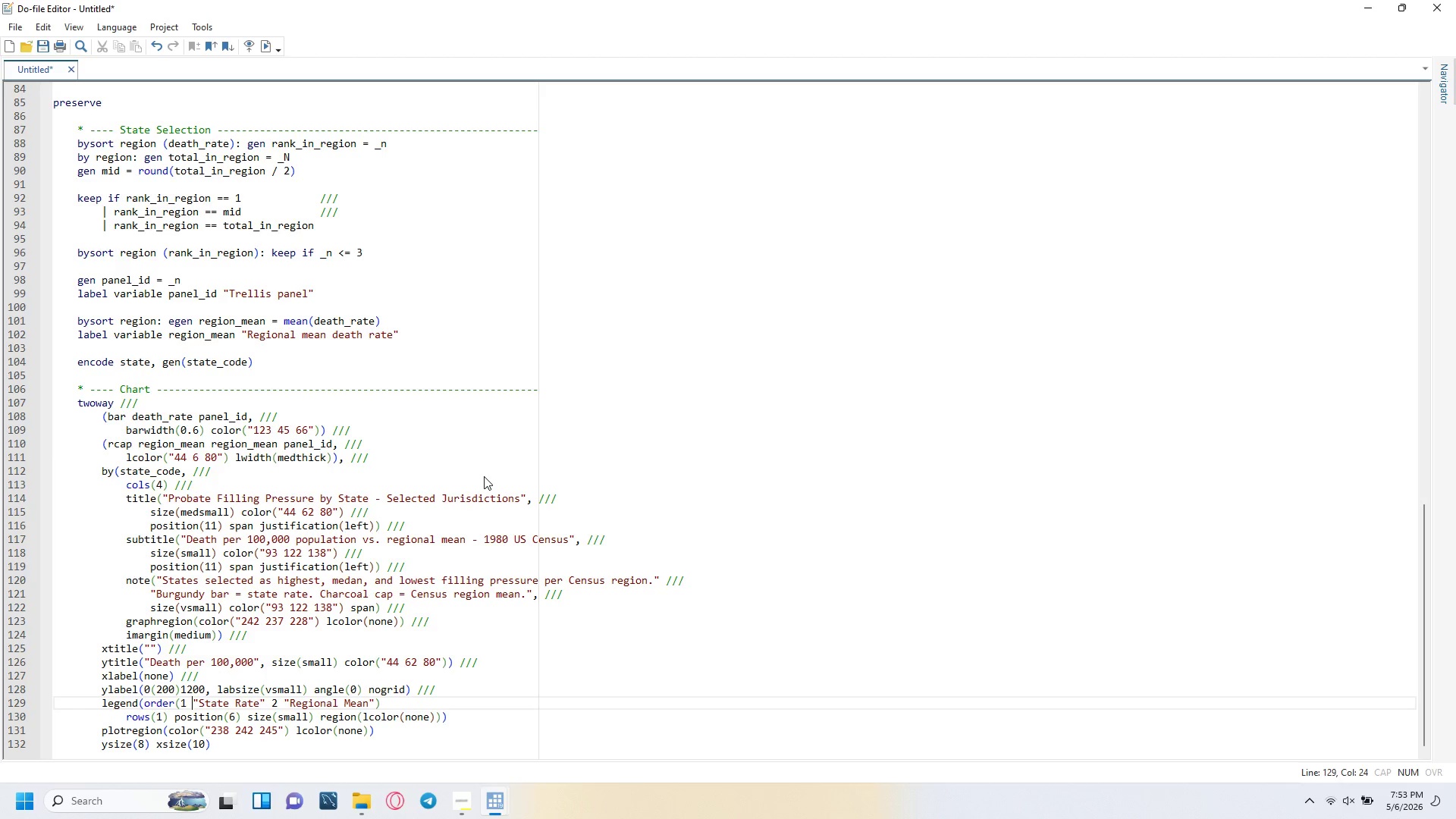 
key(ArrowRight)
 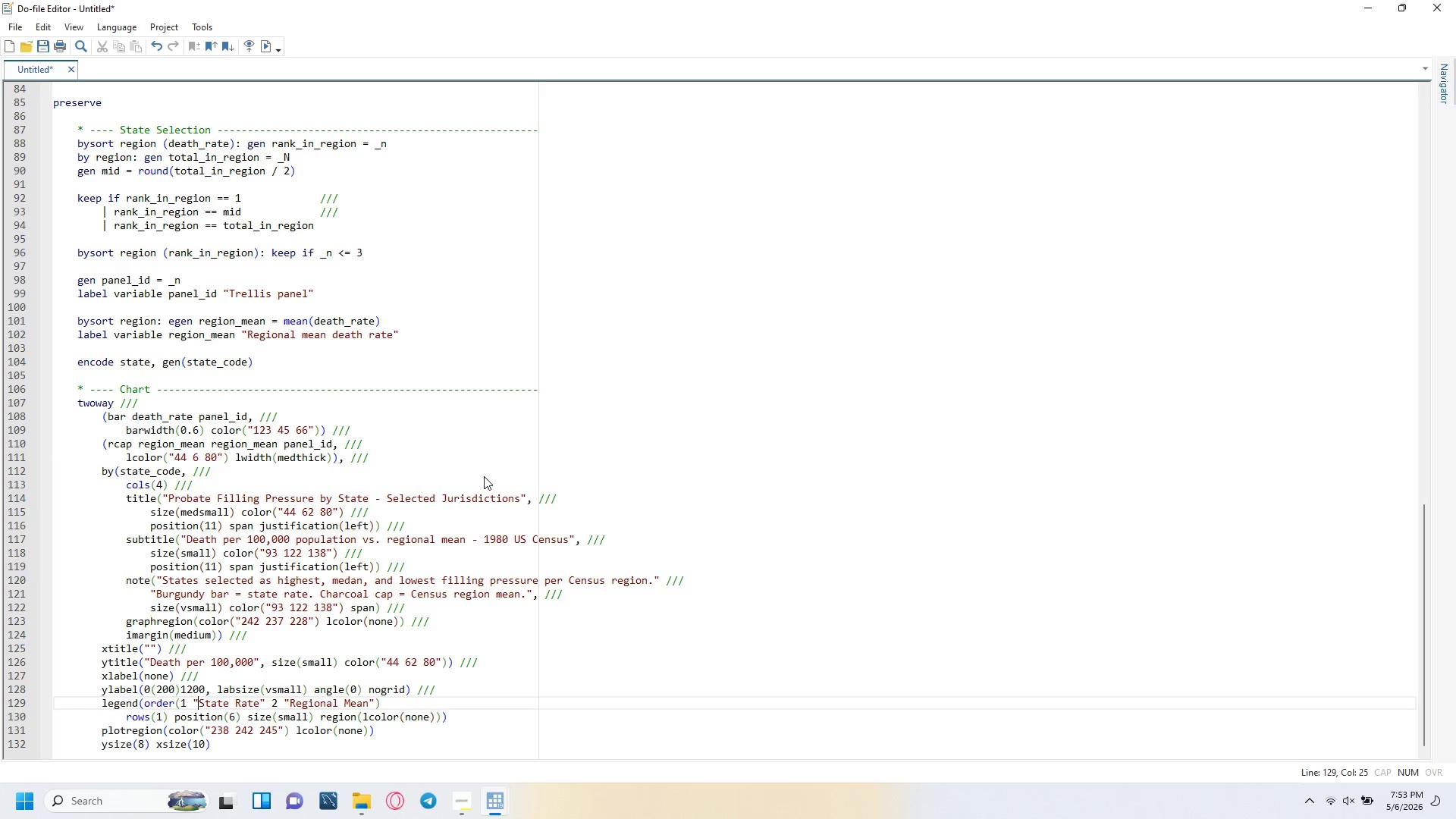 
key(ArrowRight)
 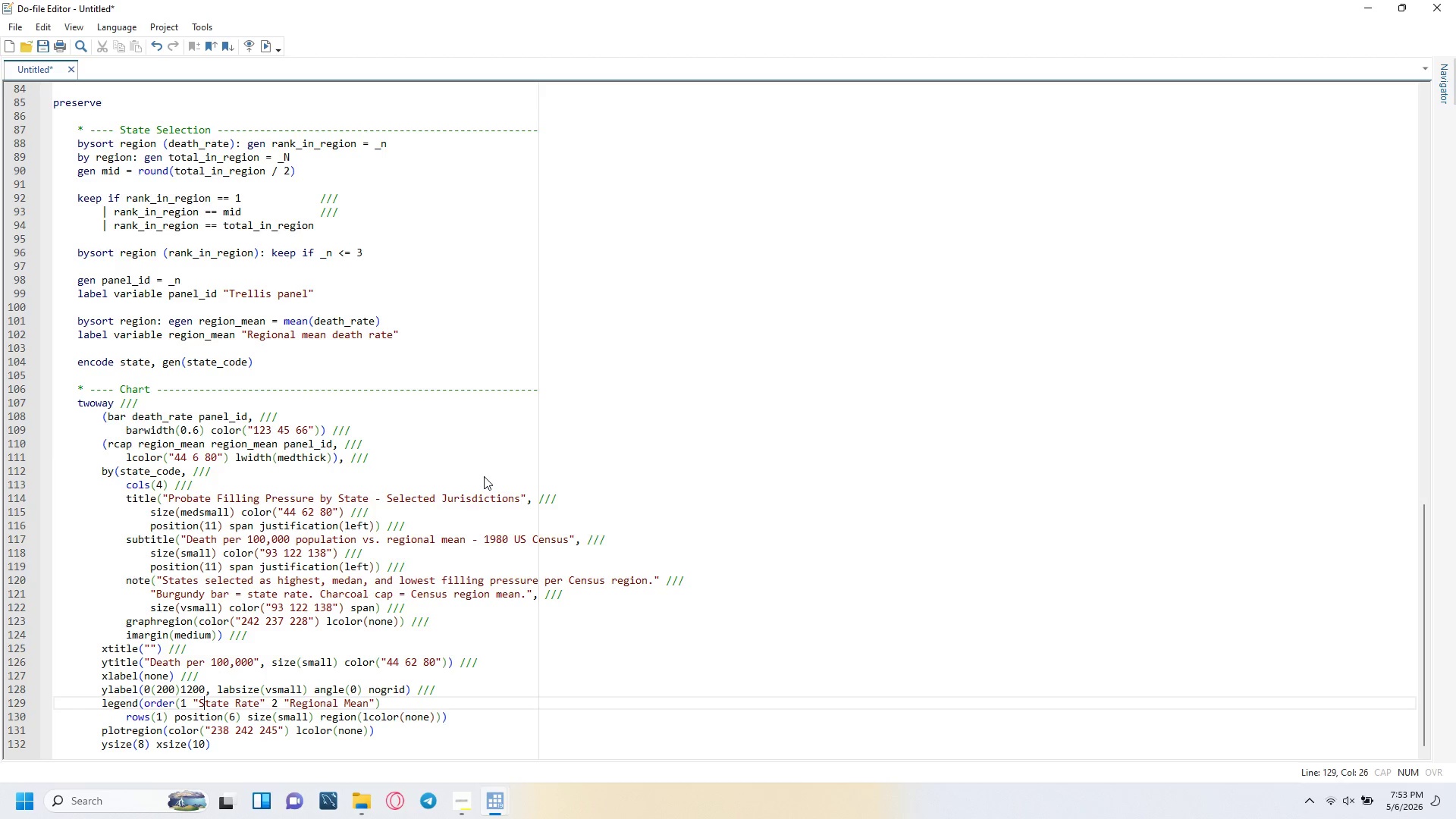 
key(ArrowRight)
 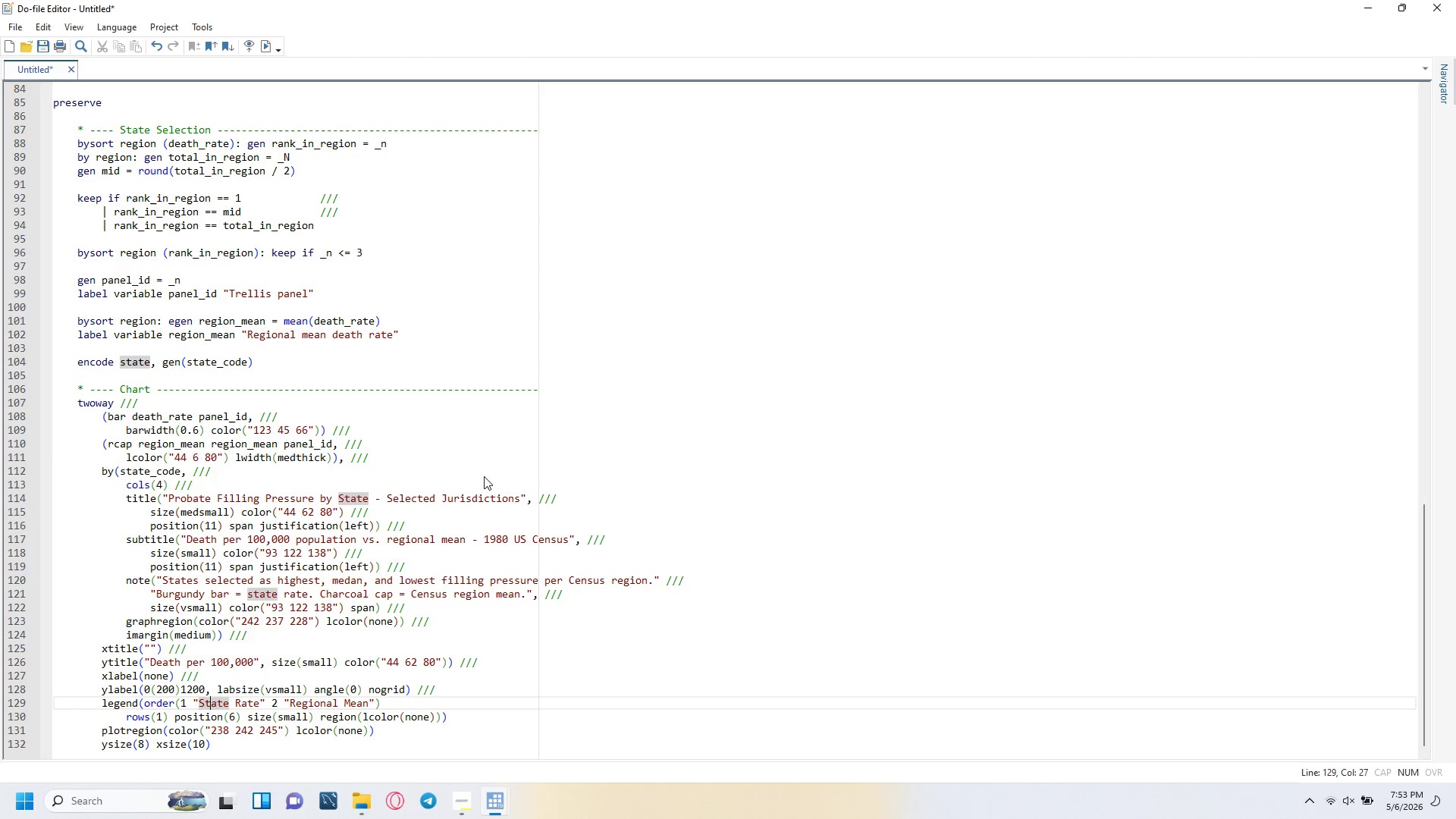 
key(ArrowRight)
 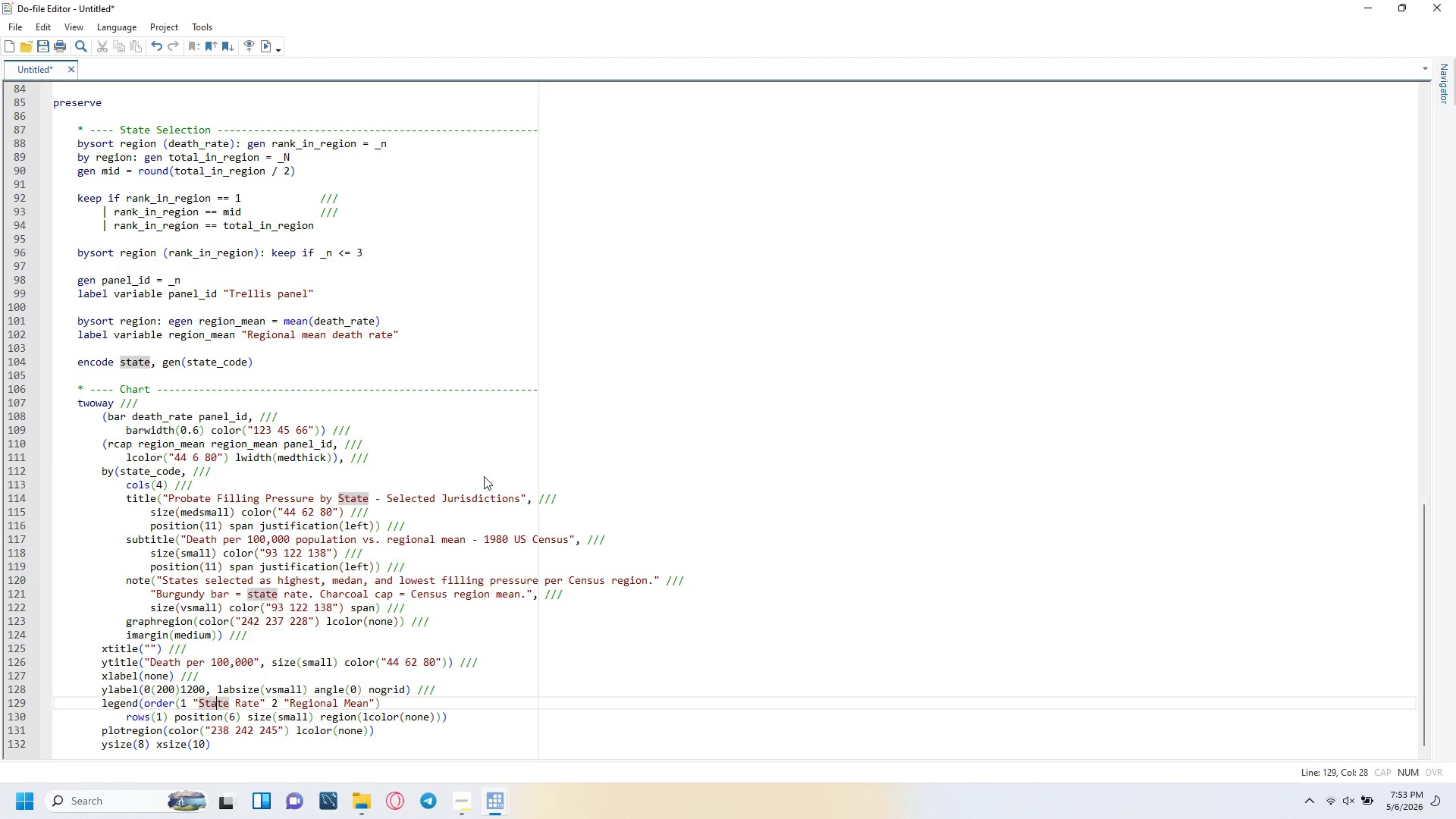 
key(ArrowRight)
 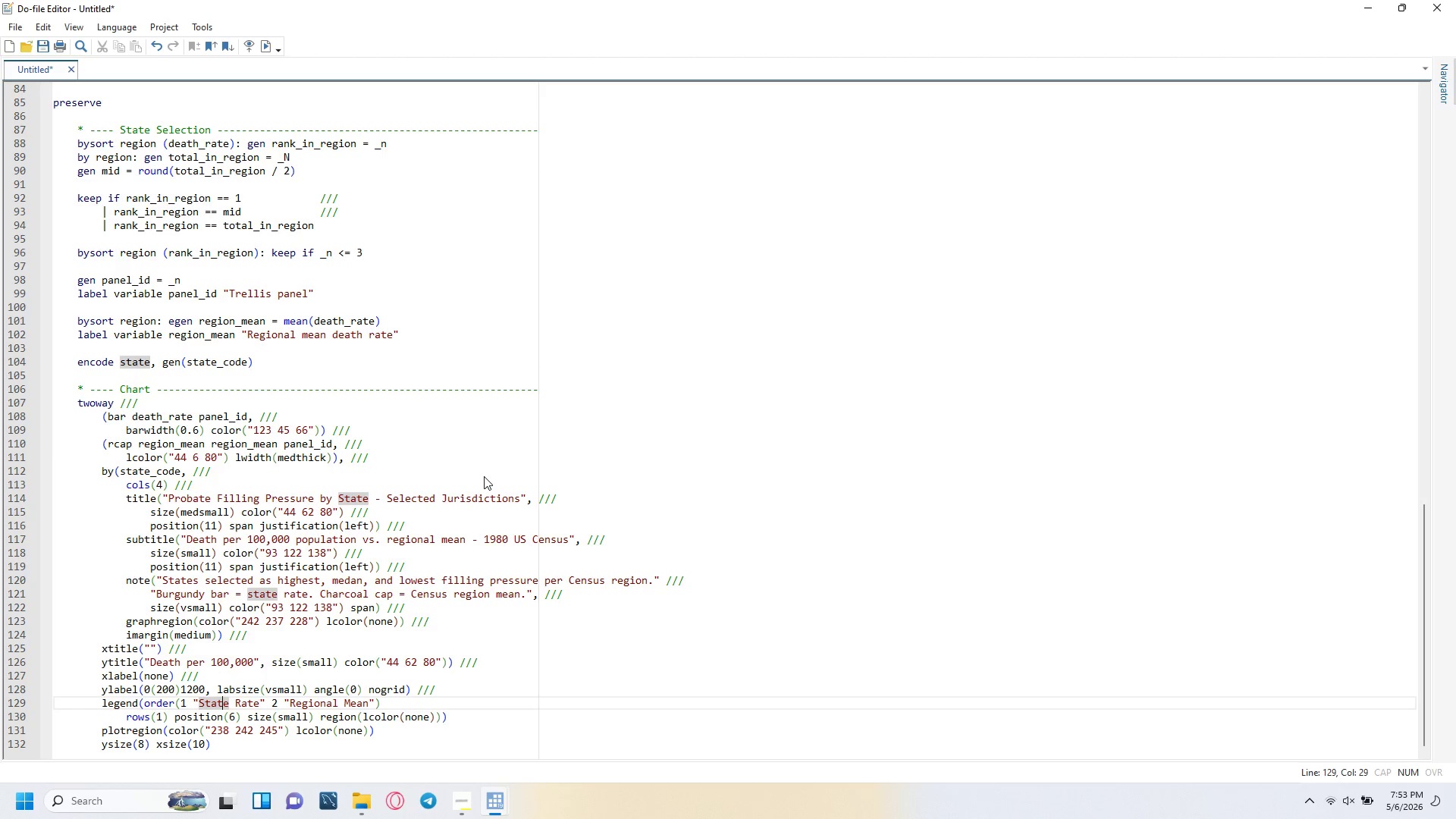 
key(ArrowRight)
 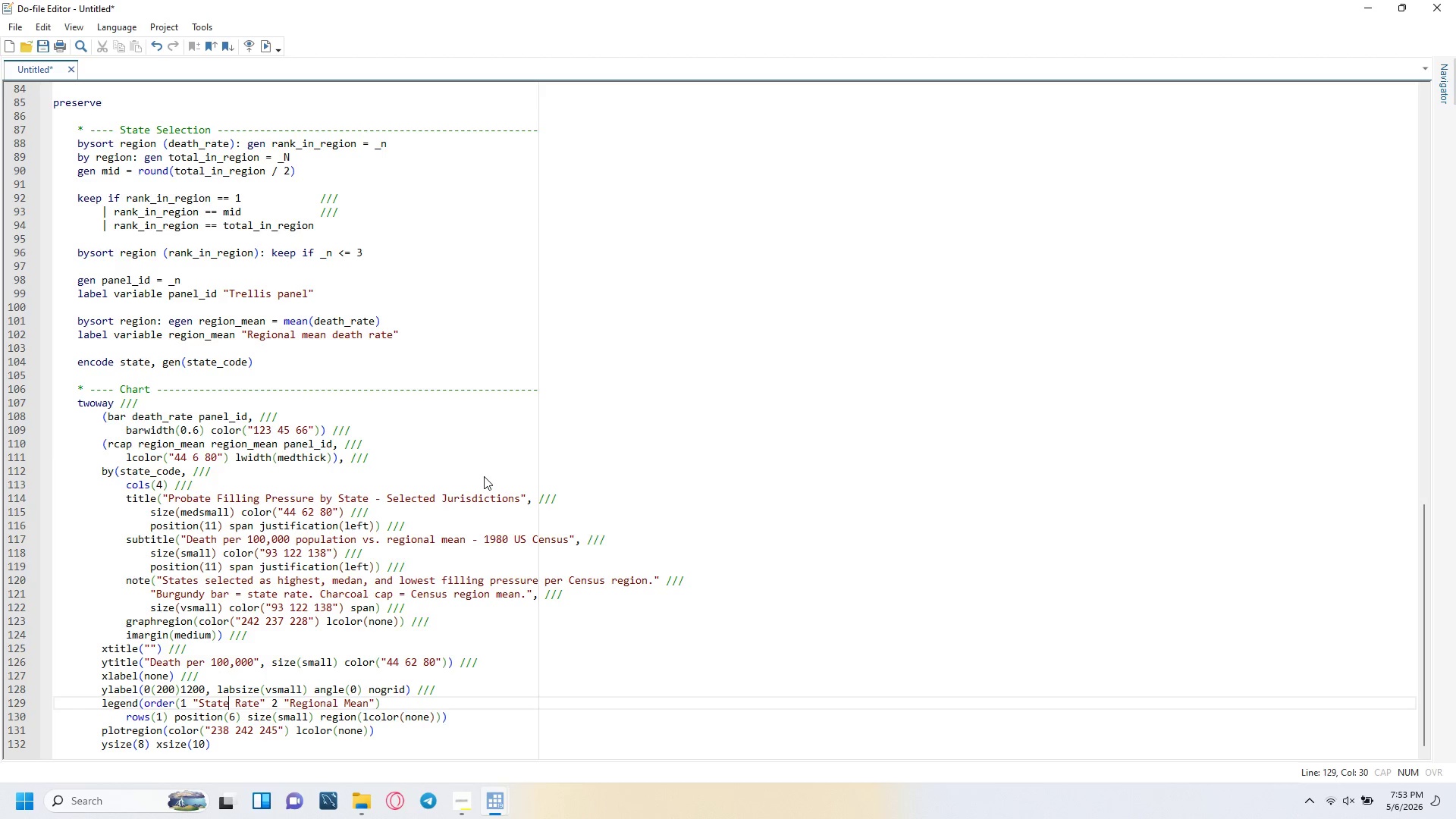 
key(ArrowRight)
 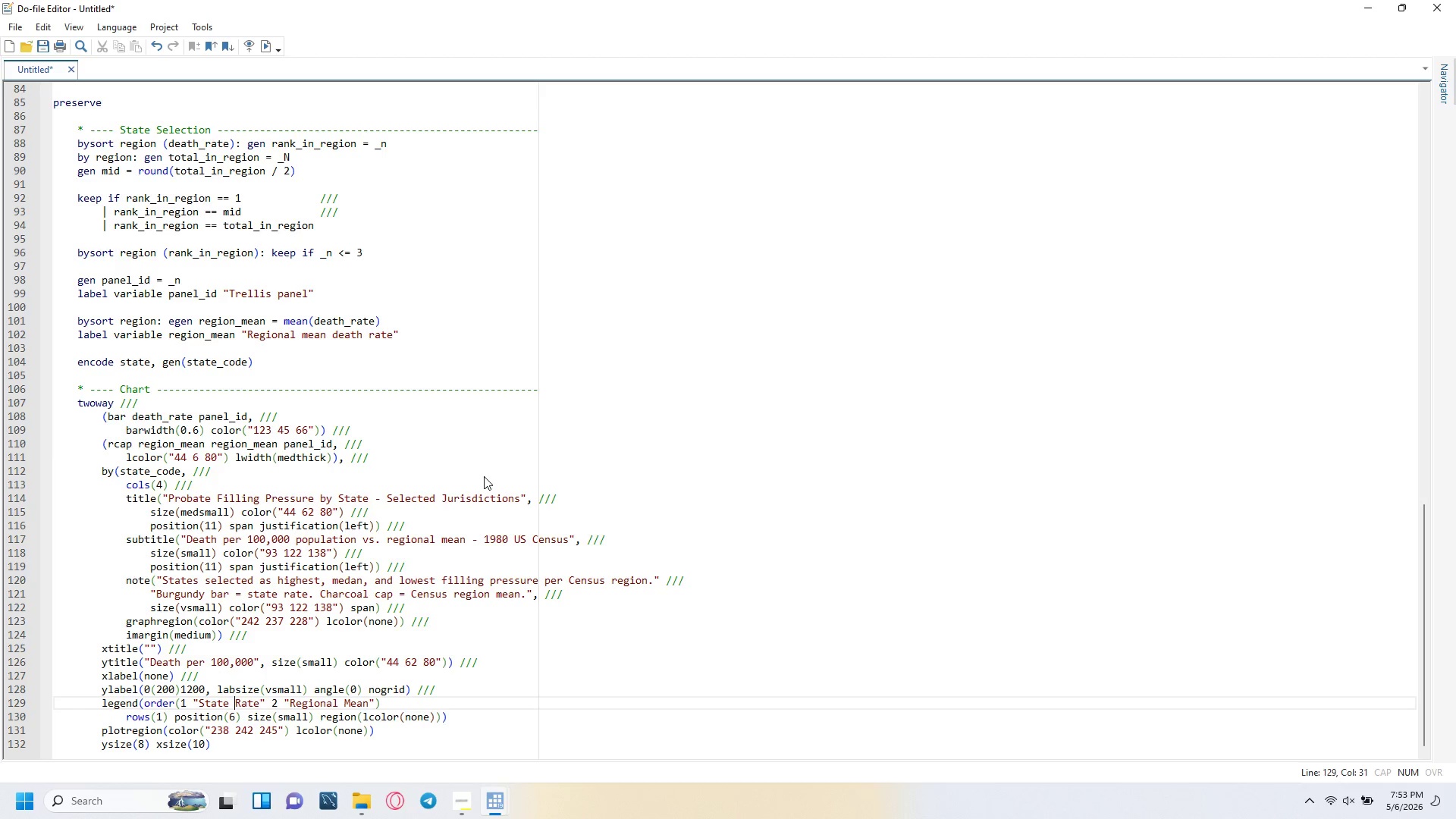 
key(ArrowRight)
 